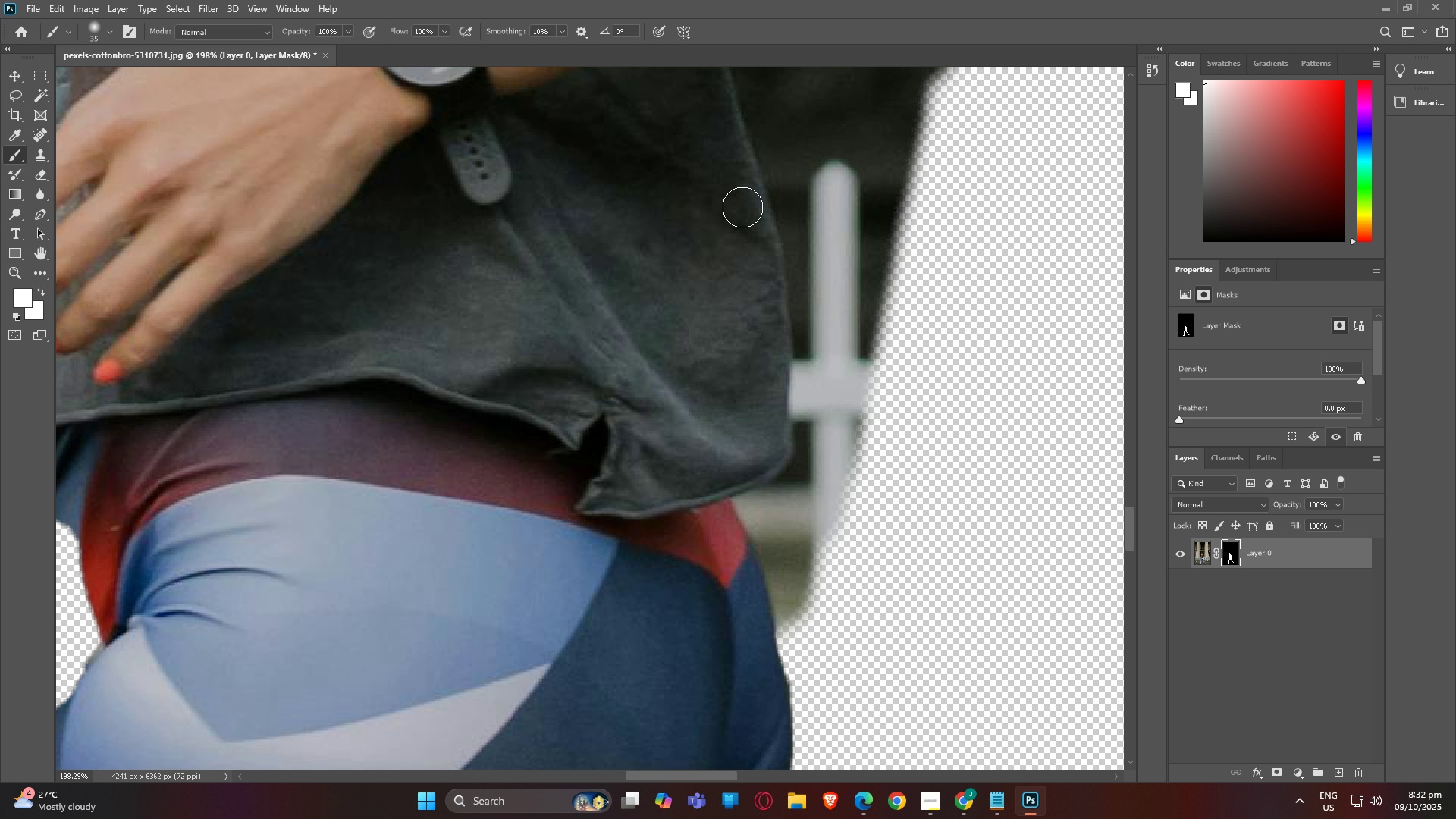 
key(Alt+AltLeft)
 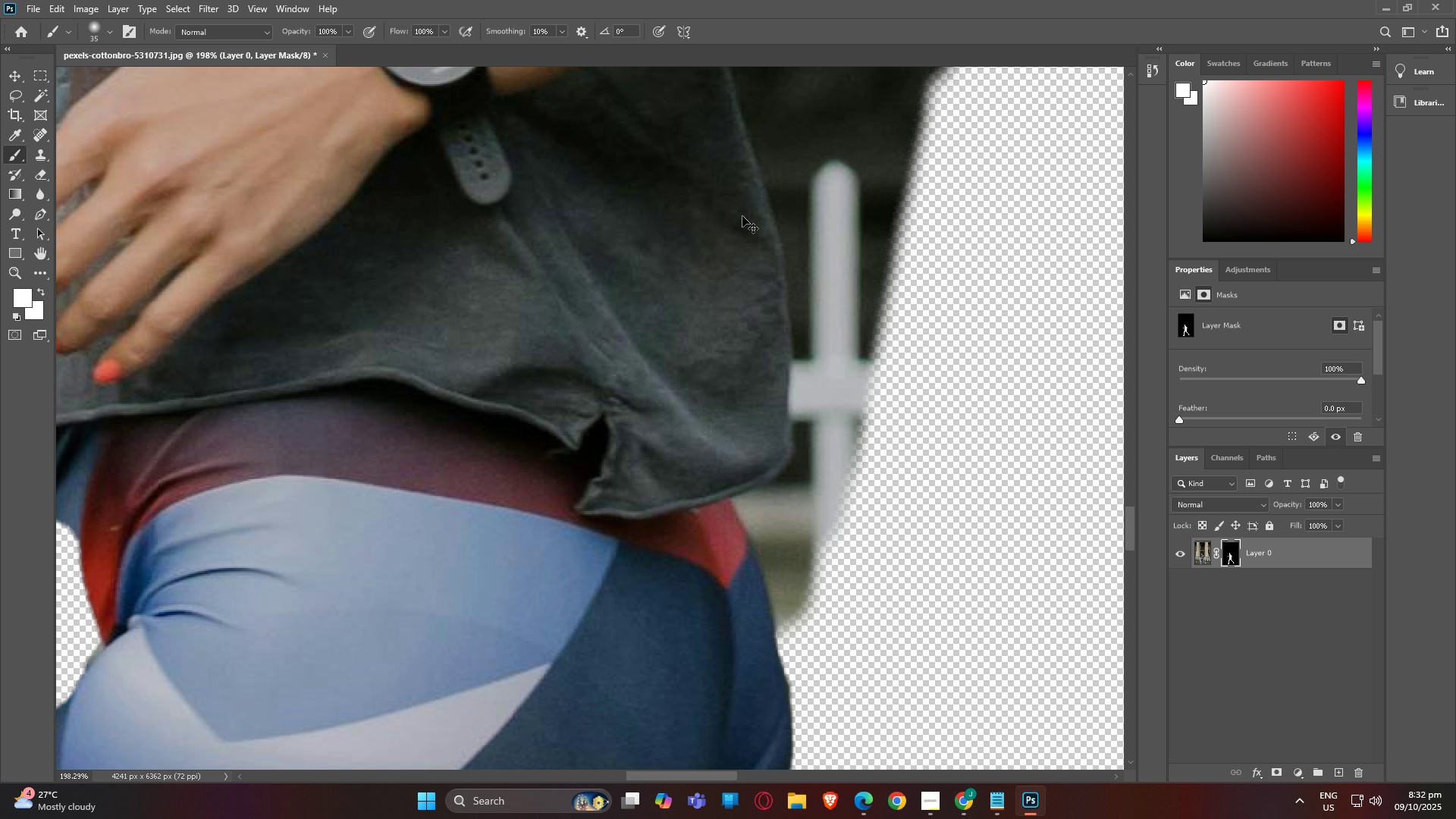 
key(Control+Z)
 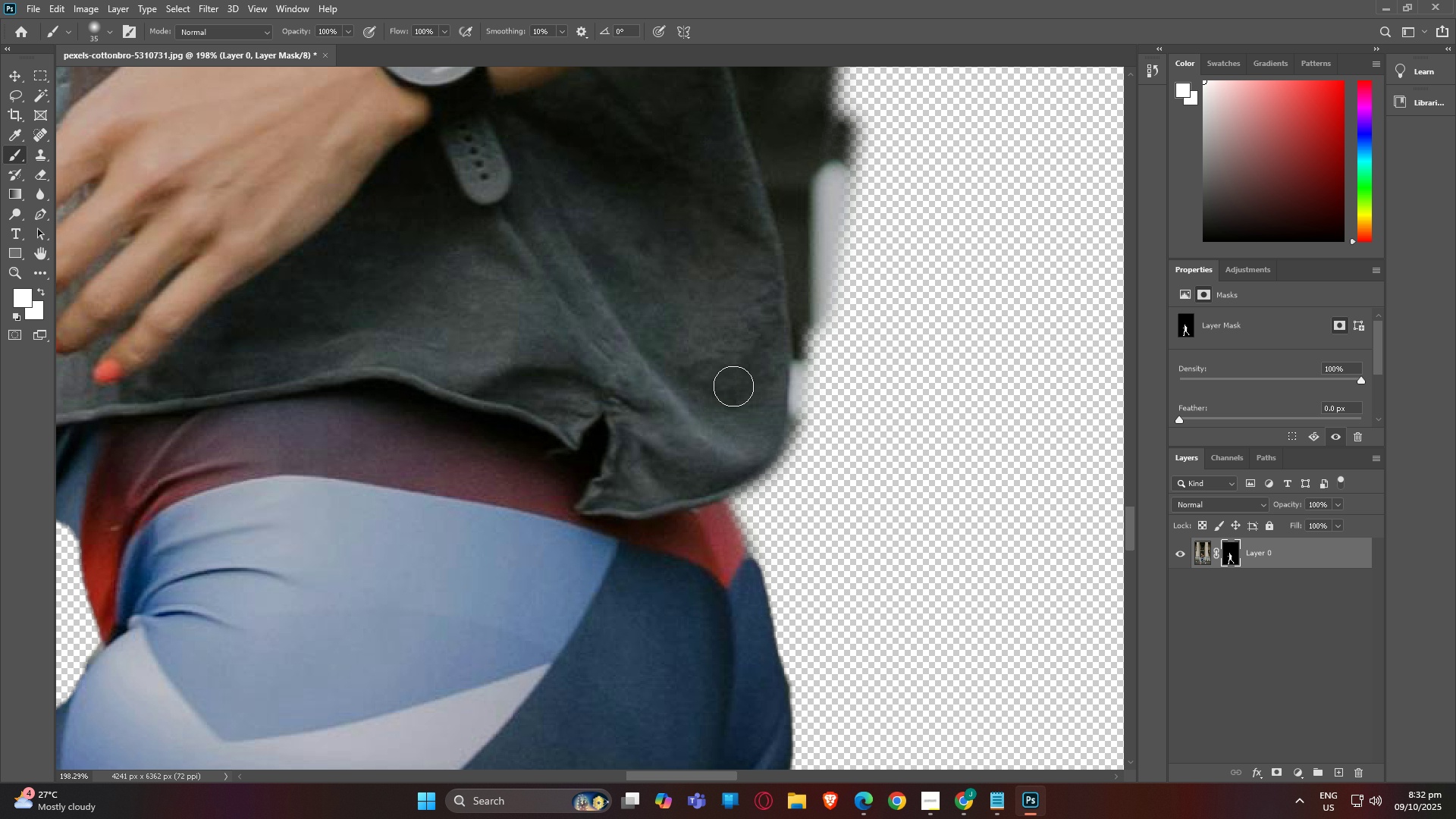 
scroll: coordinate [733, 329], scroll_direction: down, amount: 4.0
 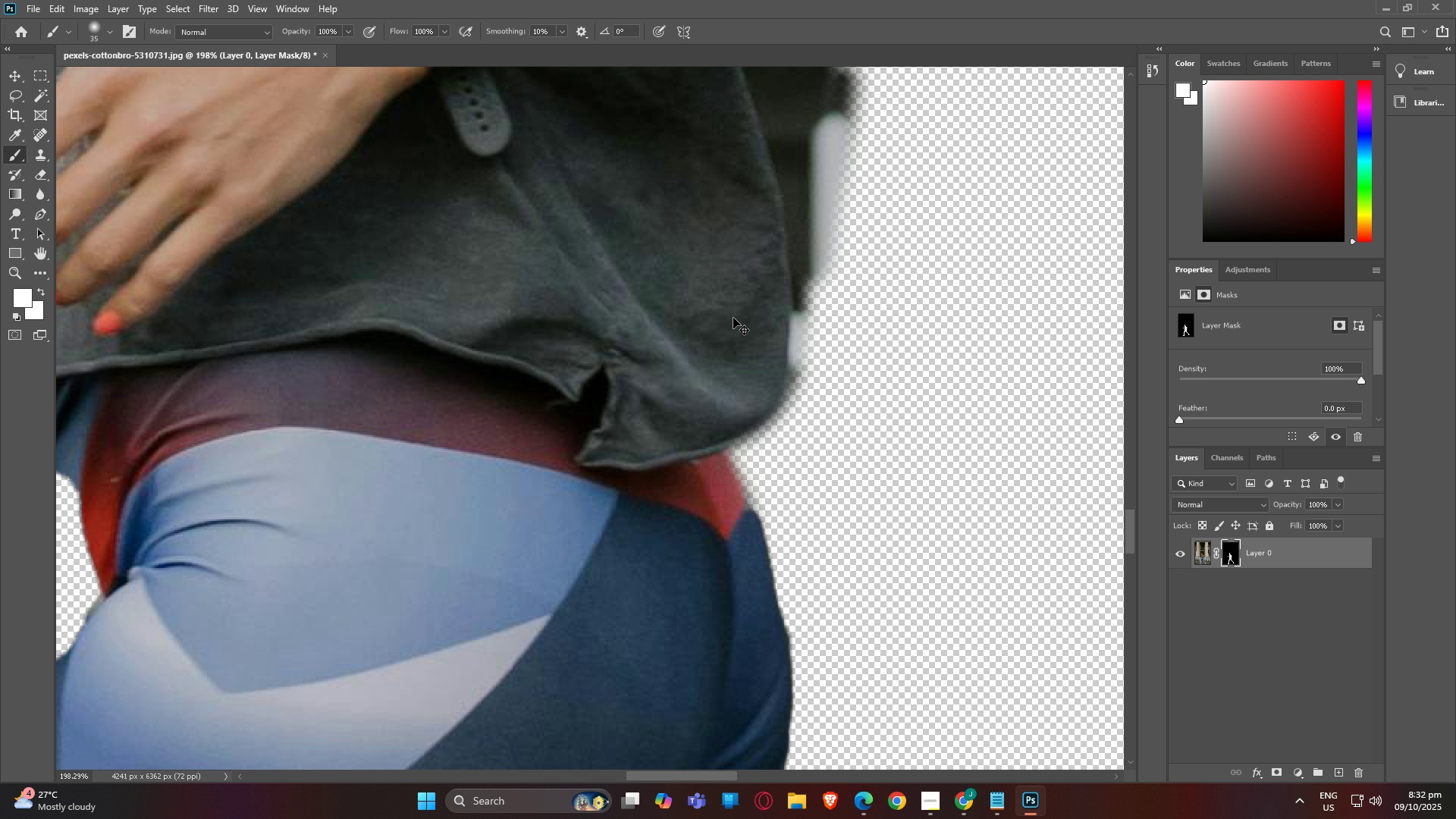 
key(Control+Z)
 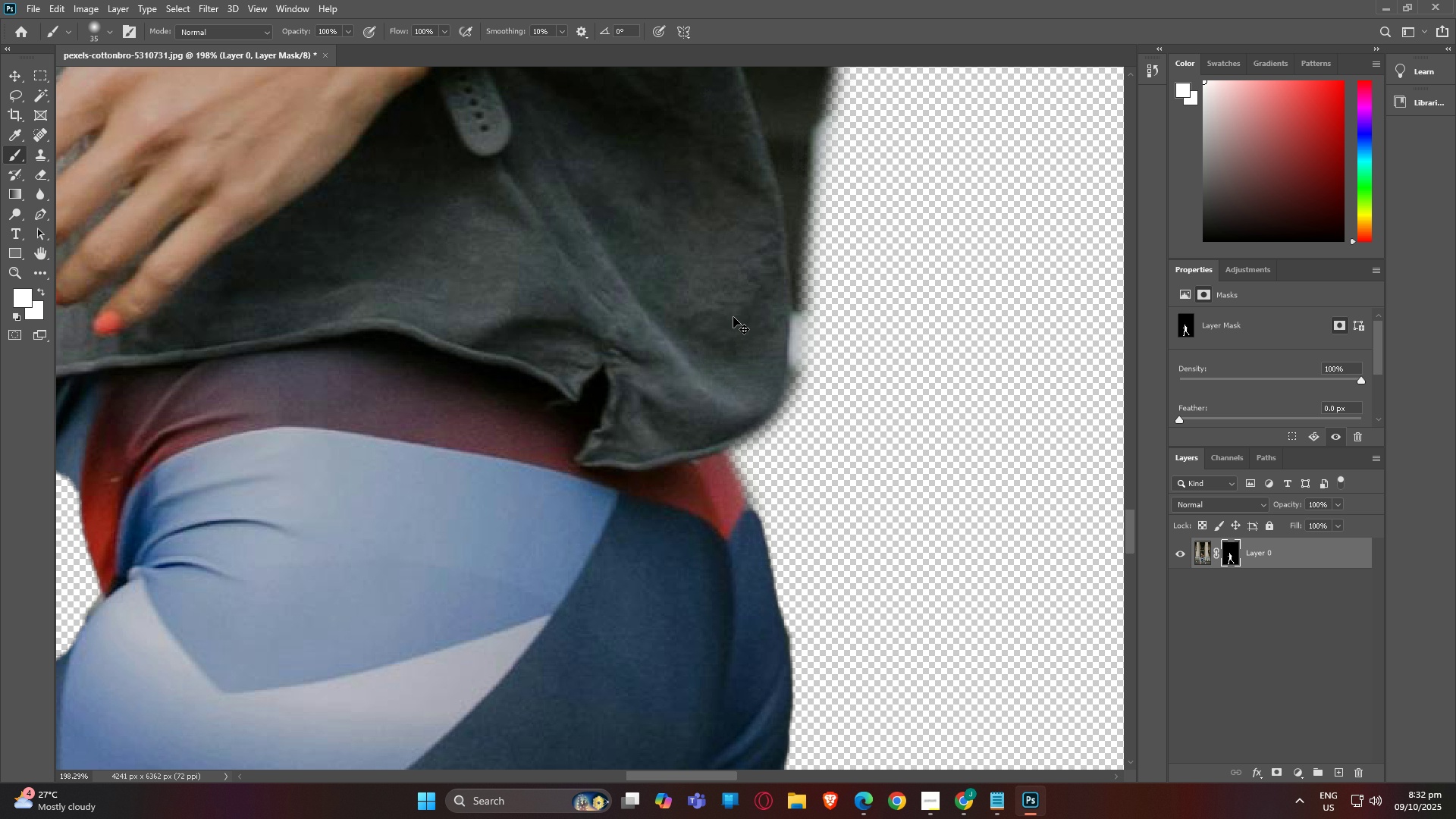 
key(Control+Z)
 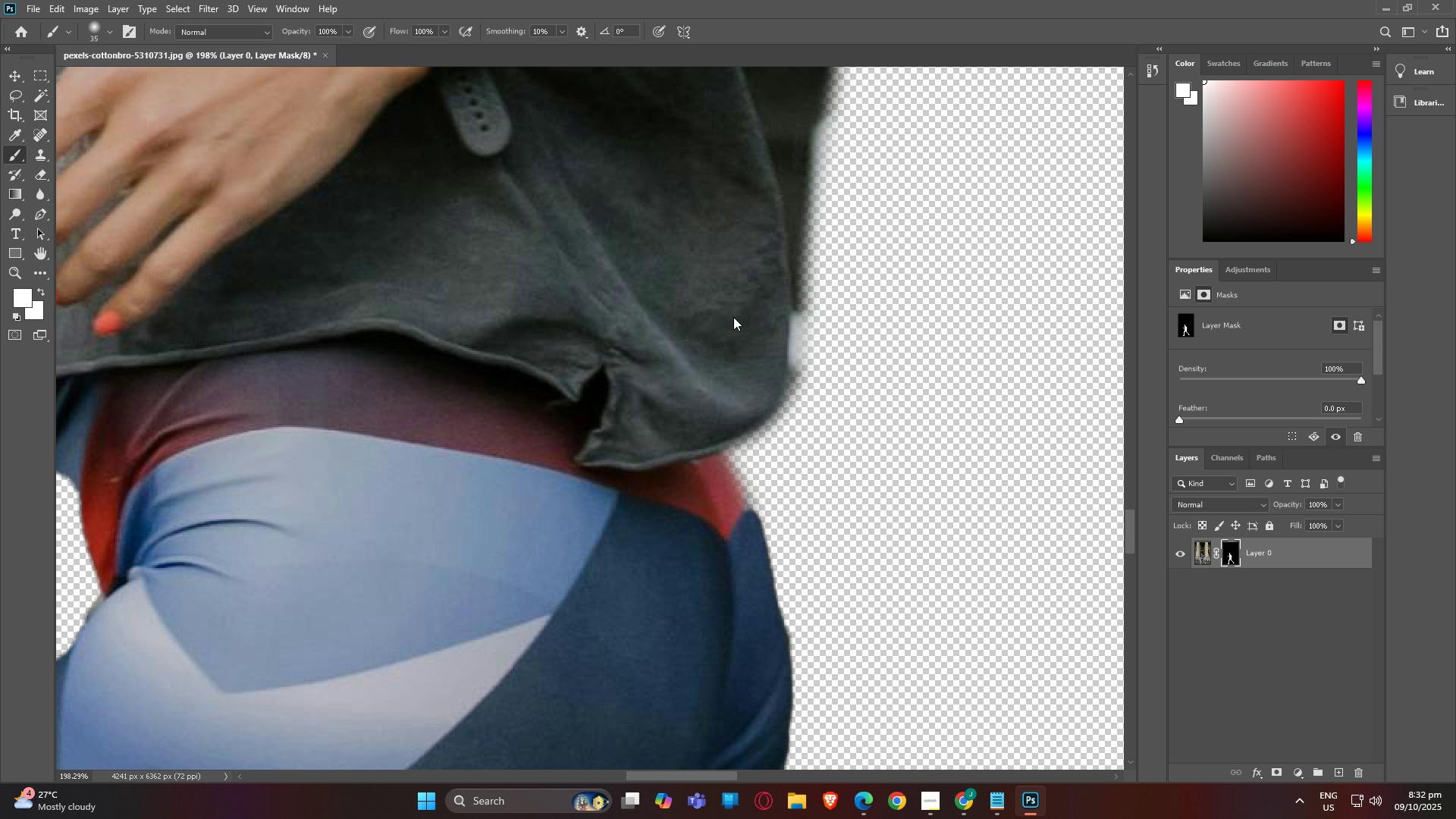 
key(Control+Z)
 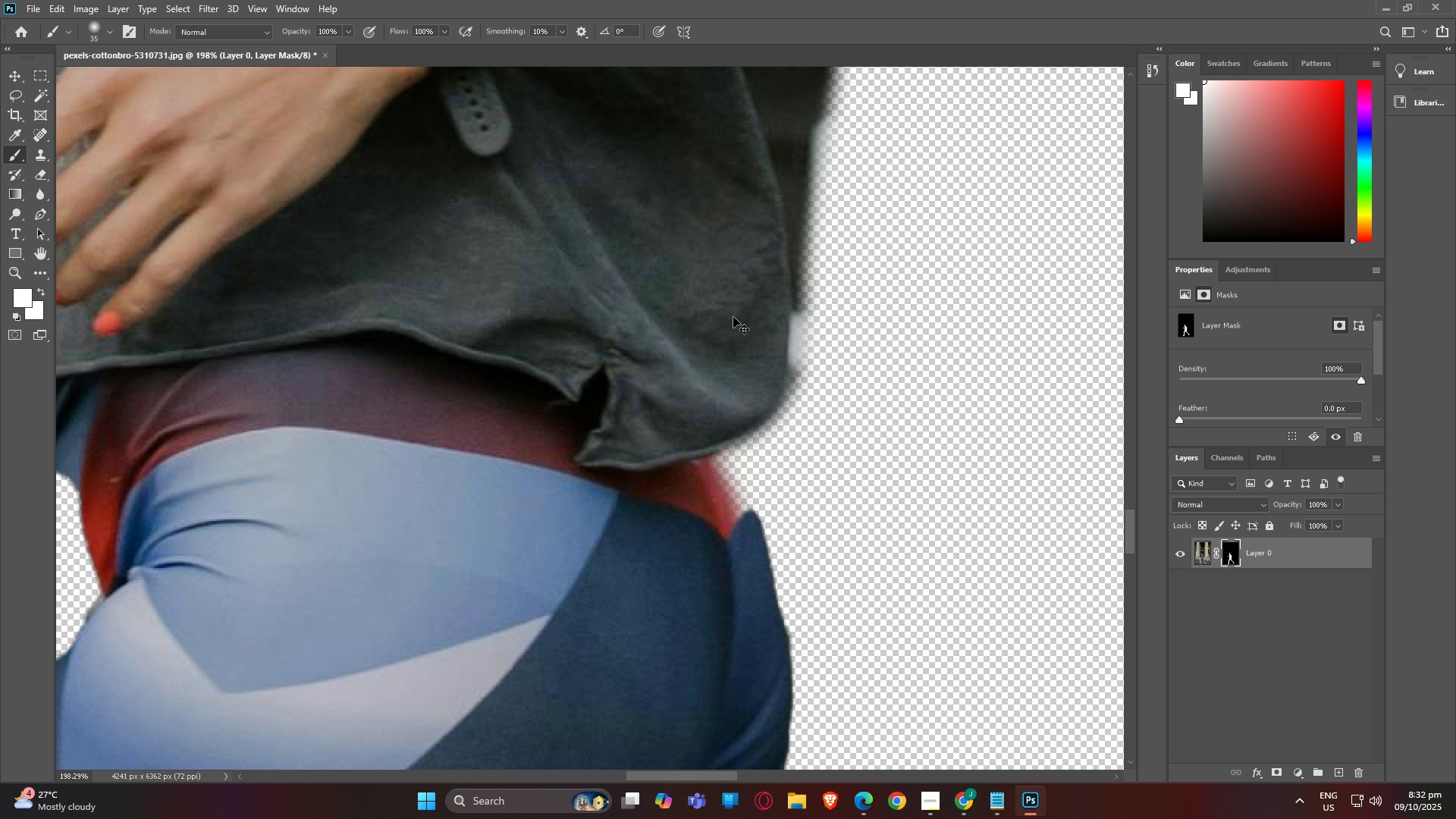 
key(Control+Z)
 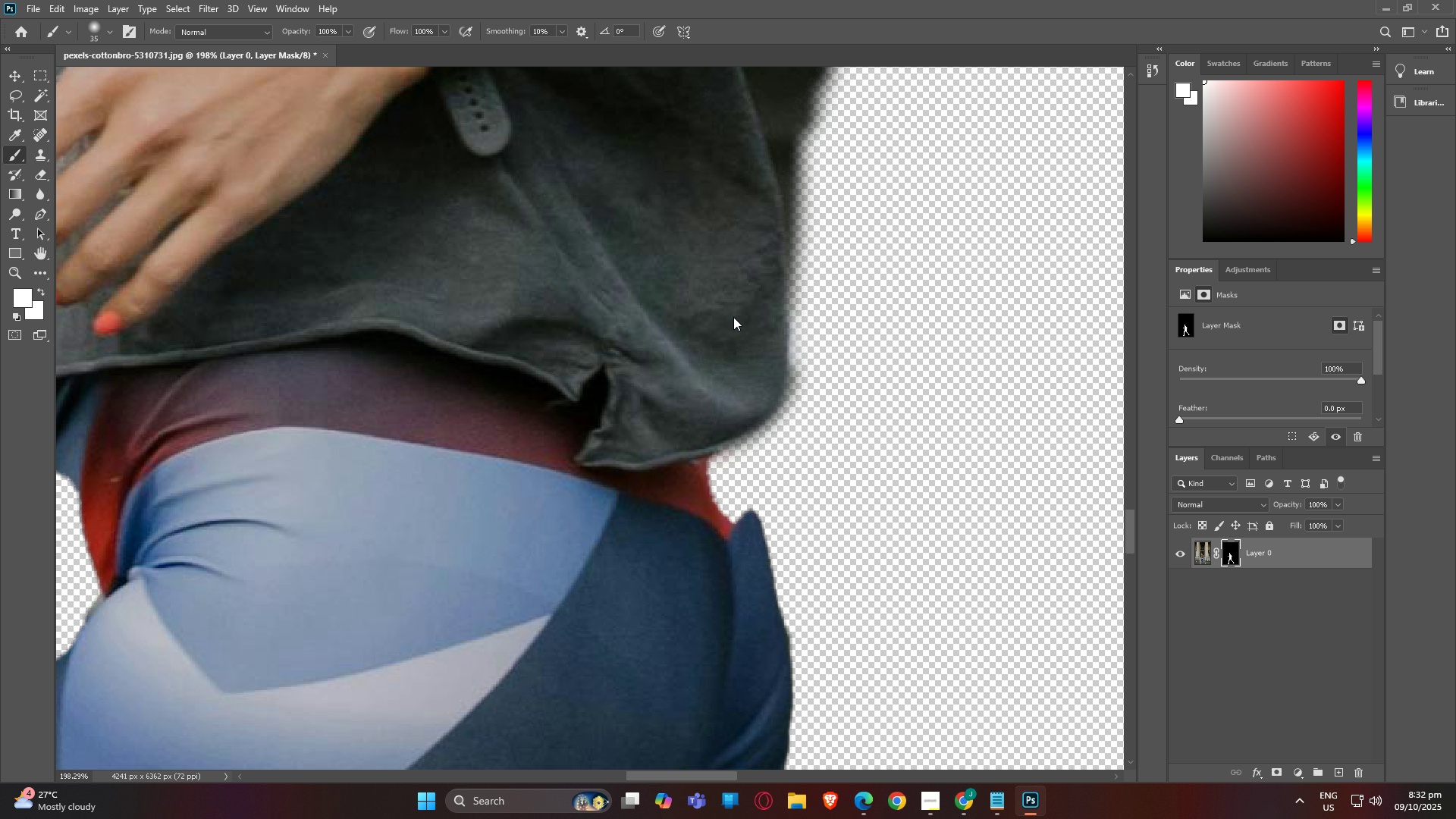 
key(Control+Z)
 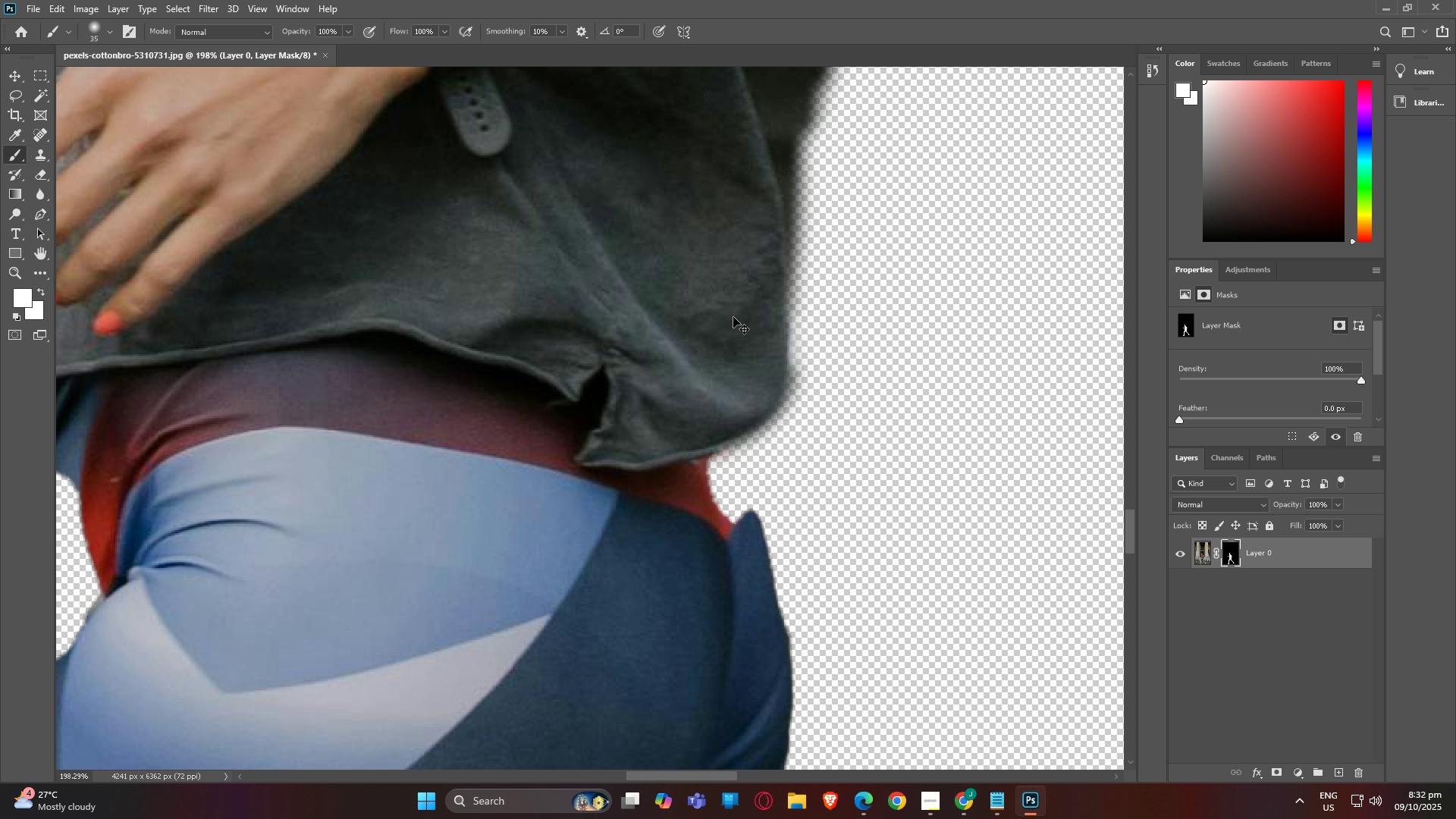 
key(Control+Z)
 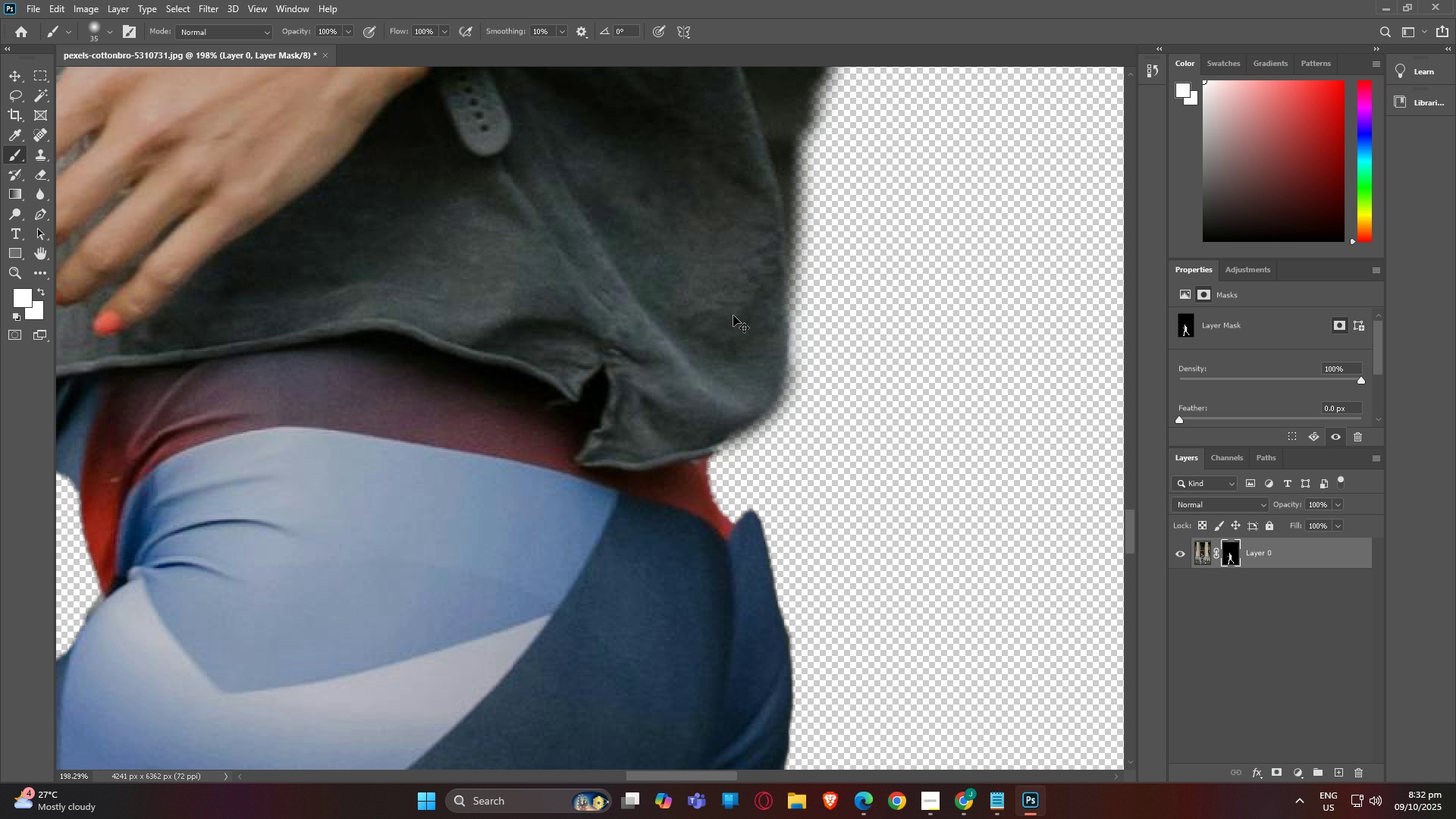 
scroll: coordinate [733, 313], scroll_direction: down, amount: 7.0
 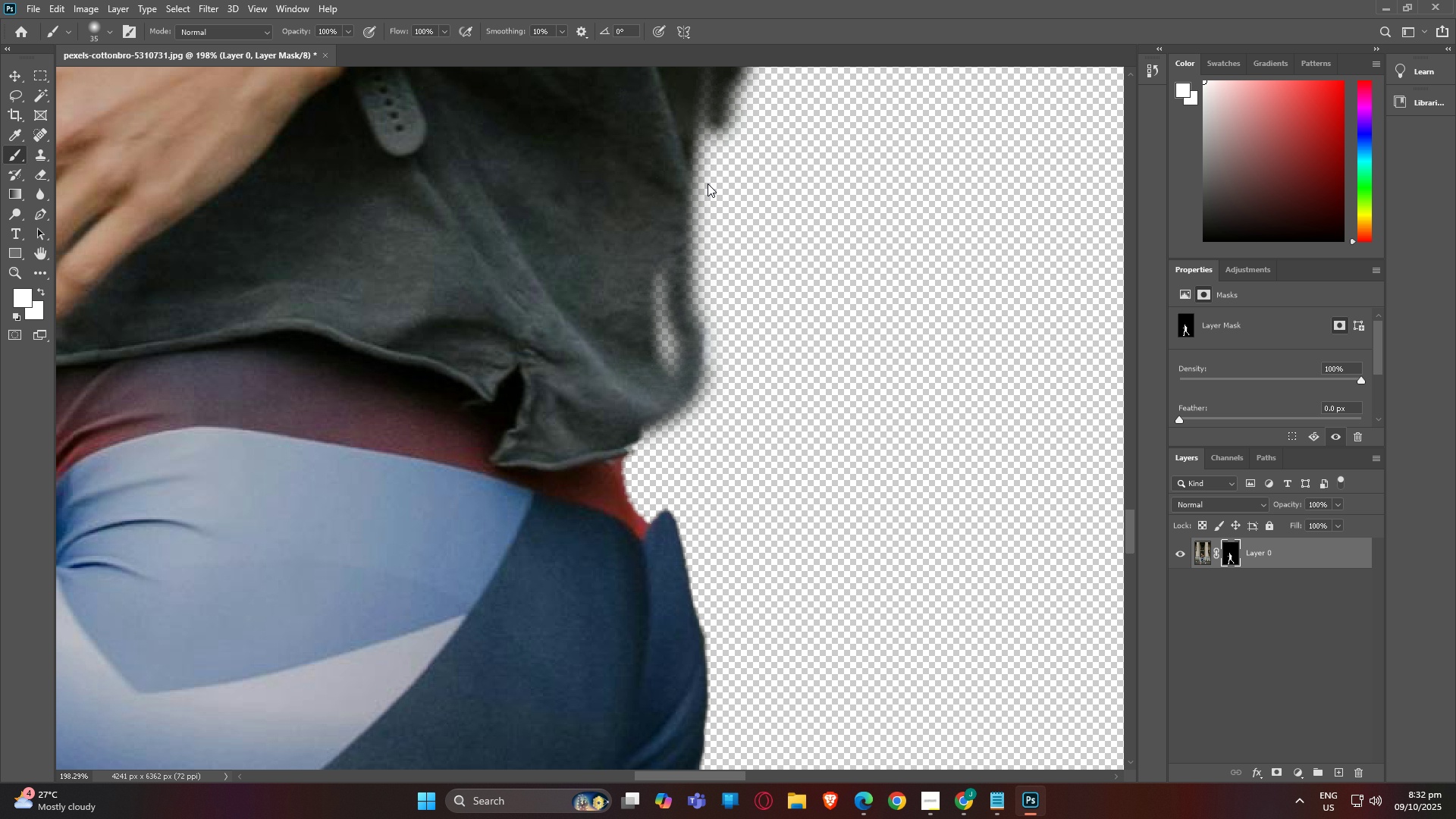 
key(Control+Z)
 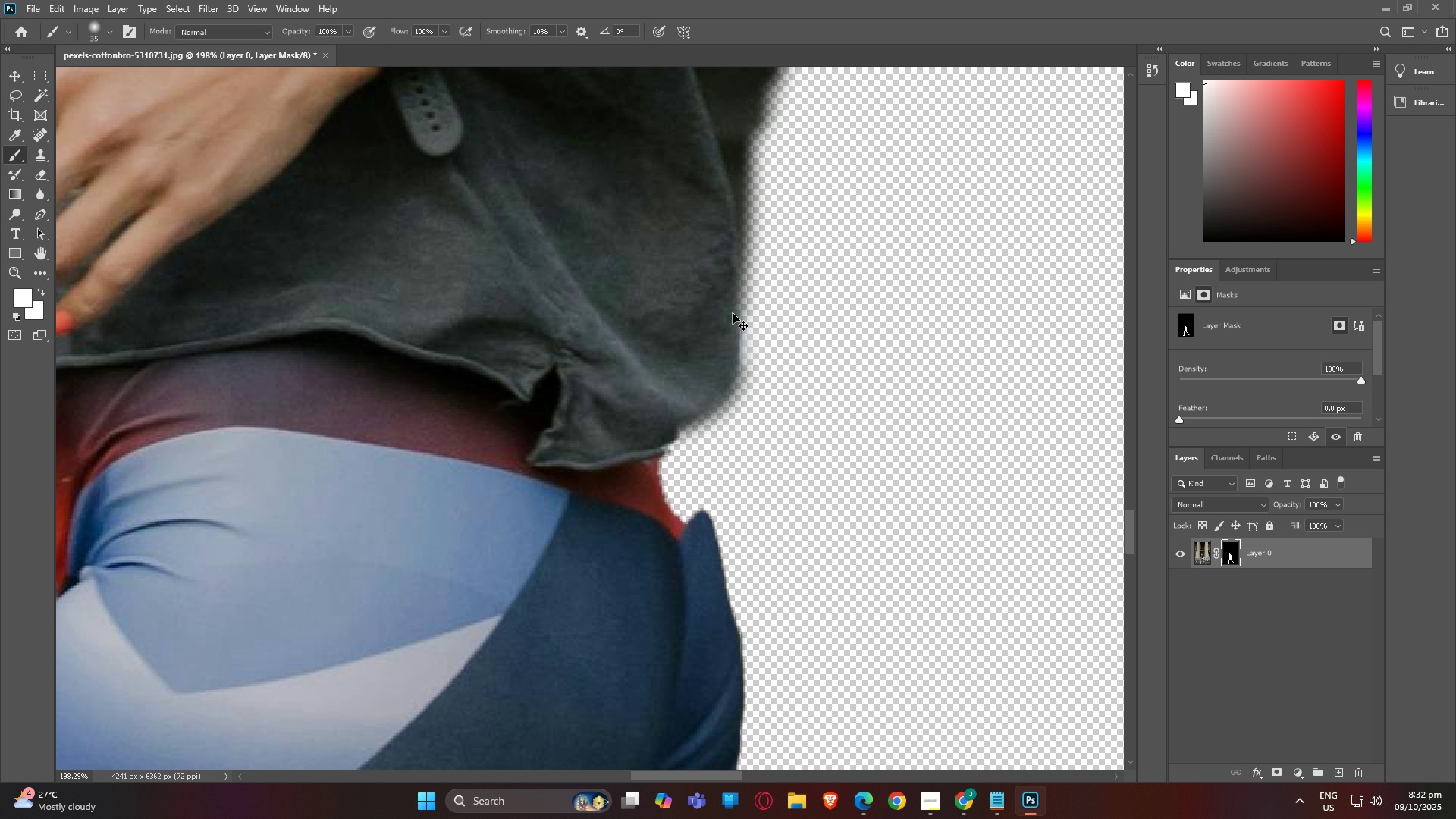 
key(Control+Z)
 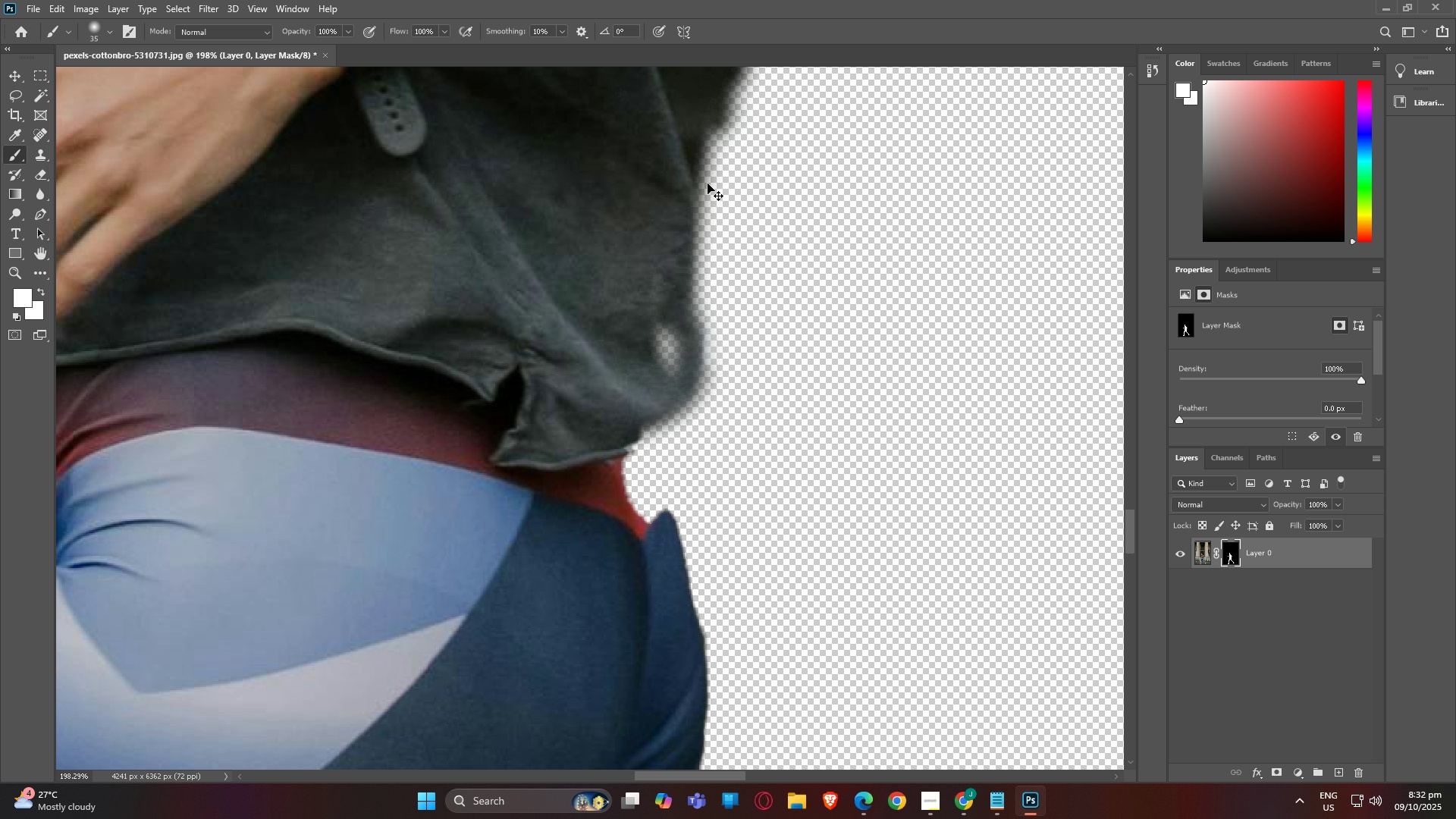 
key(Control+Z)
 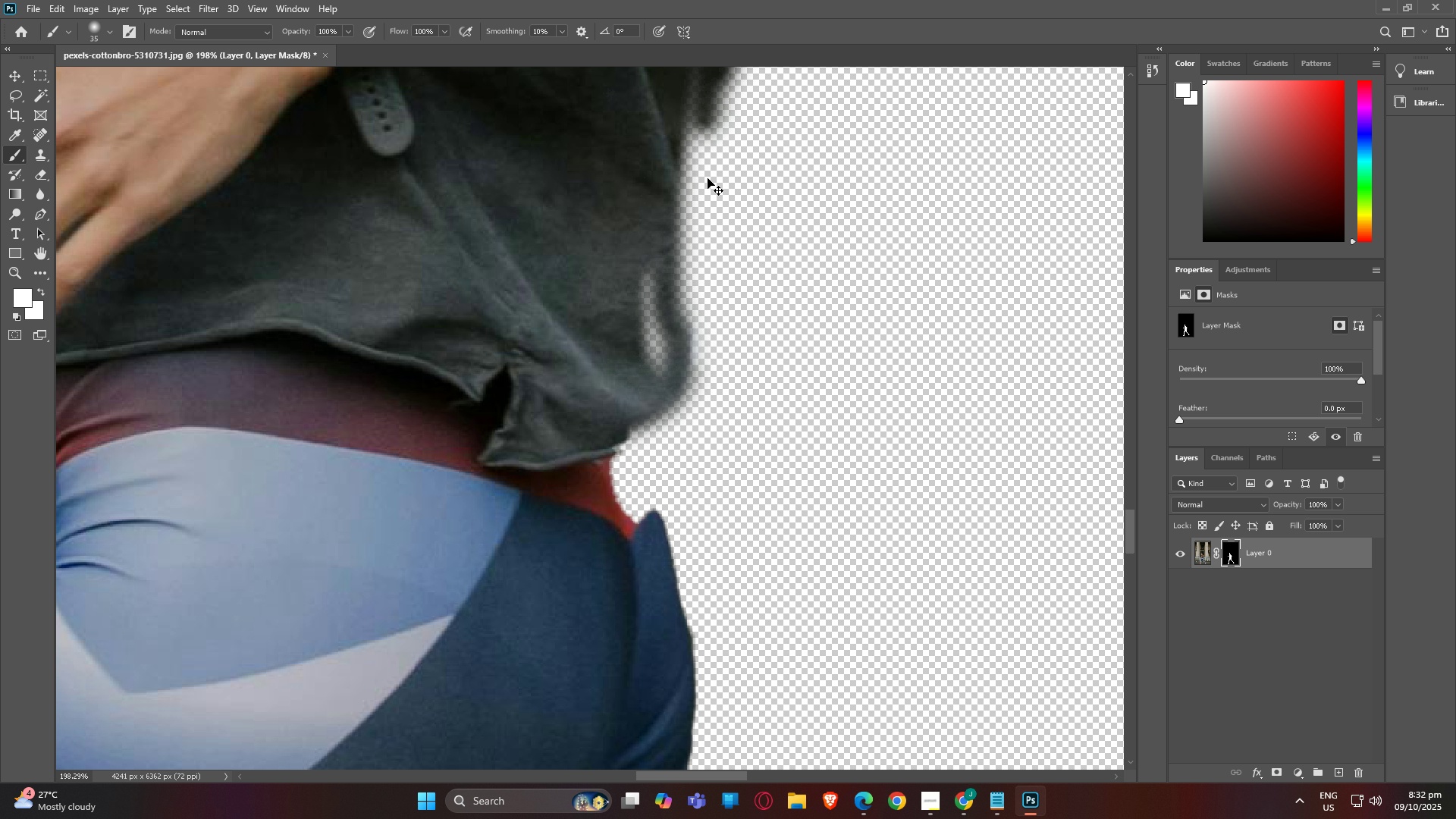 
scroll: coordinate [654, 164], scroll_direction: down, amount: 7.0
 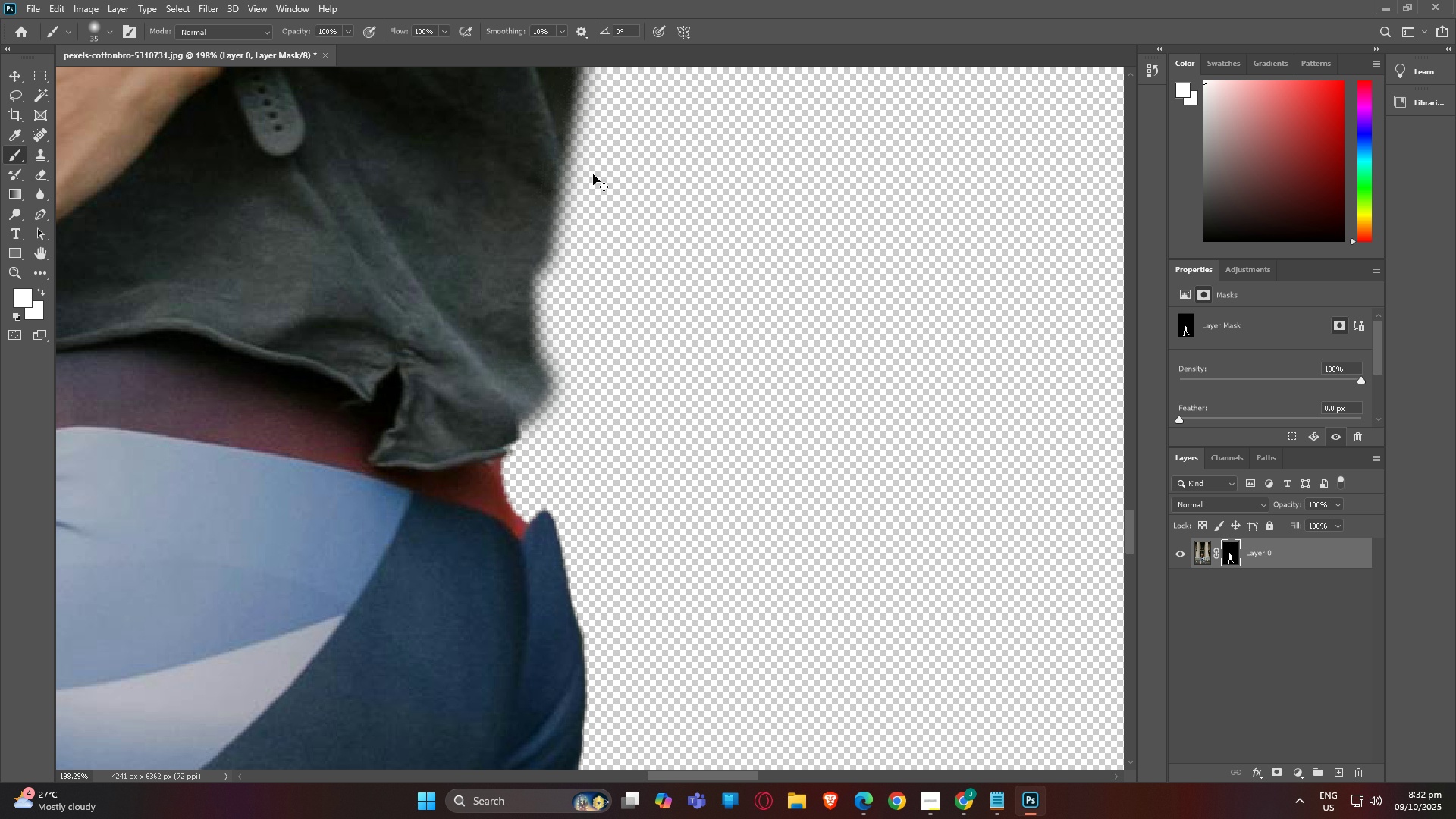 
key(Control+Z)
 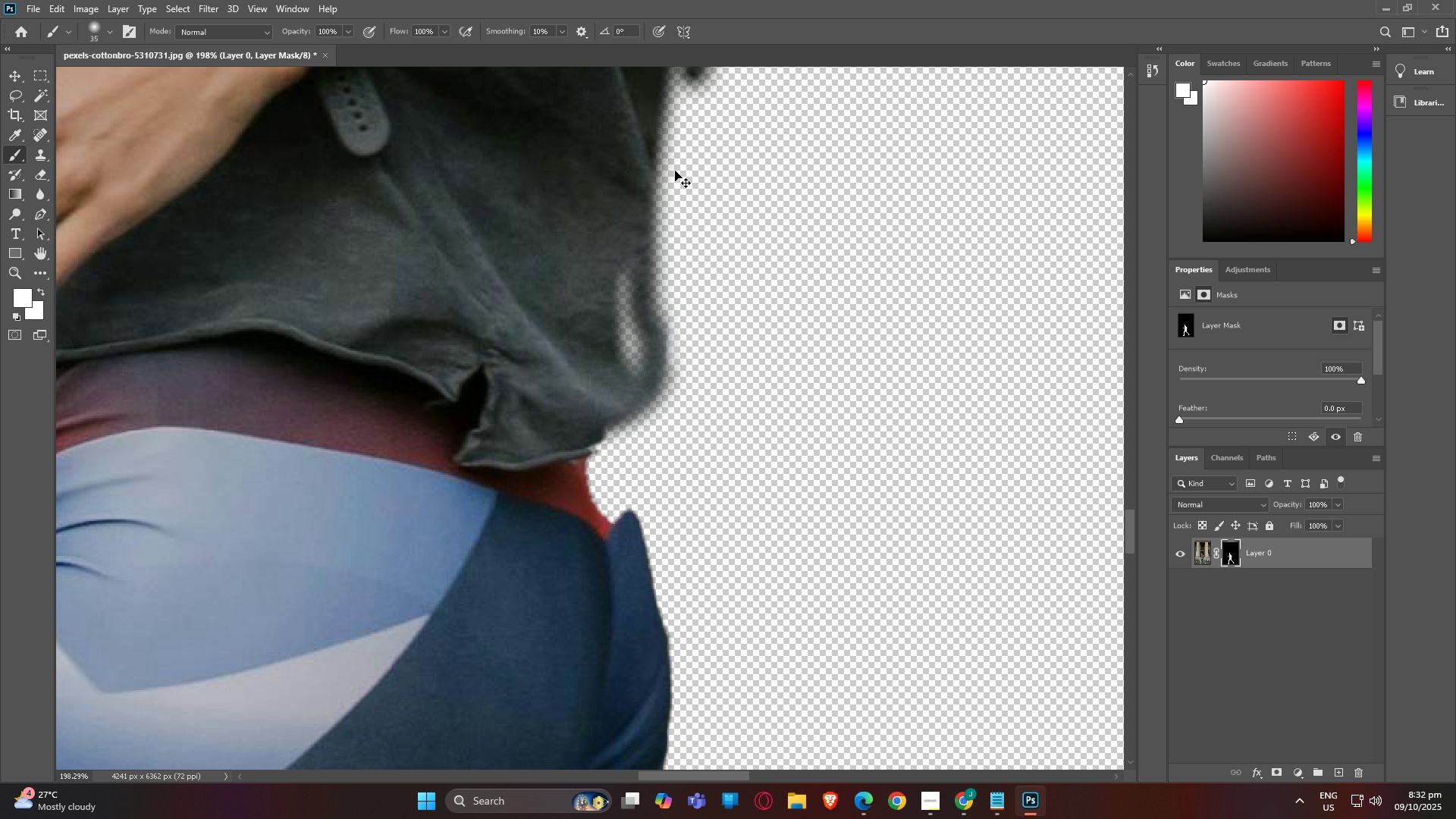 
key(Control+Z)
 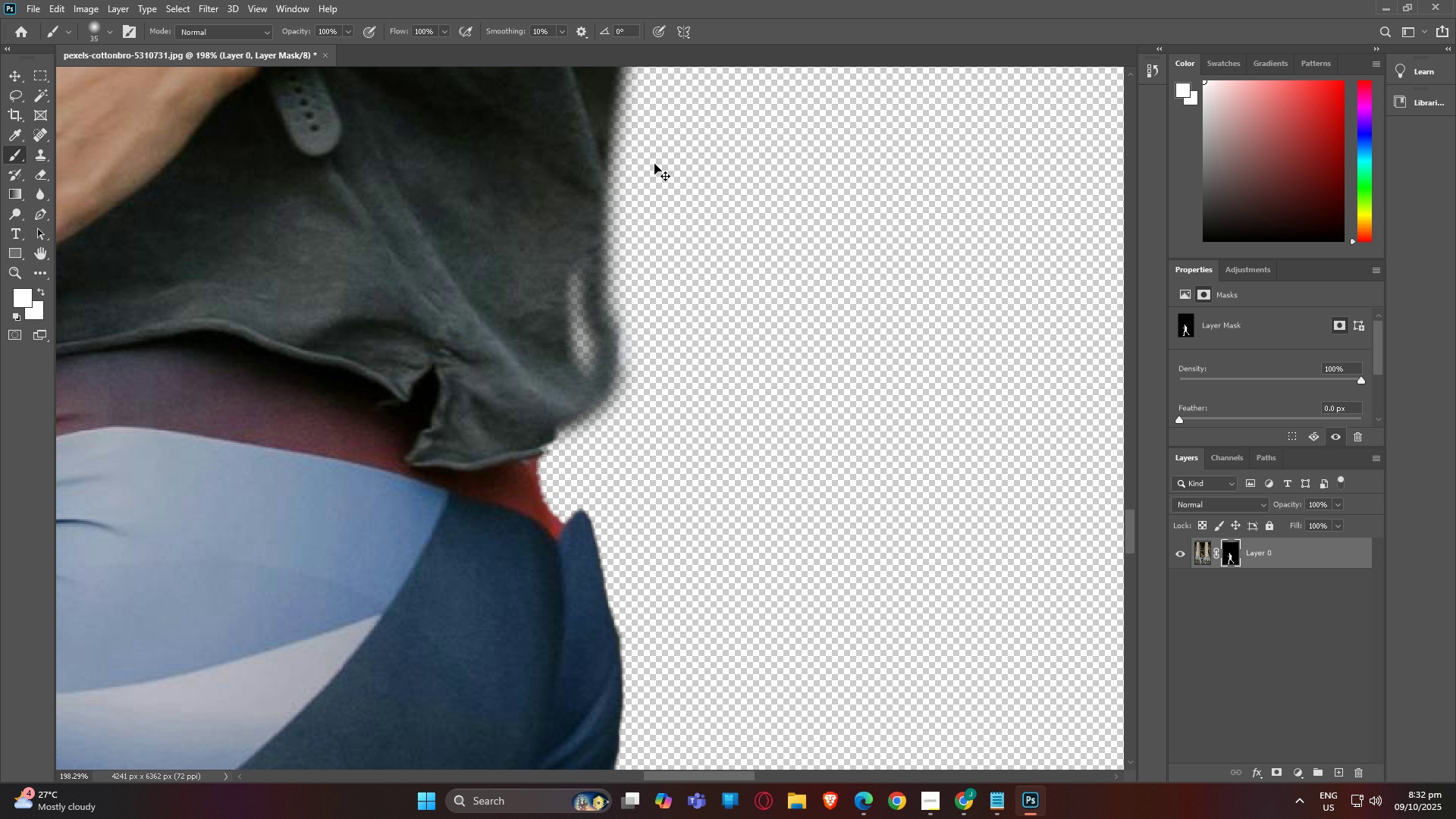 
key(Control+Z)
 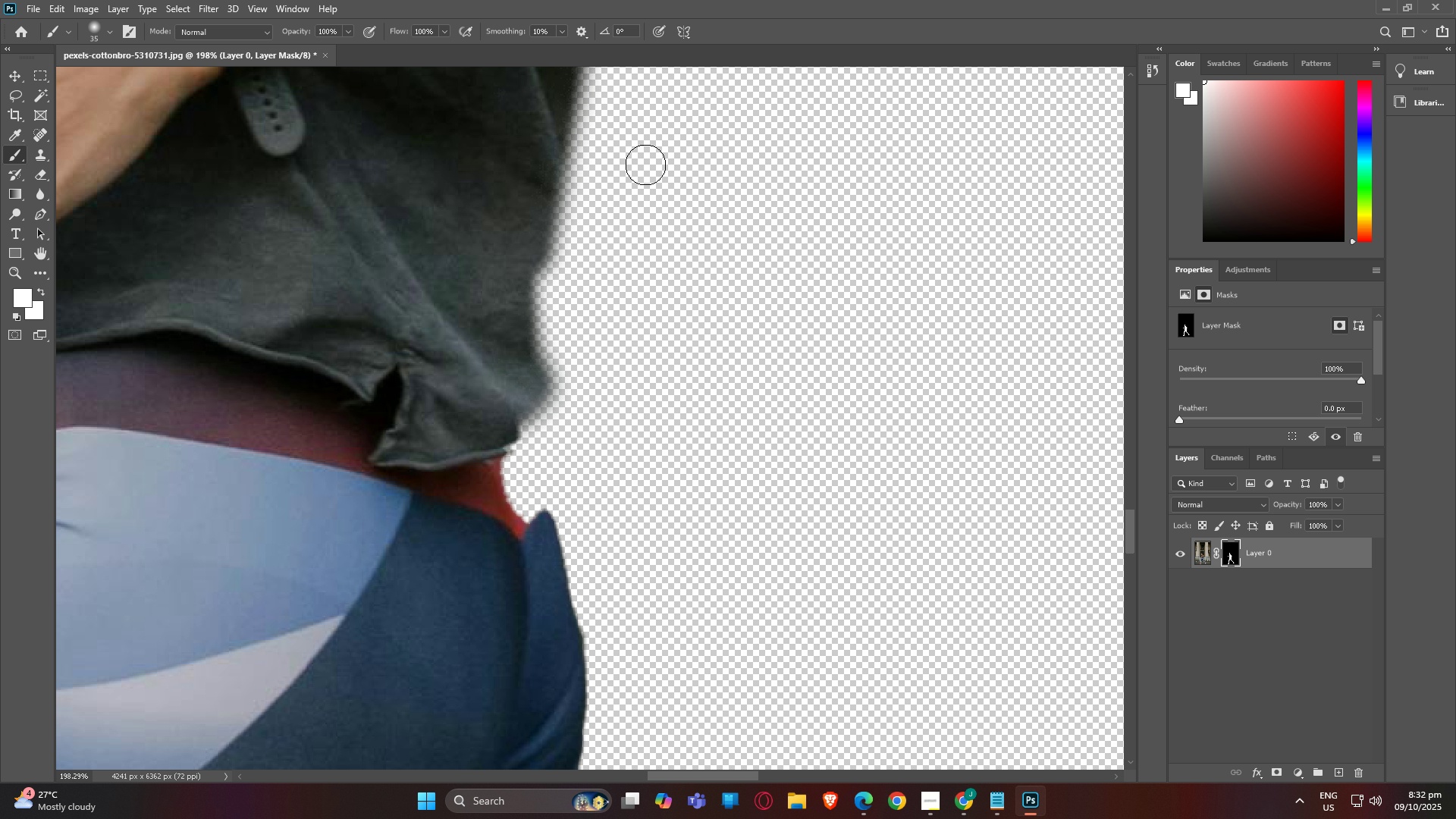 
hold_key(key=ControlLeft, duration=0.36)
 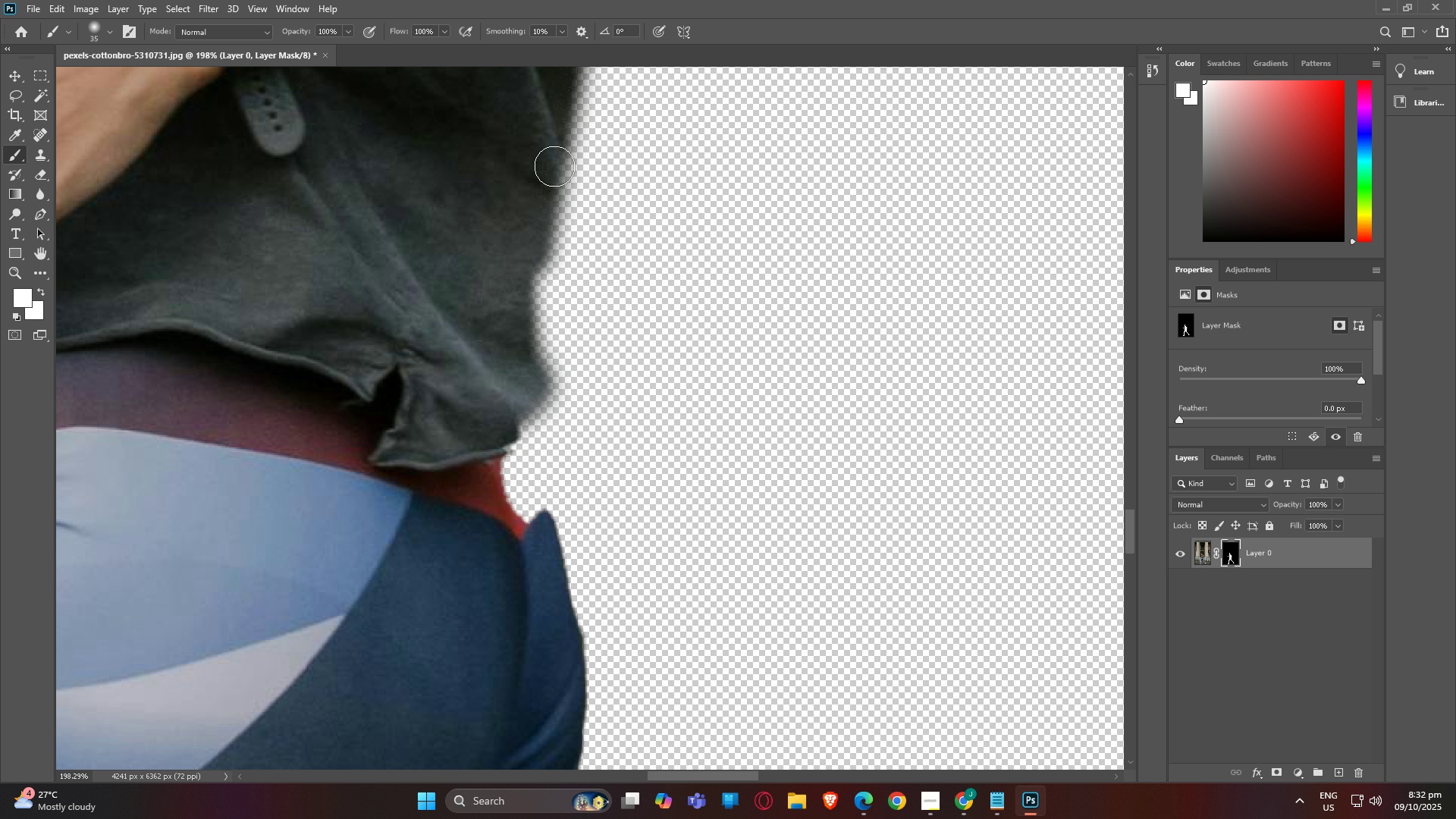 
key(H)
 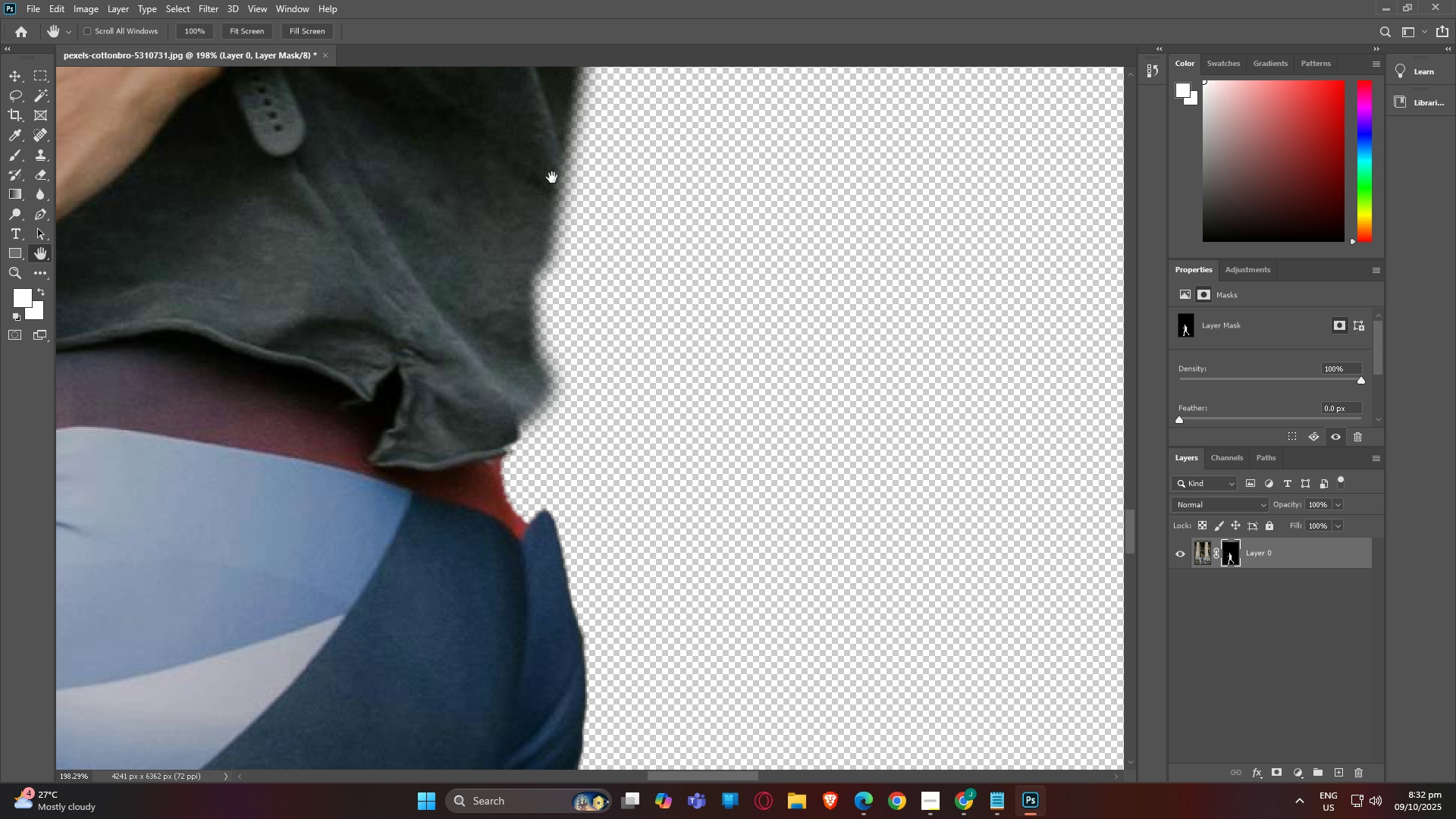 
left_click_drag(start_coordinate=[552, 178], to_coordinate=[641, 513])
 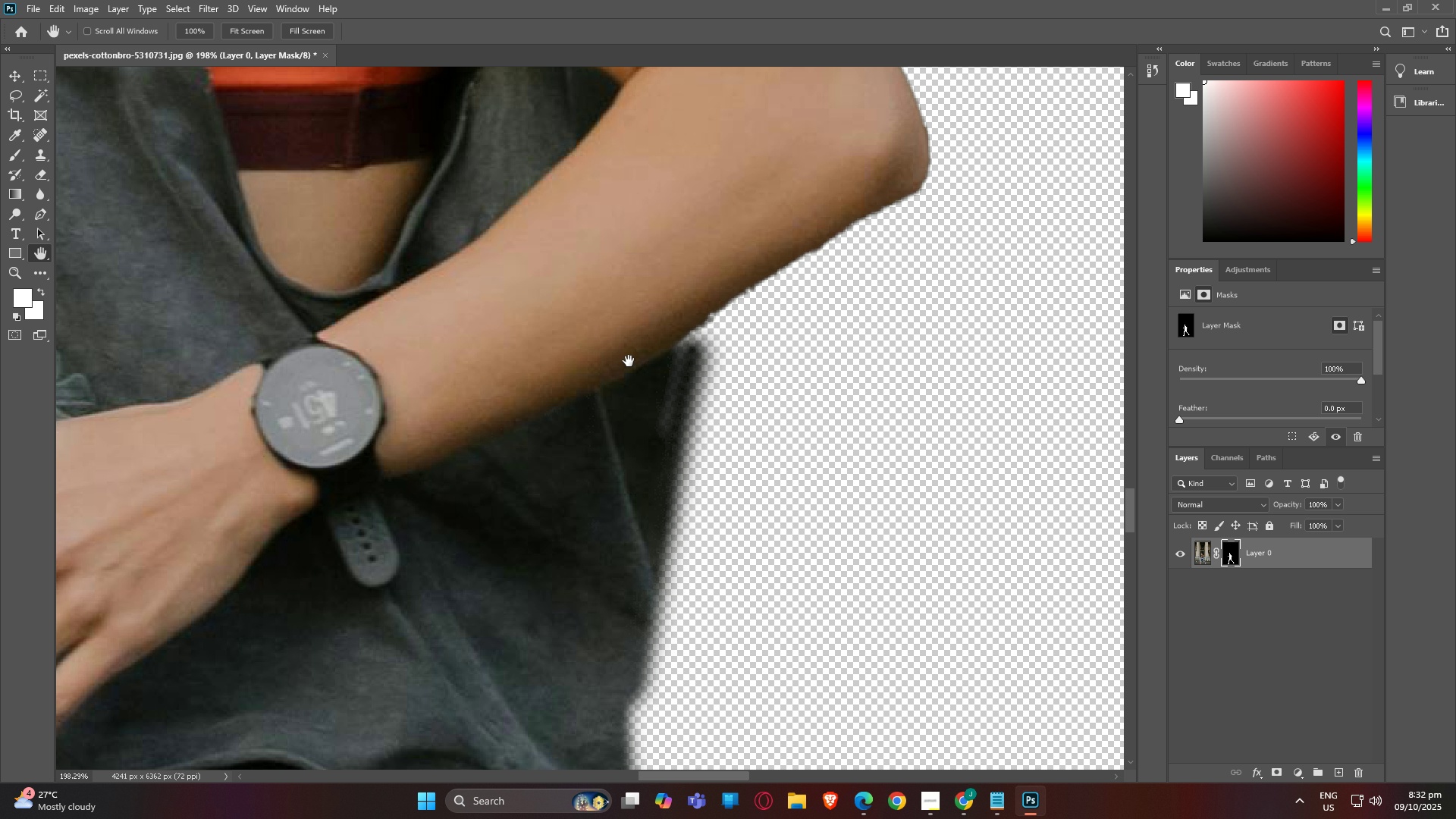 
key(Control+Z)
 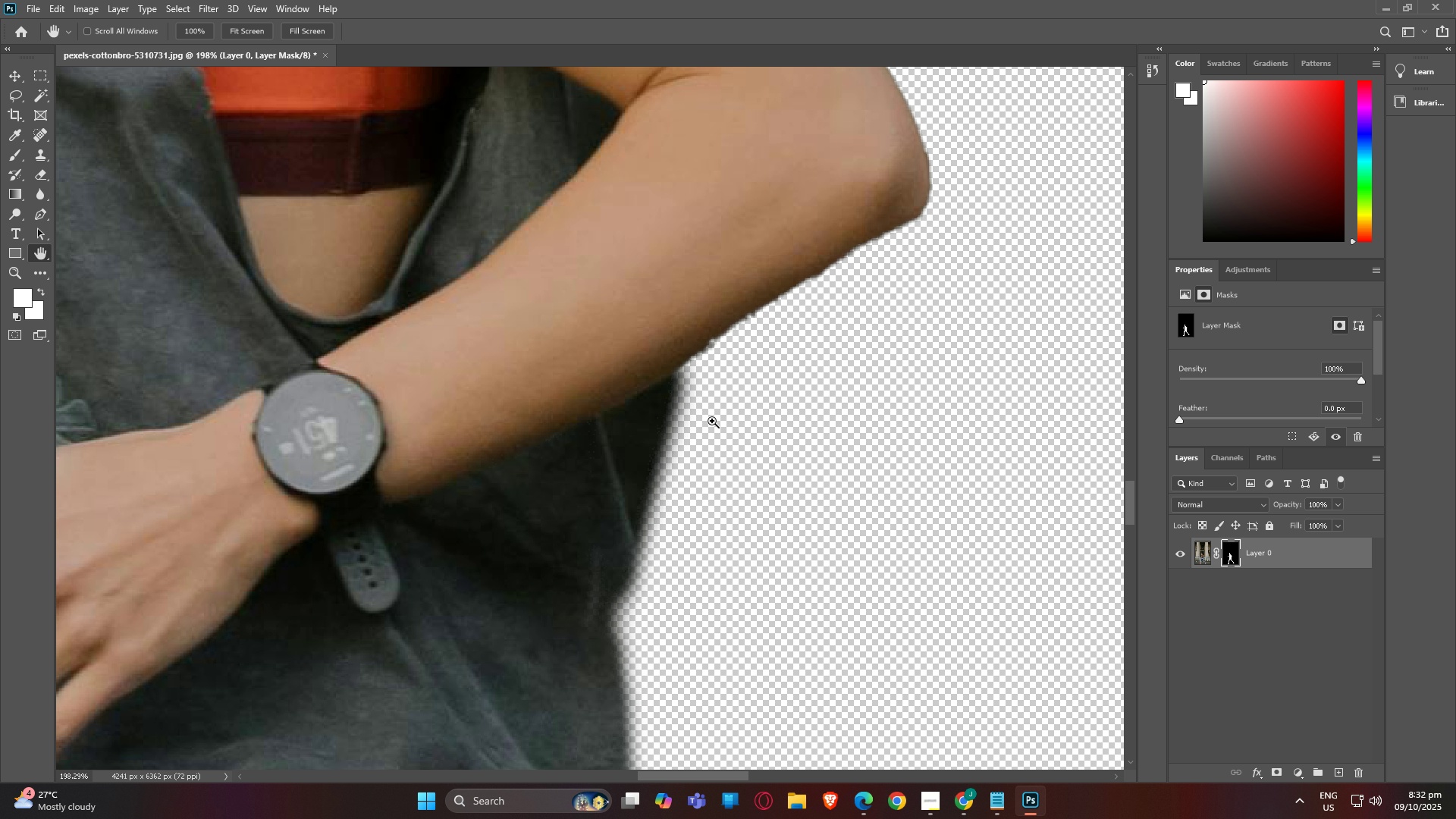 
key(Control+Z)
 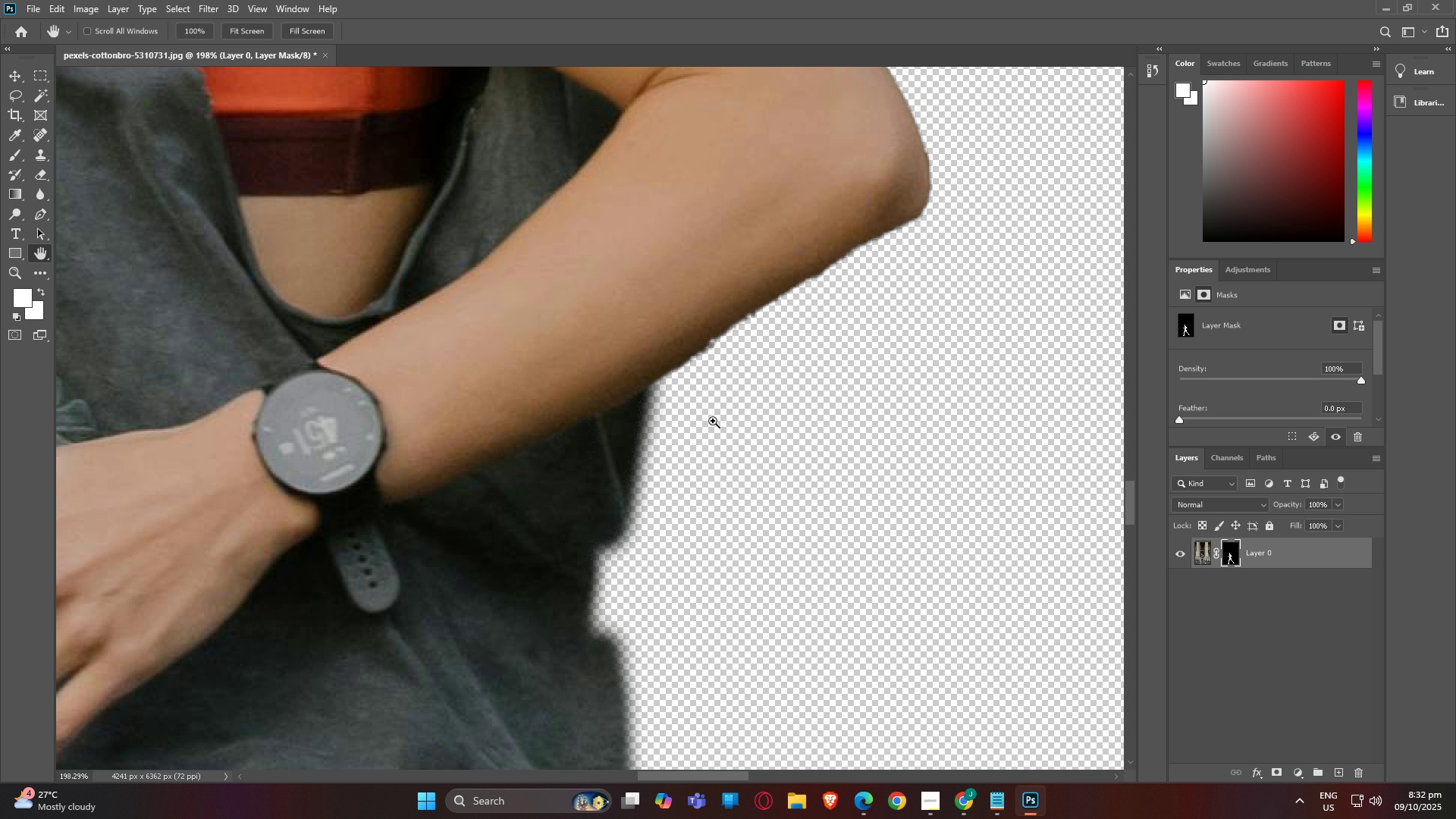 
key(Control+Z)
 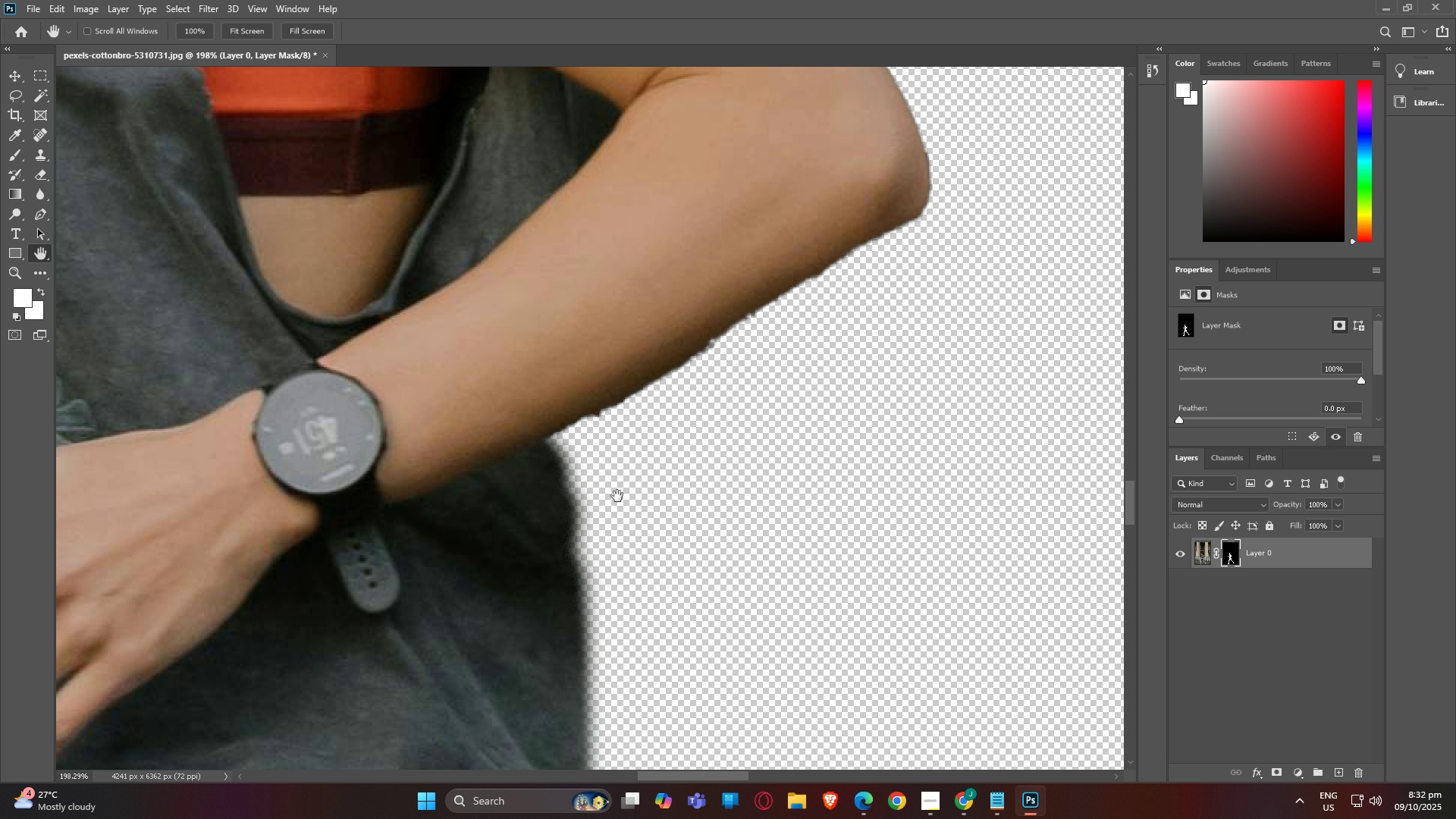 
key(B)
 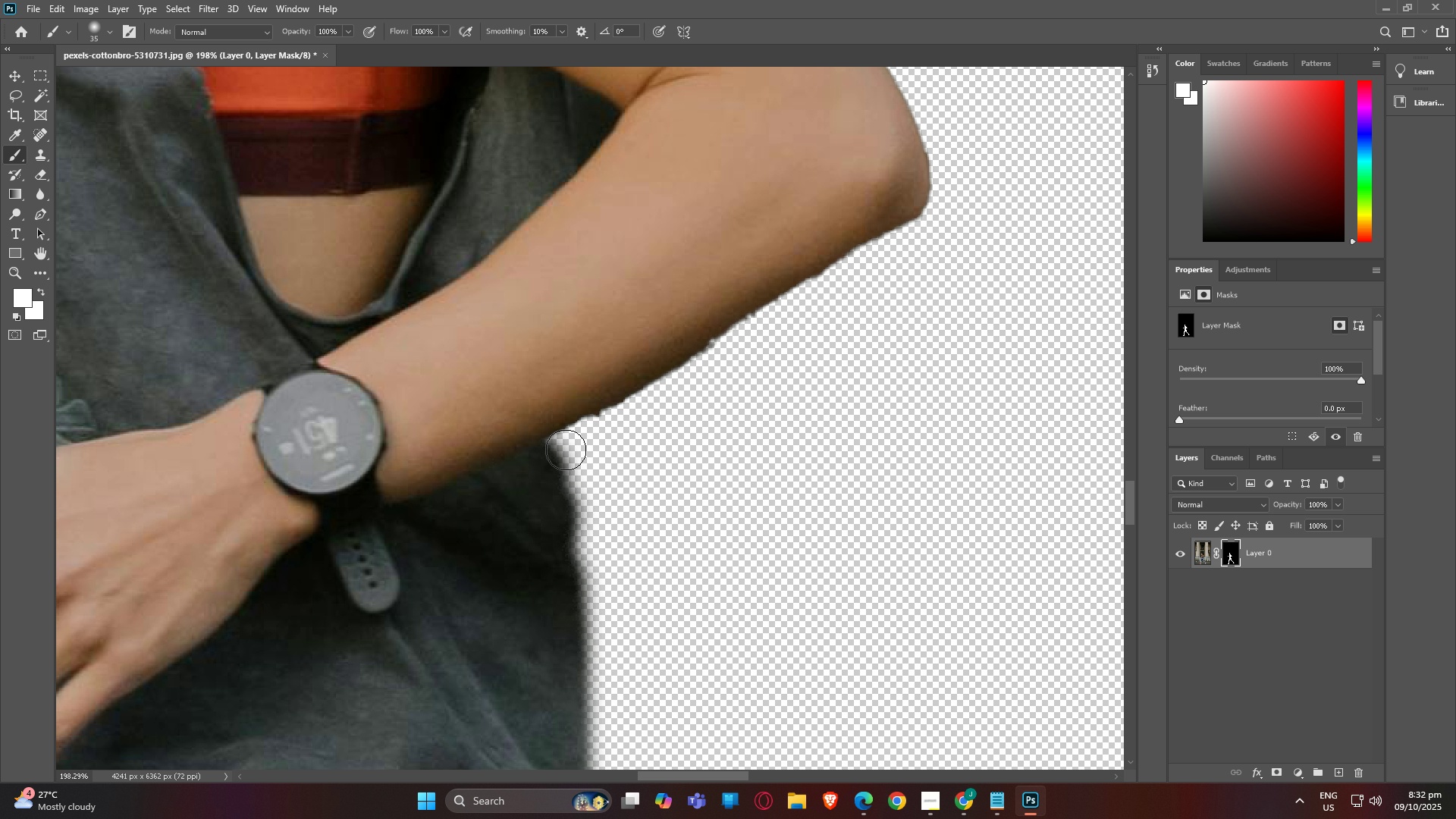 
left_click_drag(start_coordinate=[564, 431], to_coordinate=[592, 602])
 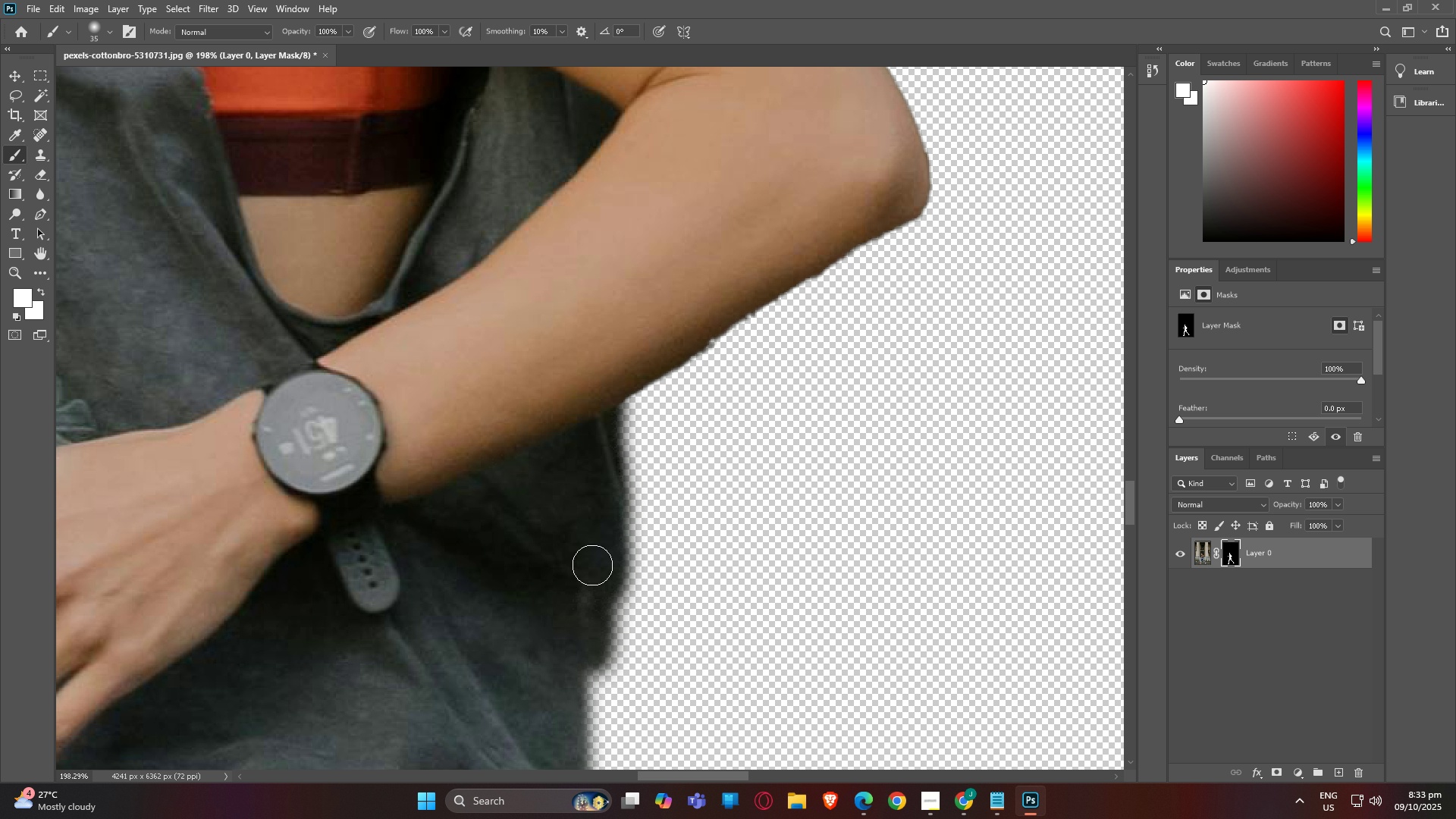 
left_click_drag(start_coordinate=[592, 555], to_coordinate=[591, 654])
 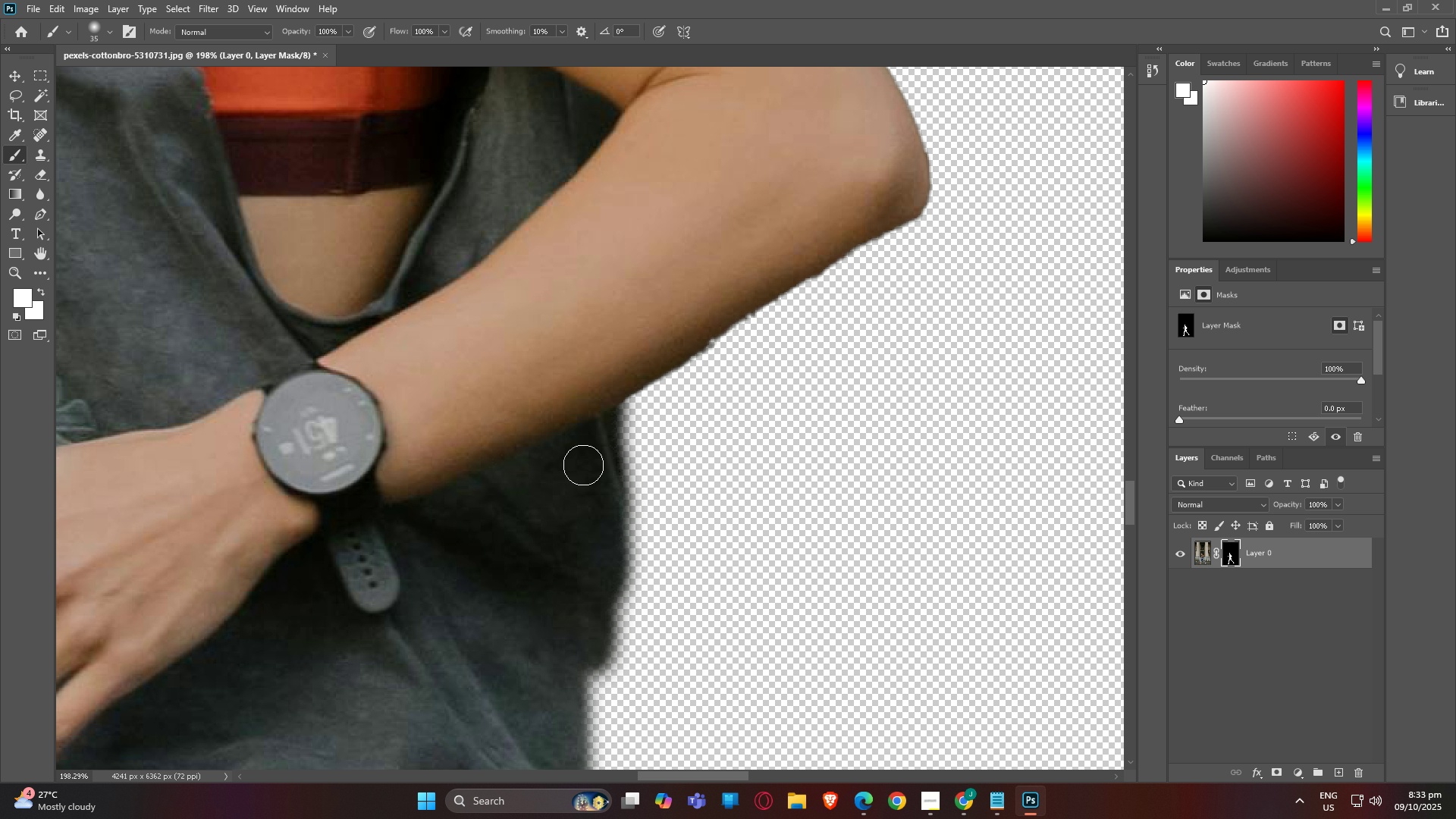 
left_click_drag(start_coordinate=[582, 464], to_coordinate=[594, 520])
 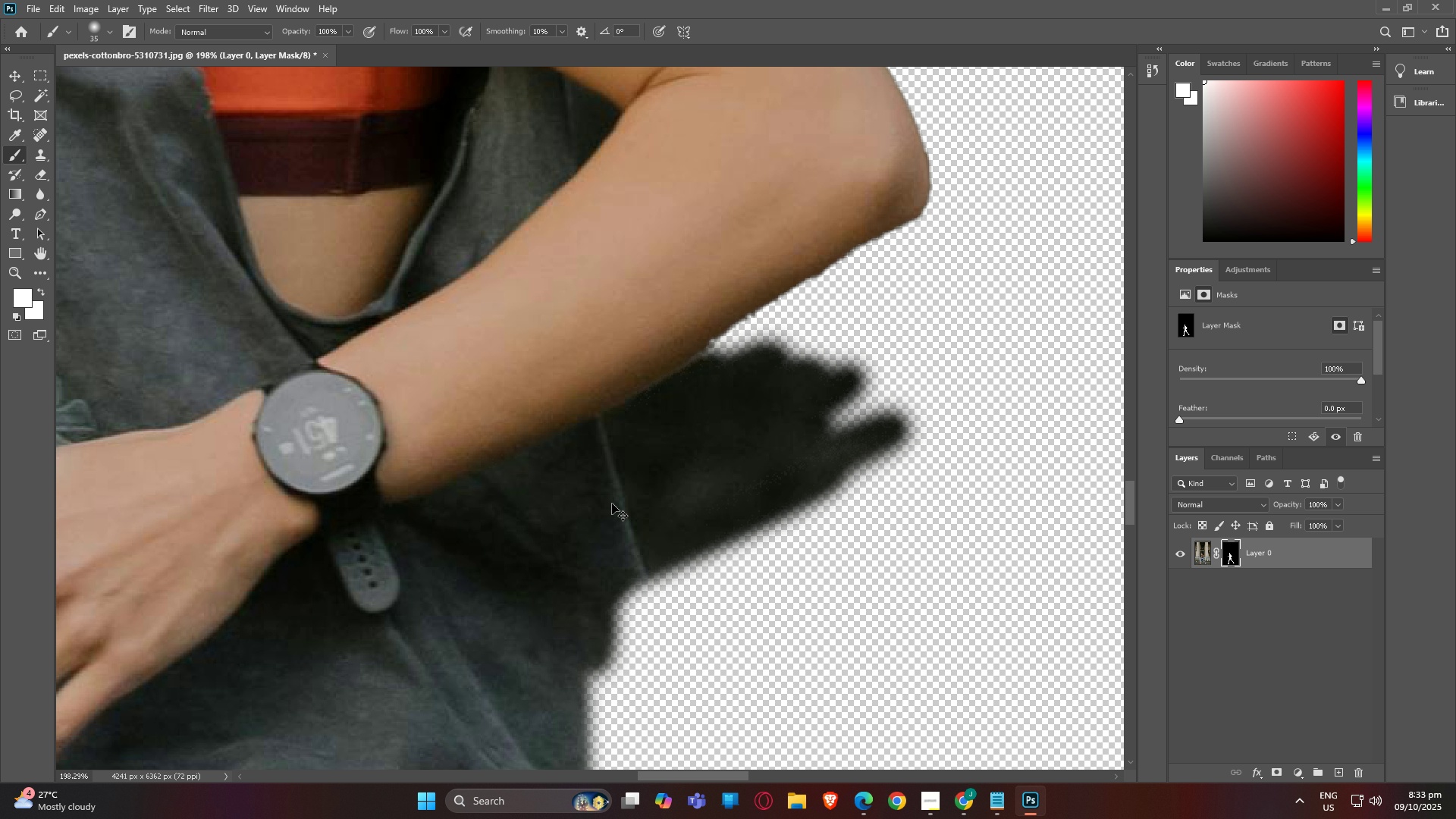 
key(Control+Z)
 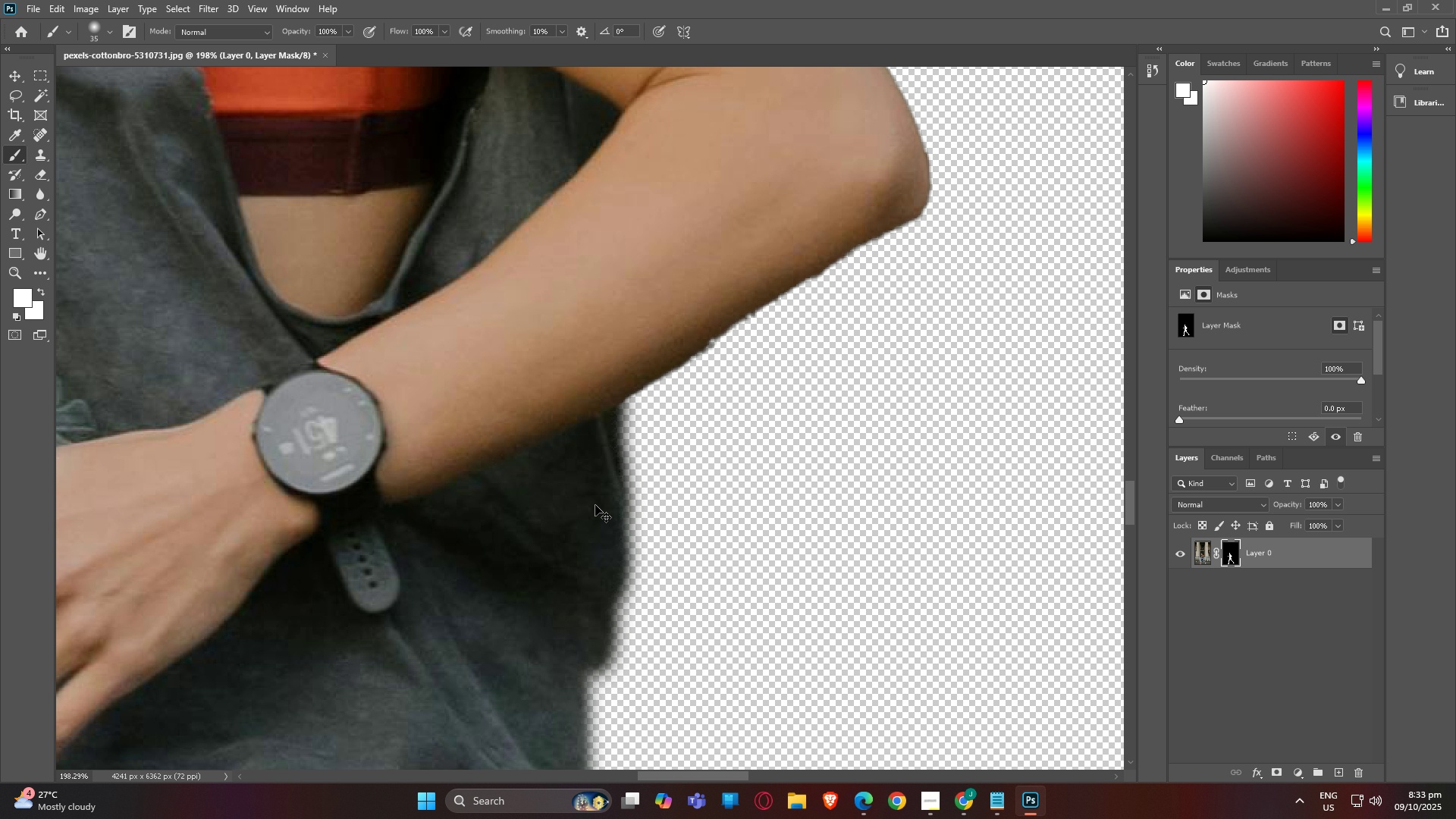 
key(Control+Z)
 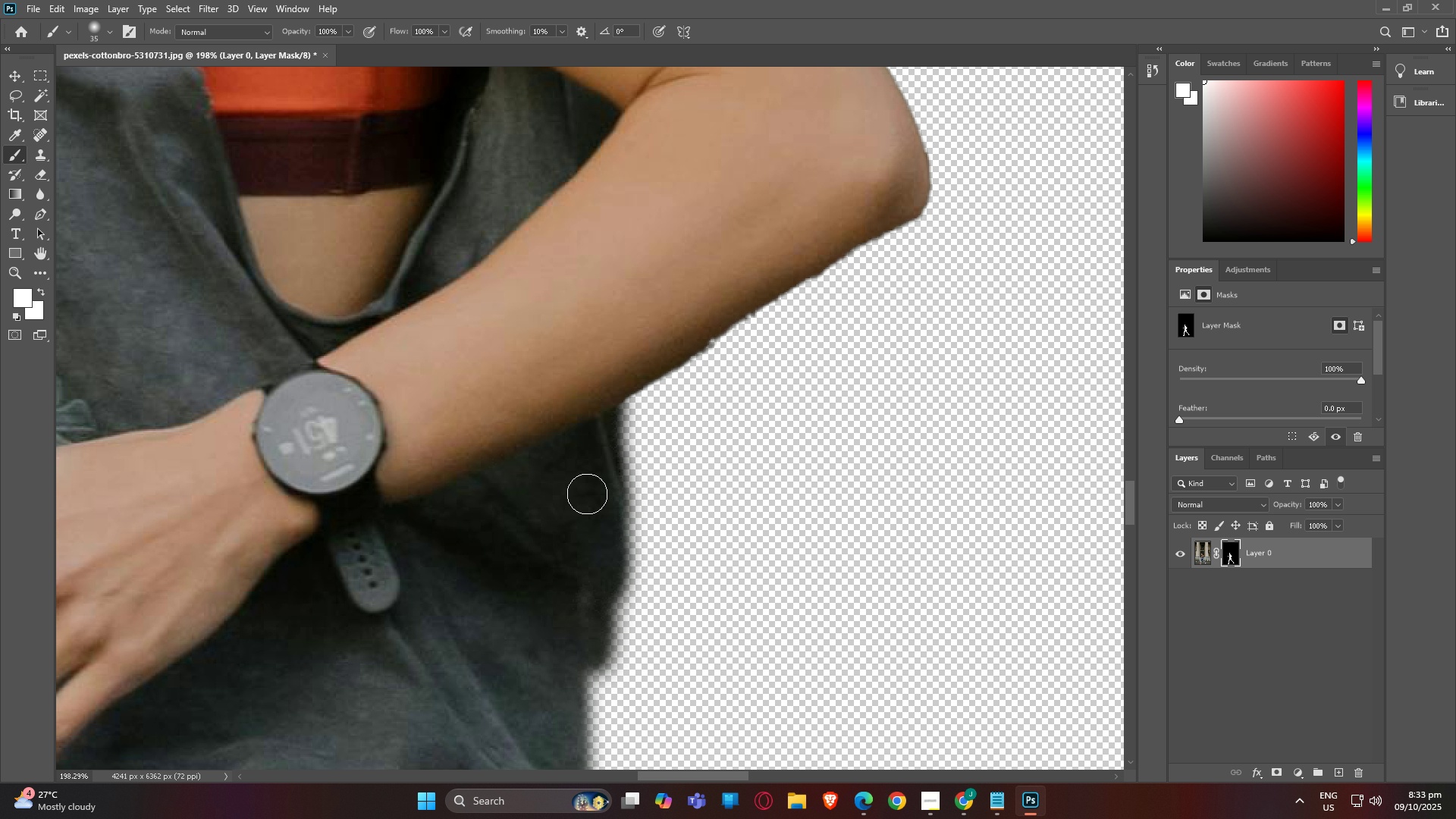 
key(Control+Z)
 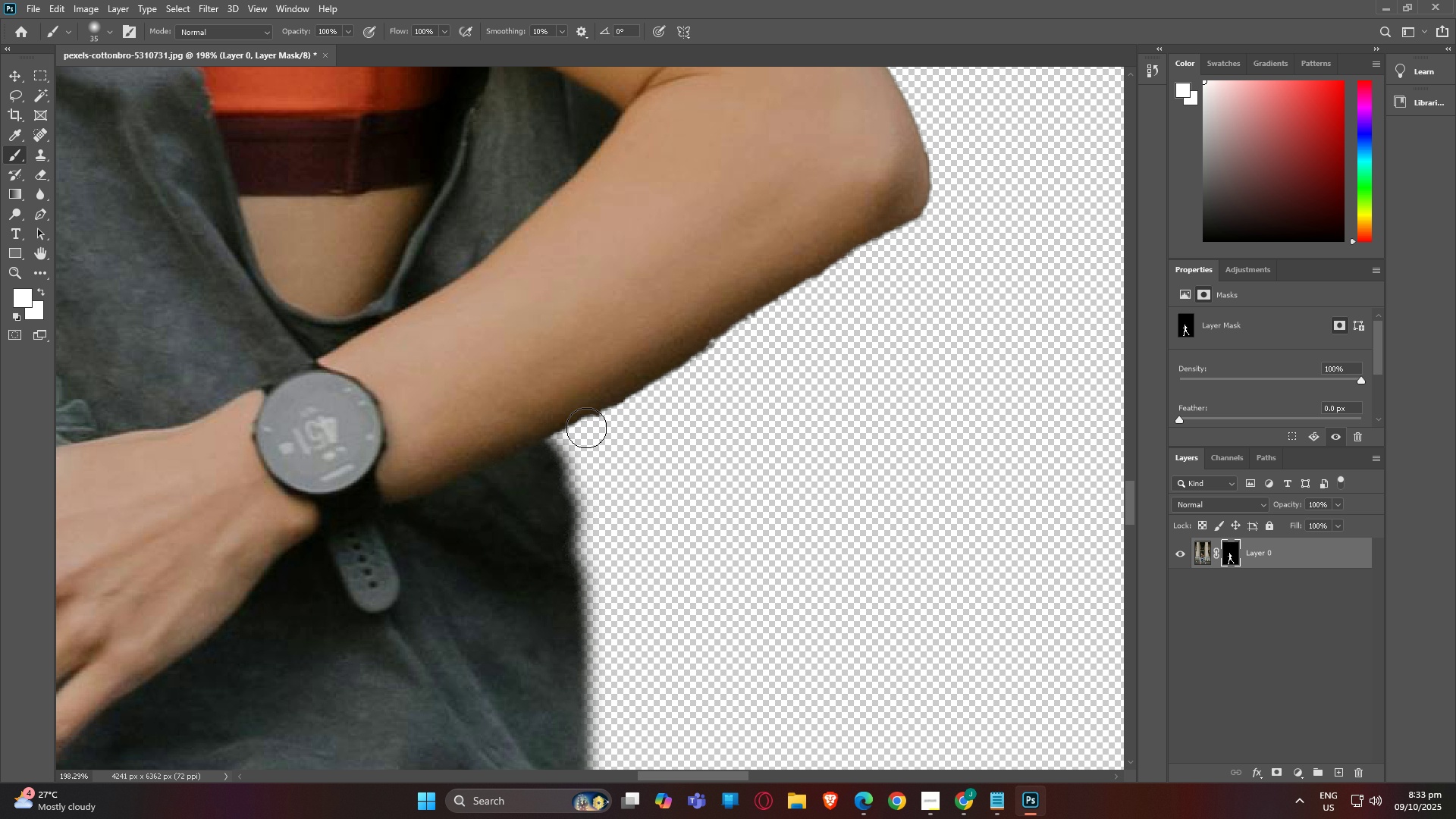 
left_click_drag(start_coordinate=[582, 427], to_coordinate=[599, 709])
 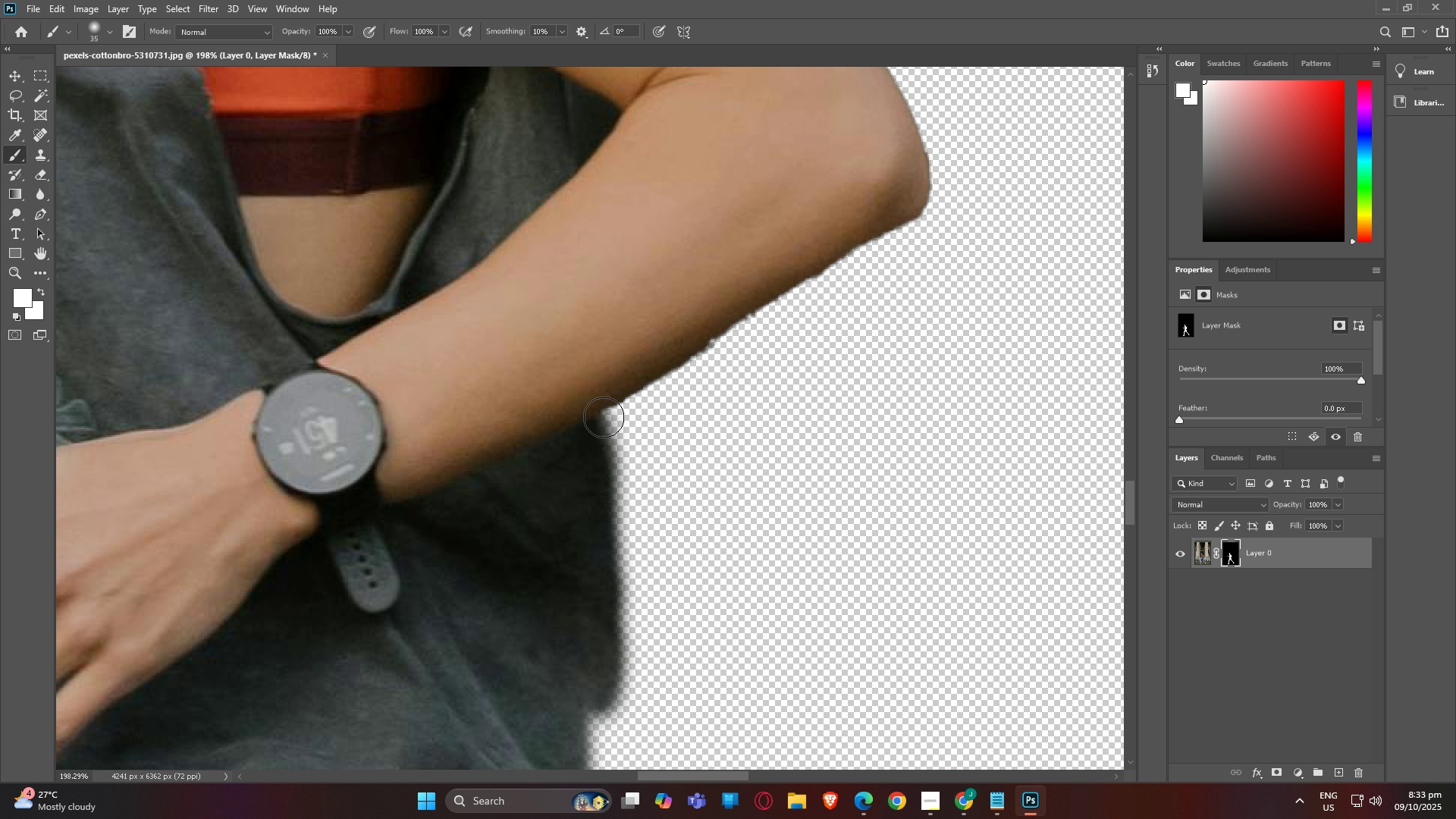 
left_click_drag(start_coordinate=[602, 405], to_coordinate=[612, 598])
 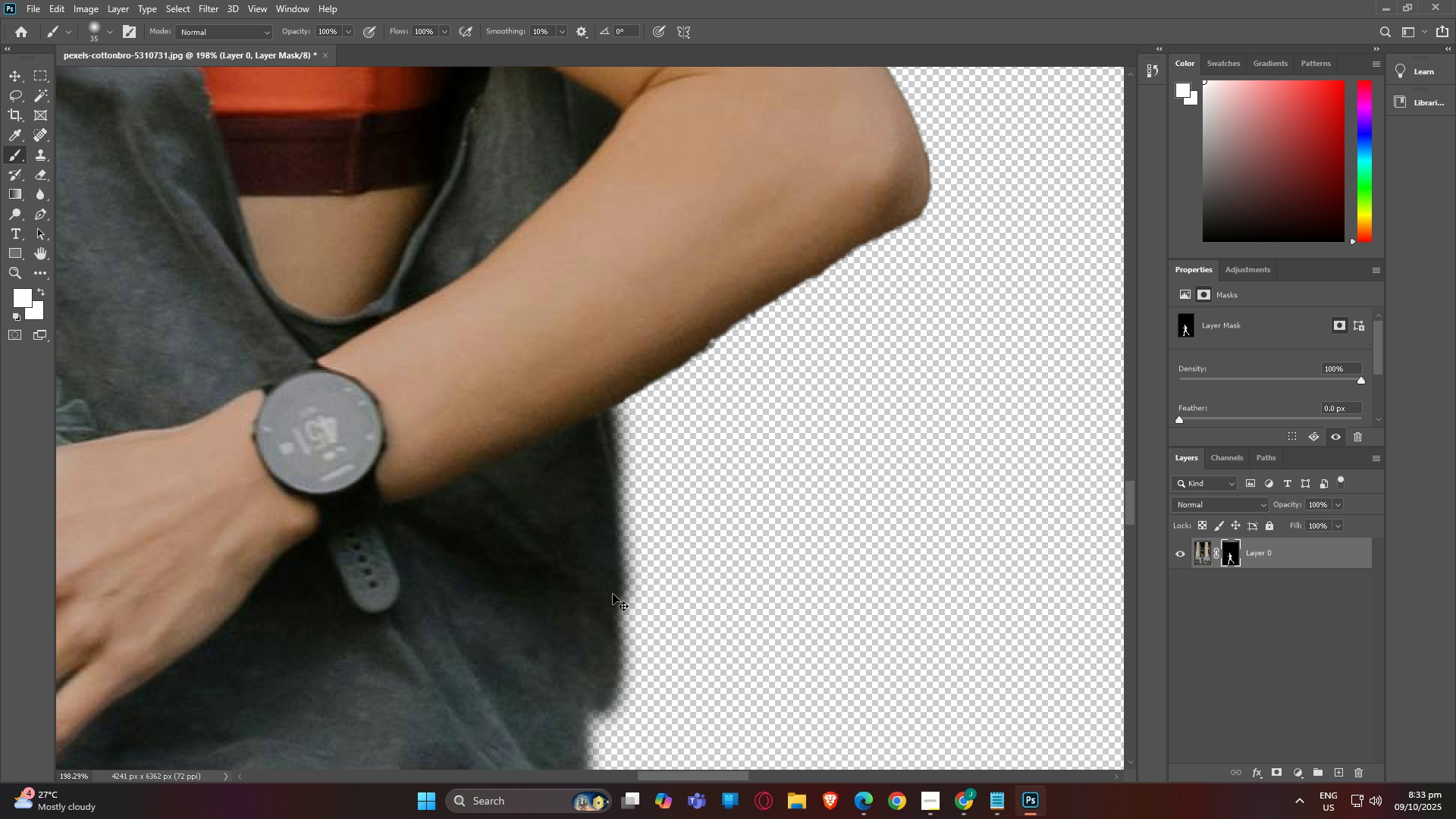 
key(Control+Z)
 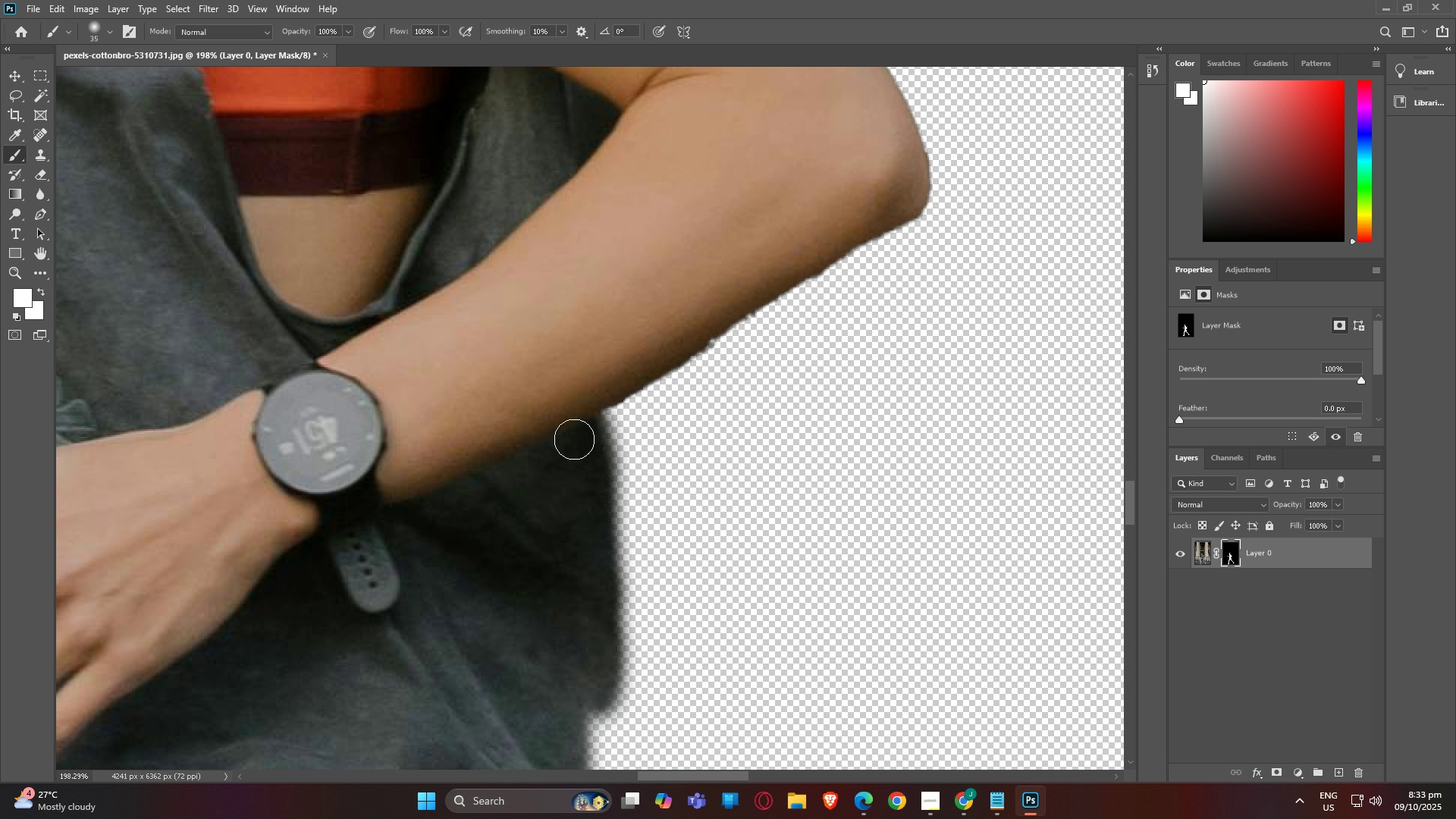 
left_click_drag(start_coordinate=[575, 440], to_coordinate=[621, 635])
 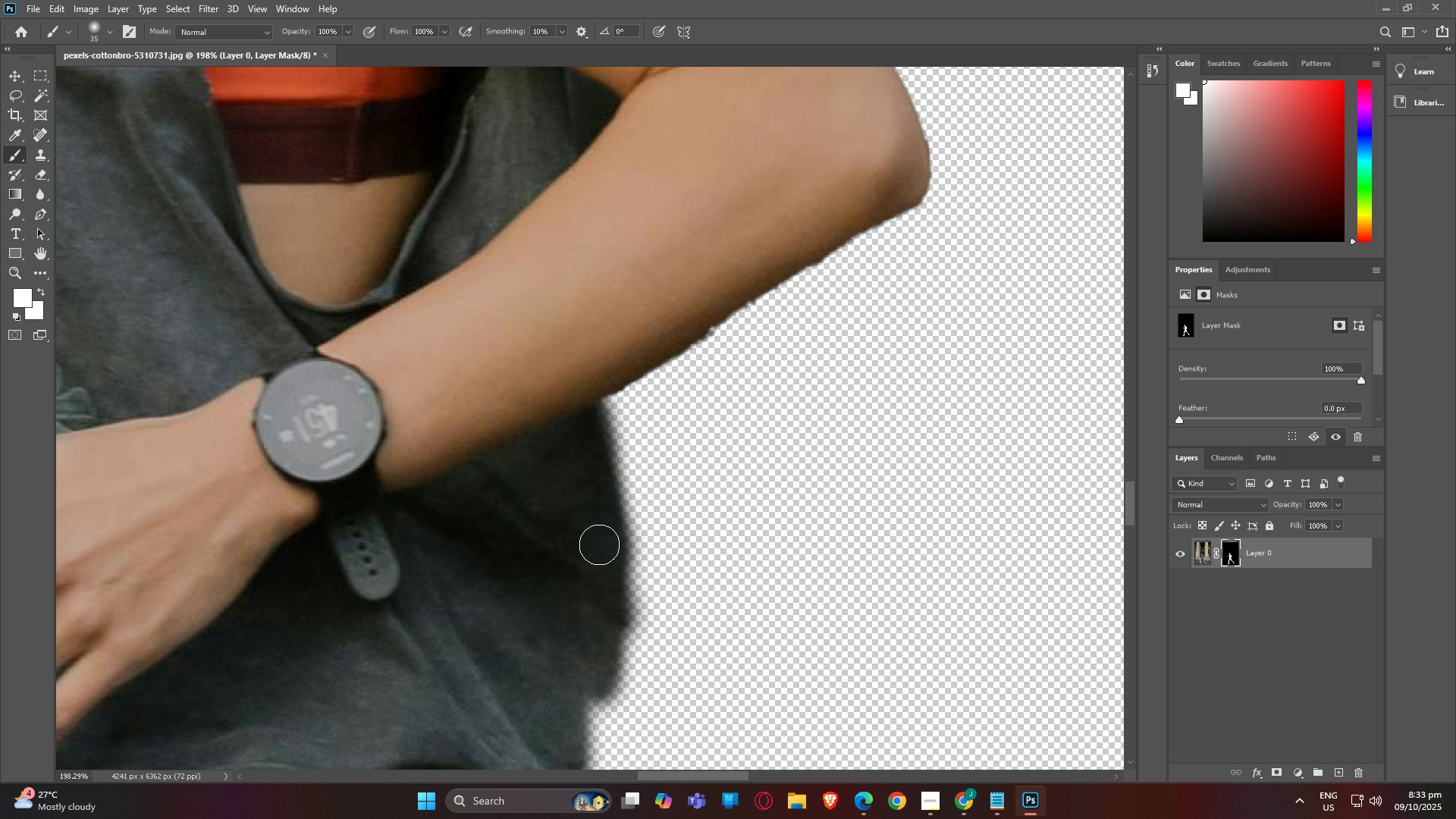 
scroll: coordinate [600, 556], scroll_direction: down, amount: 14.0
 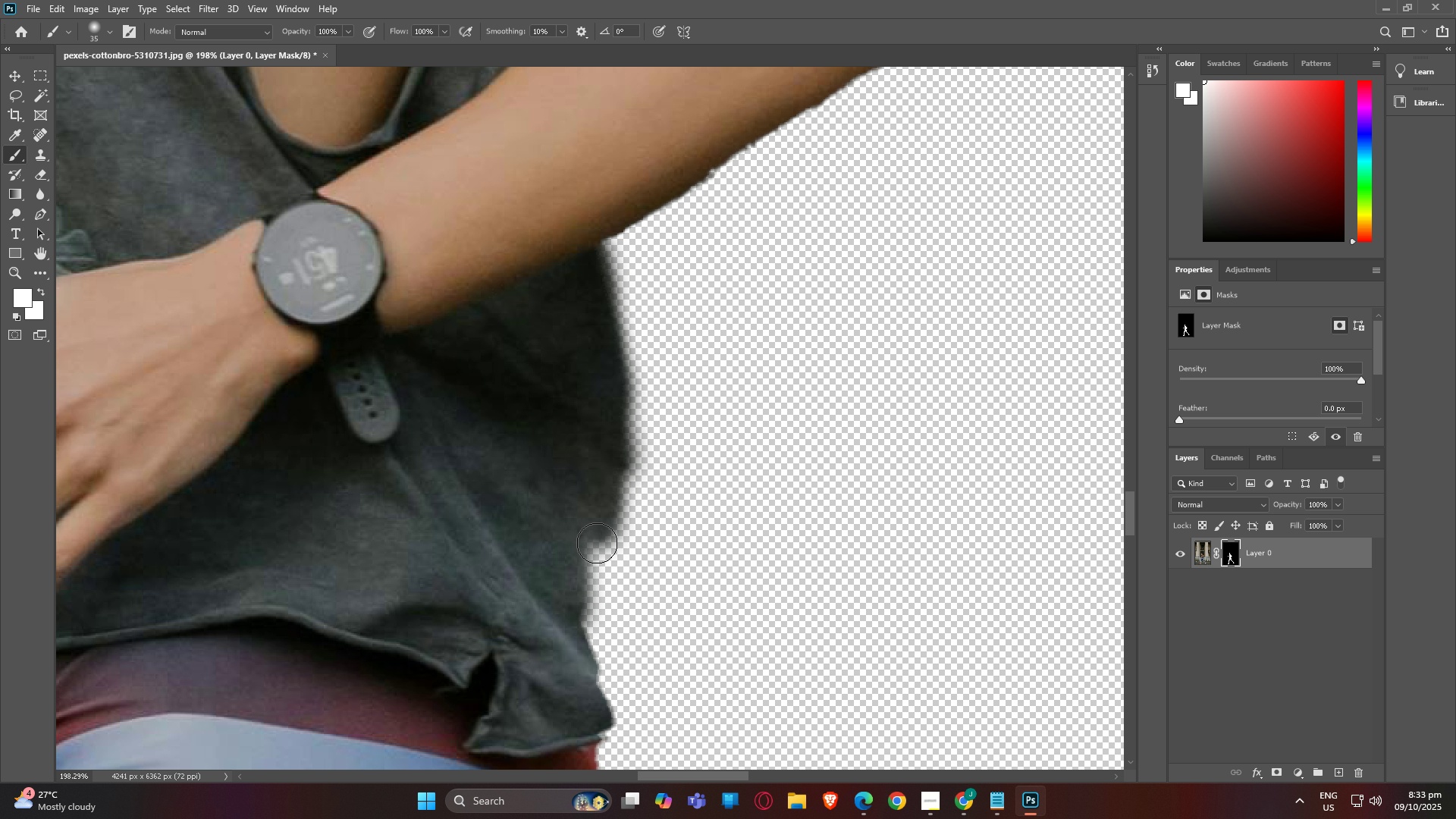 
left_click_drag(start_coordinate=[595, 535], to_coordinate=[613, 372])
 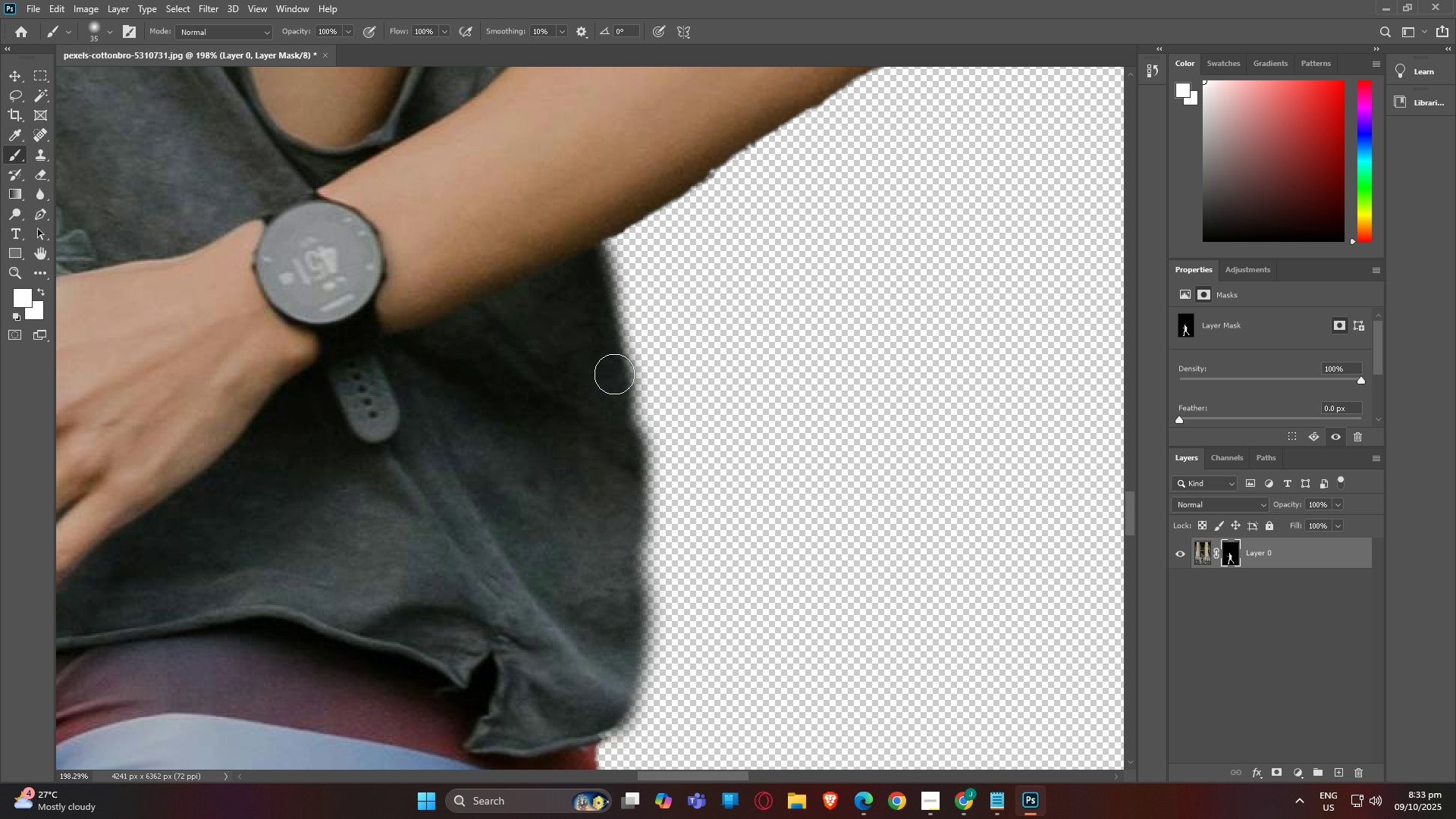 
left_click_drag(start_coordinate=[613, 371], to_coordinate=[591, 717])
 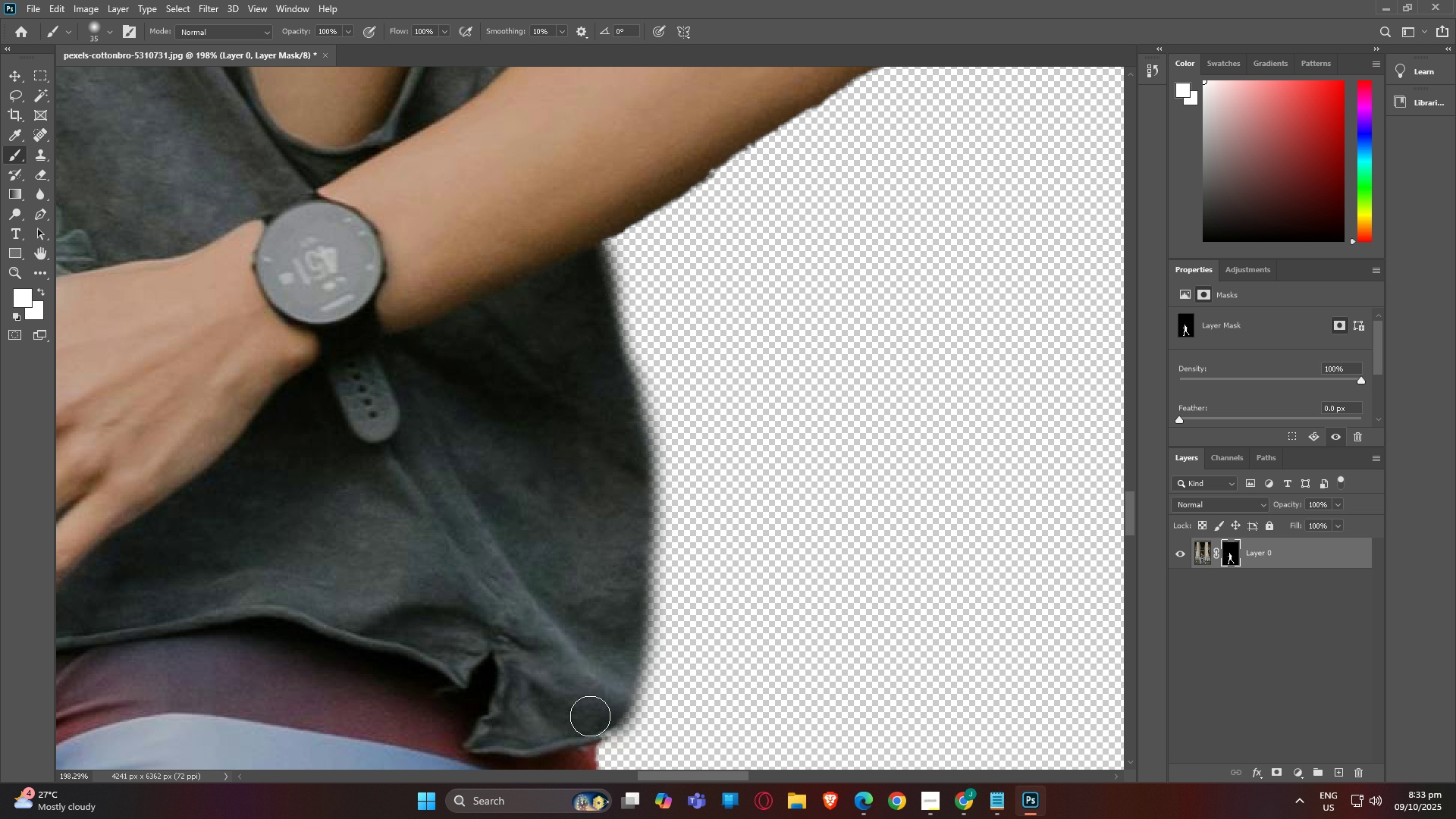 
scroll: coordinate [588, 669], scroll_direction: down, amount: 11.0
 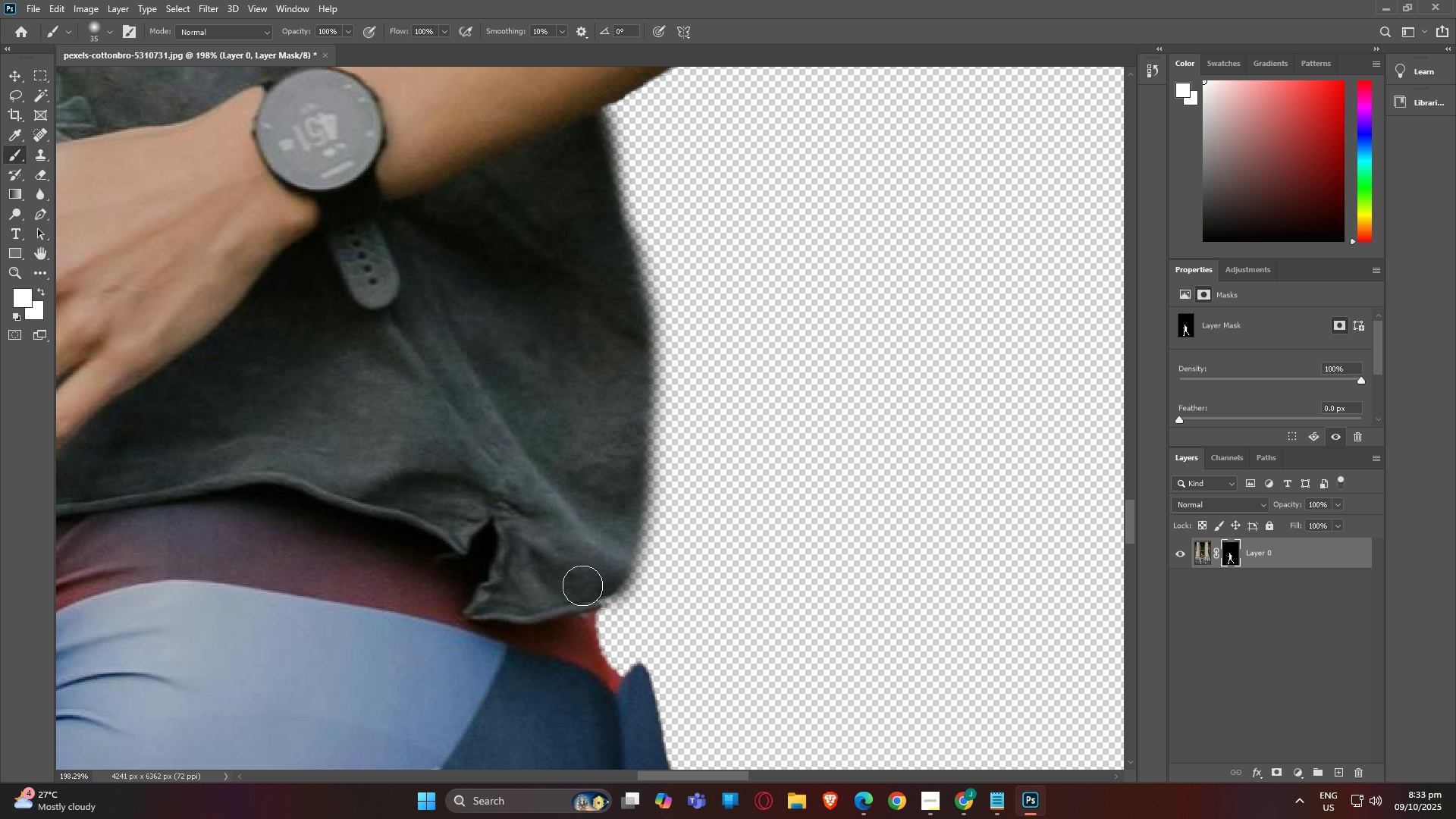 
left_click_drag(start_coordinate=[582, 585], to_coordinate=[577, 615])
 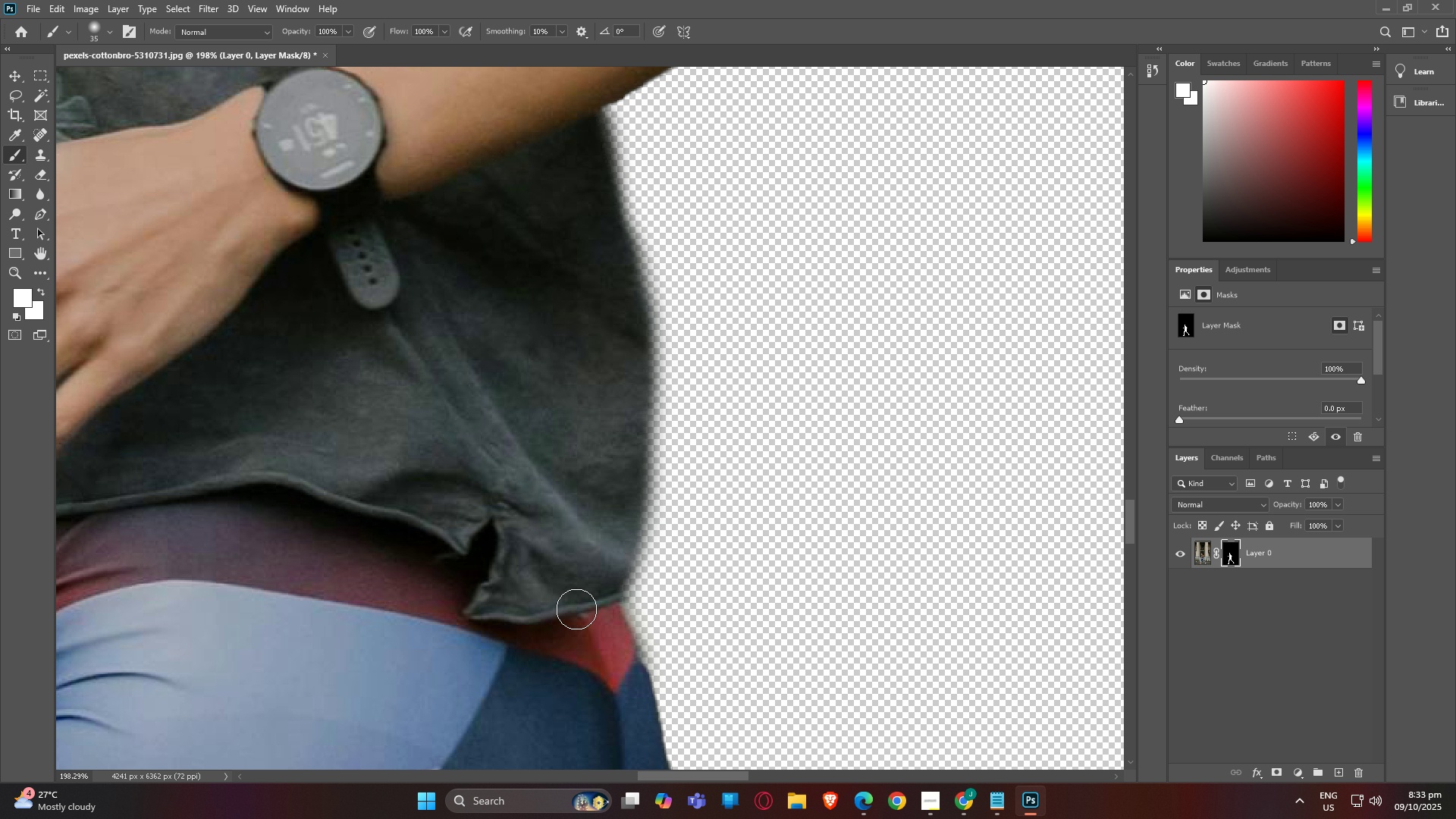 
scroll: coordinate [590, 579], scroll_direction: down, amount: 9.0
 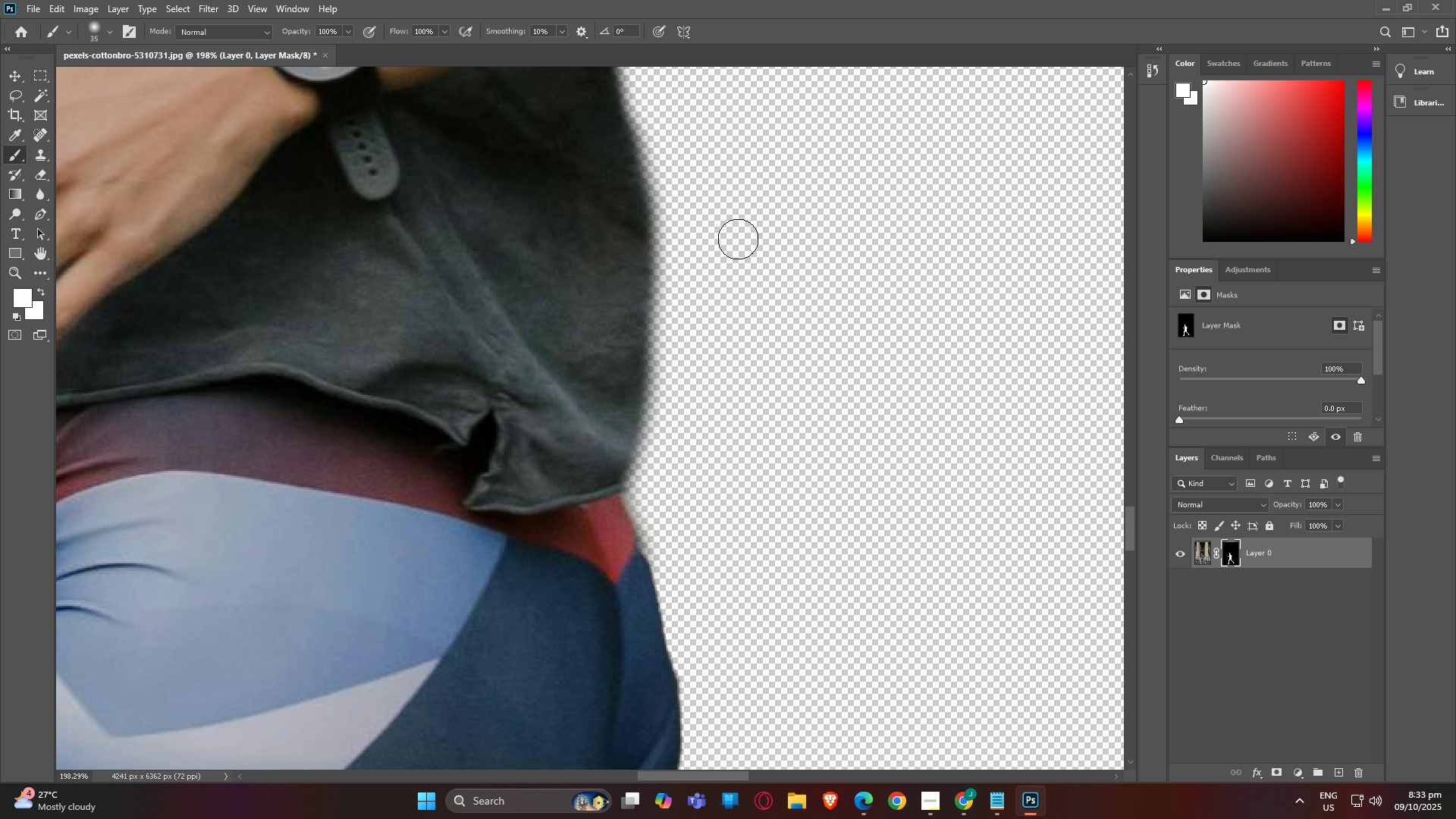 
left_click_drag(start_coordinate=[738, 238], to_coordinate=[678, 378])
 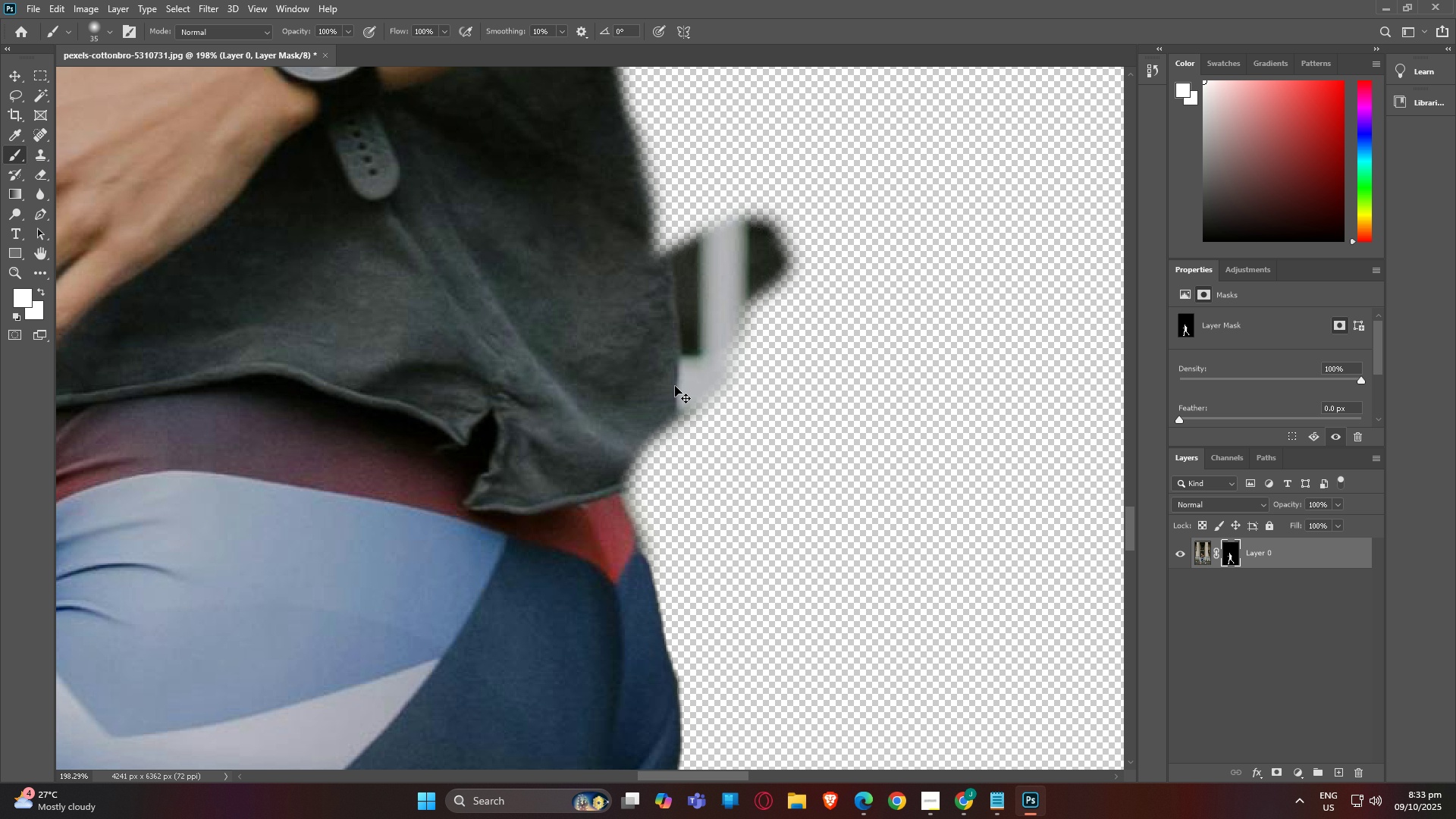 
key(Control+Z)
 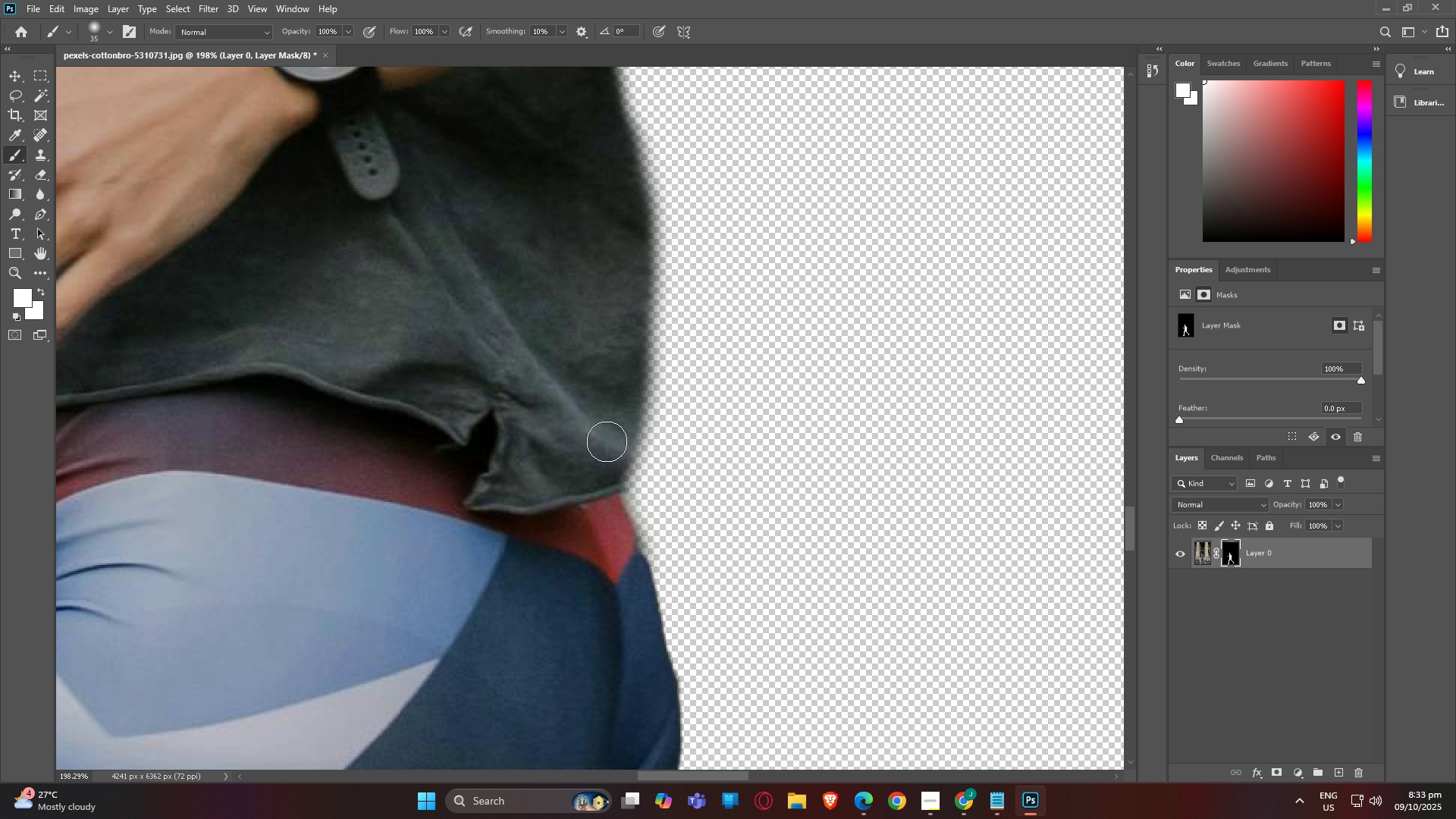 
left_click_drag(start_coordinate=[628, 457], to_coordinate=[637, 435])
 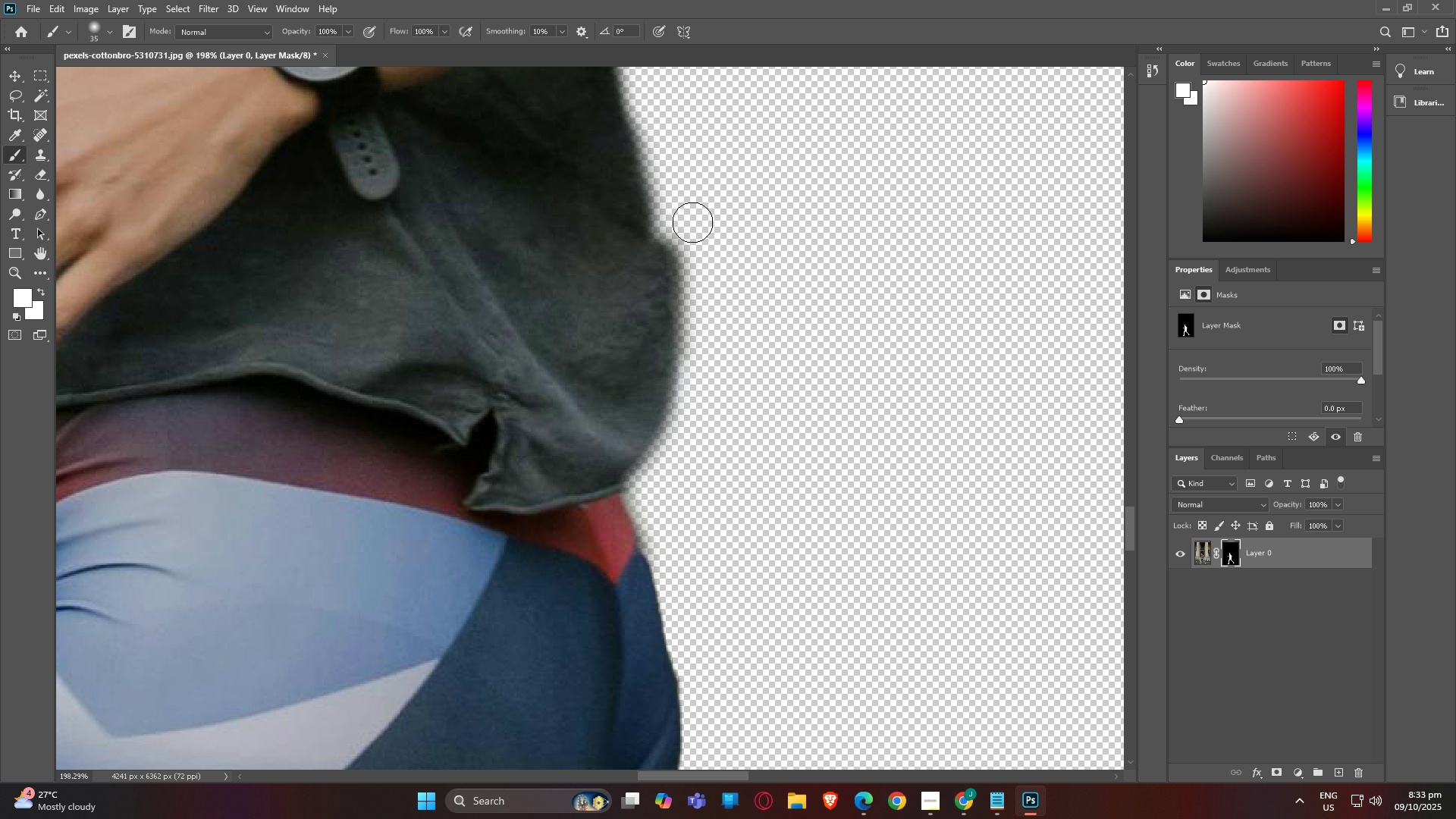 
left_click_drag(start_coordinate=[685, 232], to_coordinate=[696, 428])
 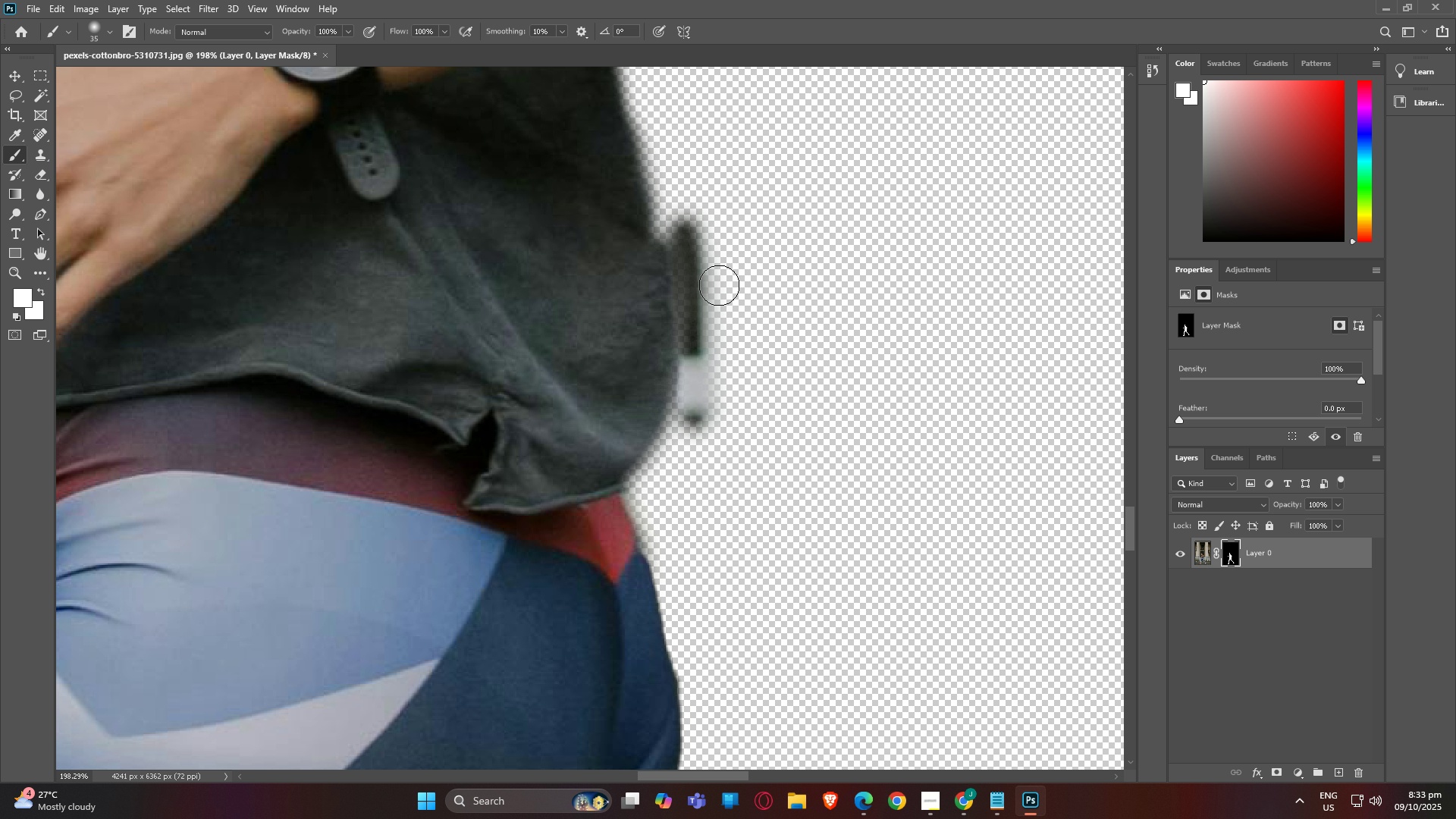 
key(Control+Z)
 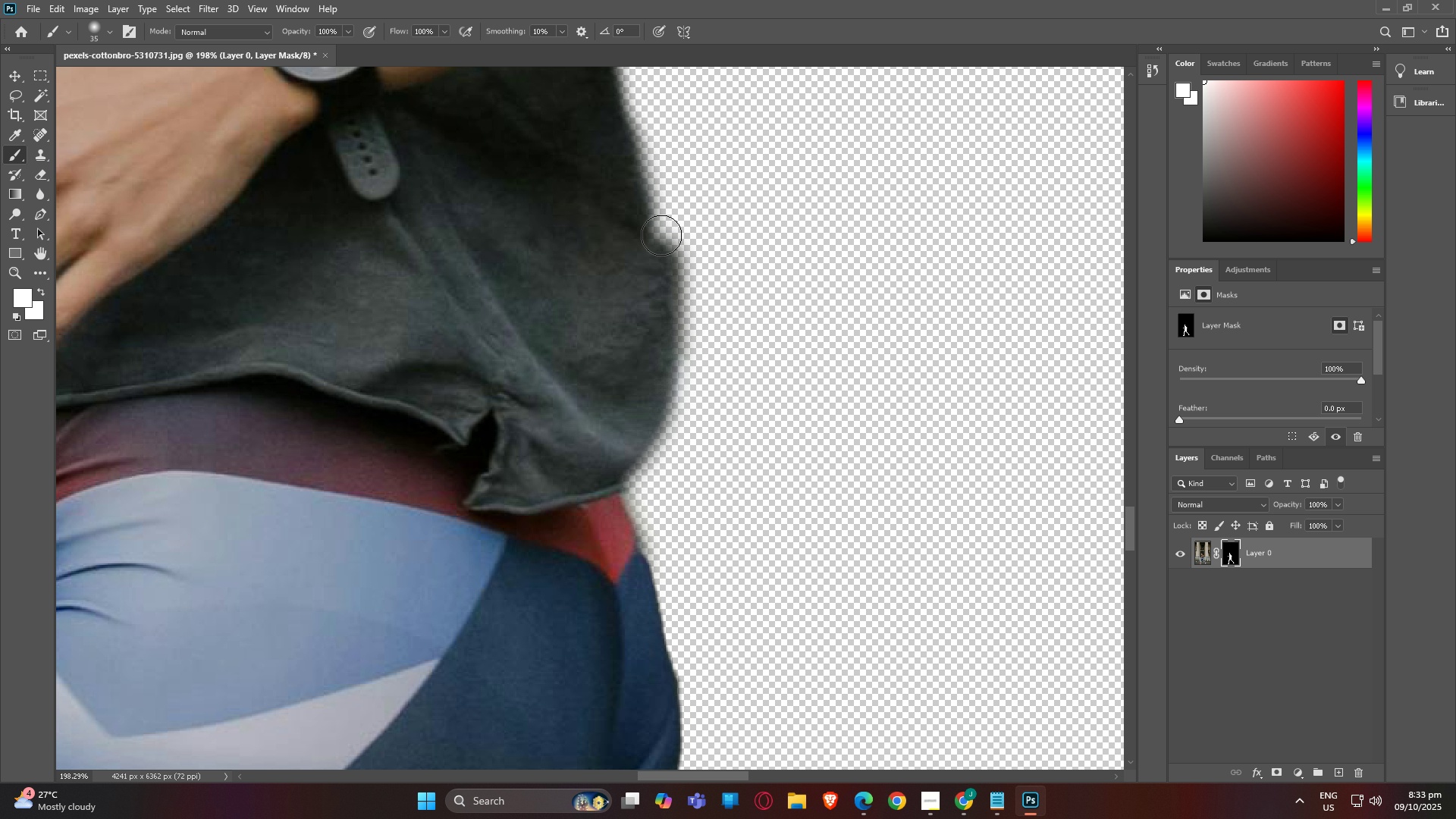 
left_click_drag(start_coordinate=[655, 251], to_coordinate=[645, 142])
 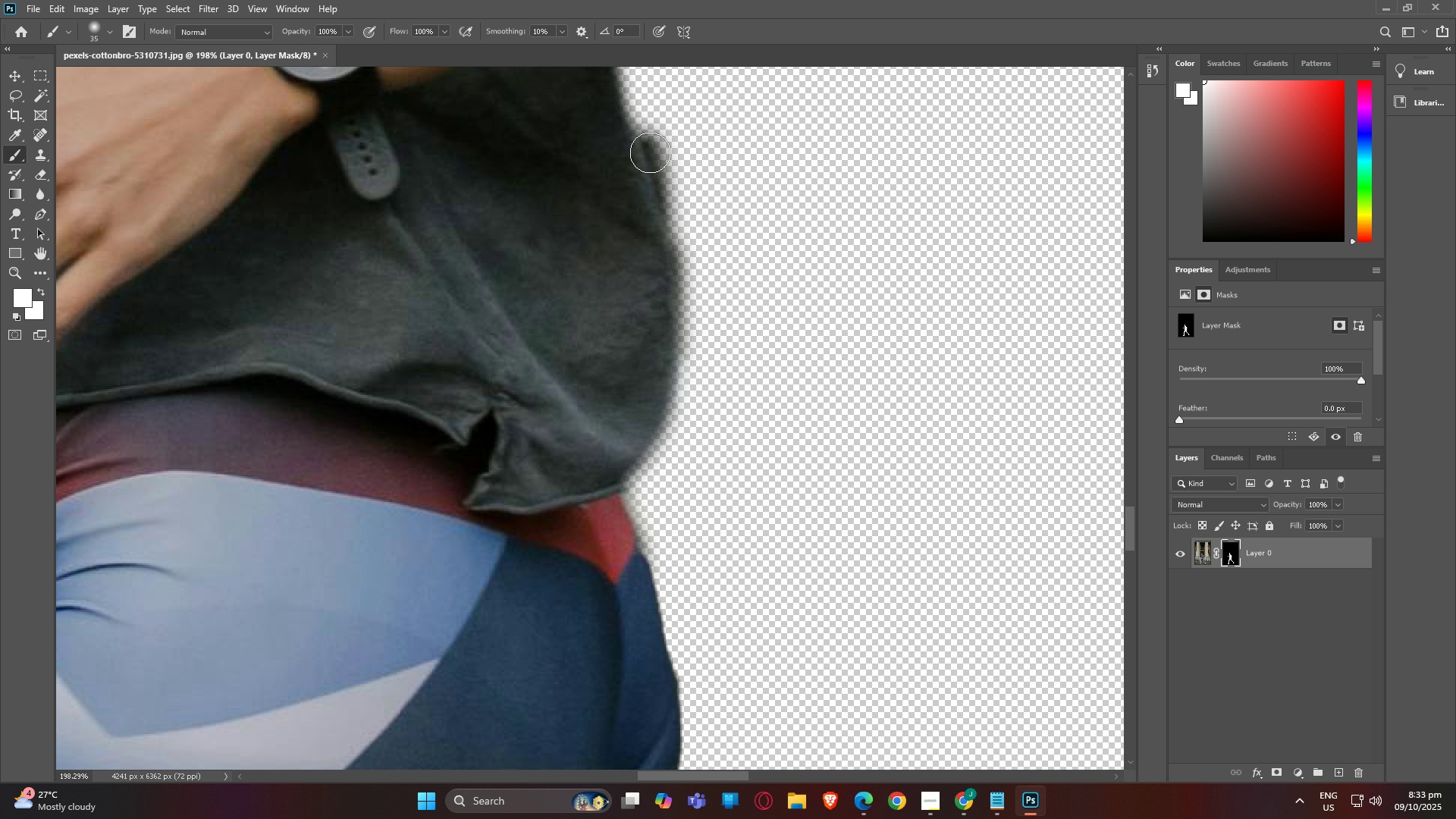 
scroll: coordinate [670, 261], scroll_direction: up, amount: 11.0
 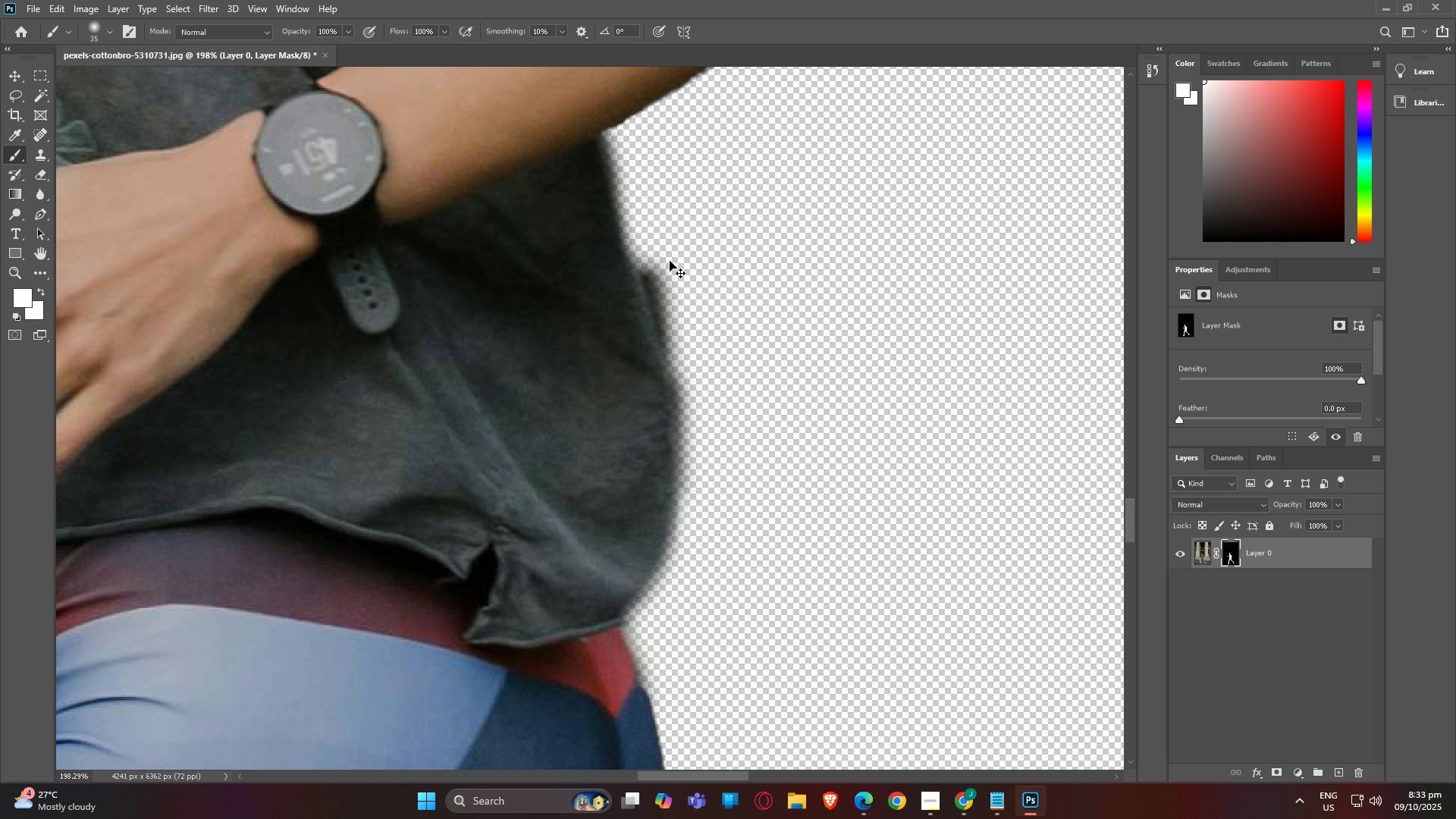 
key(Control+Z)
 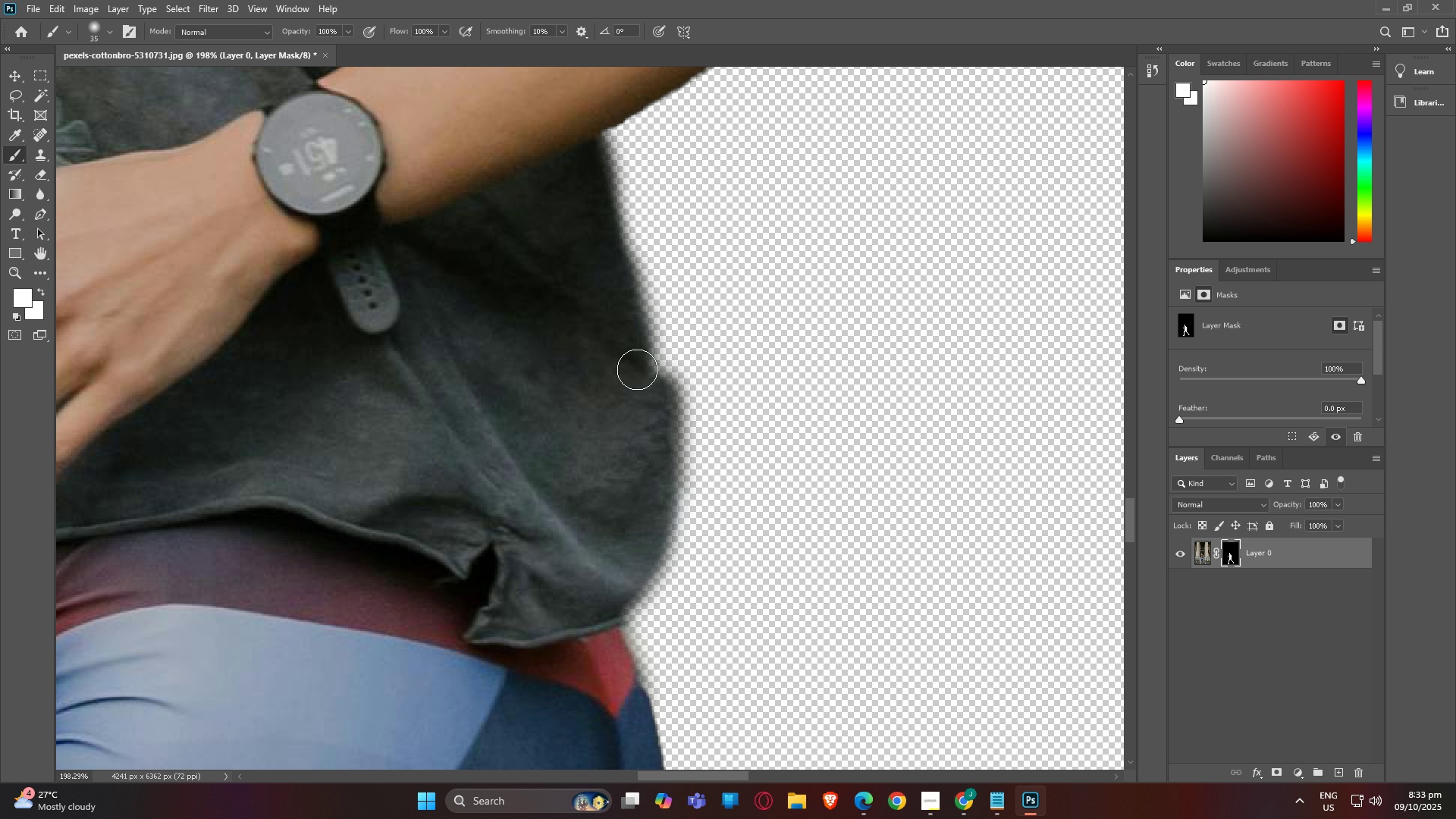 
left_click_drag(start_coordinate=[637, 369], to_coordinate=[601, 139])
 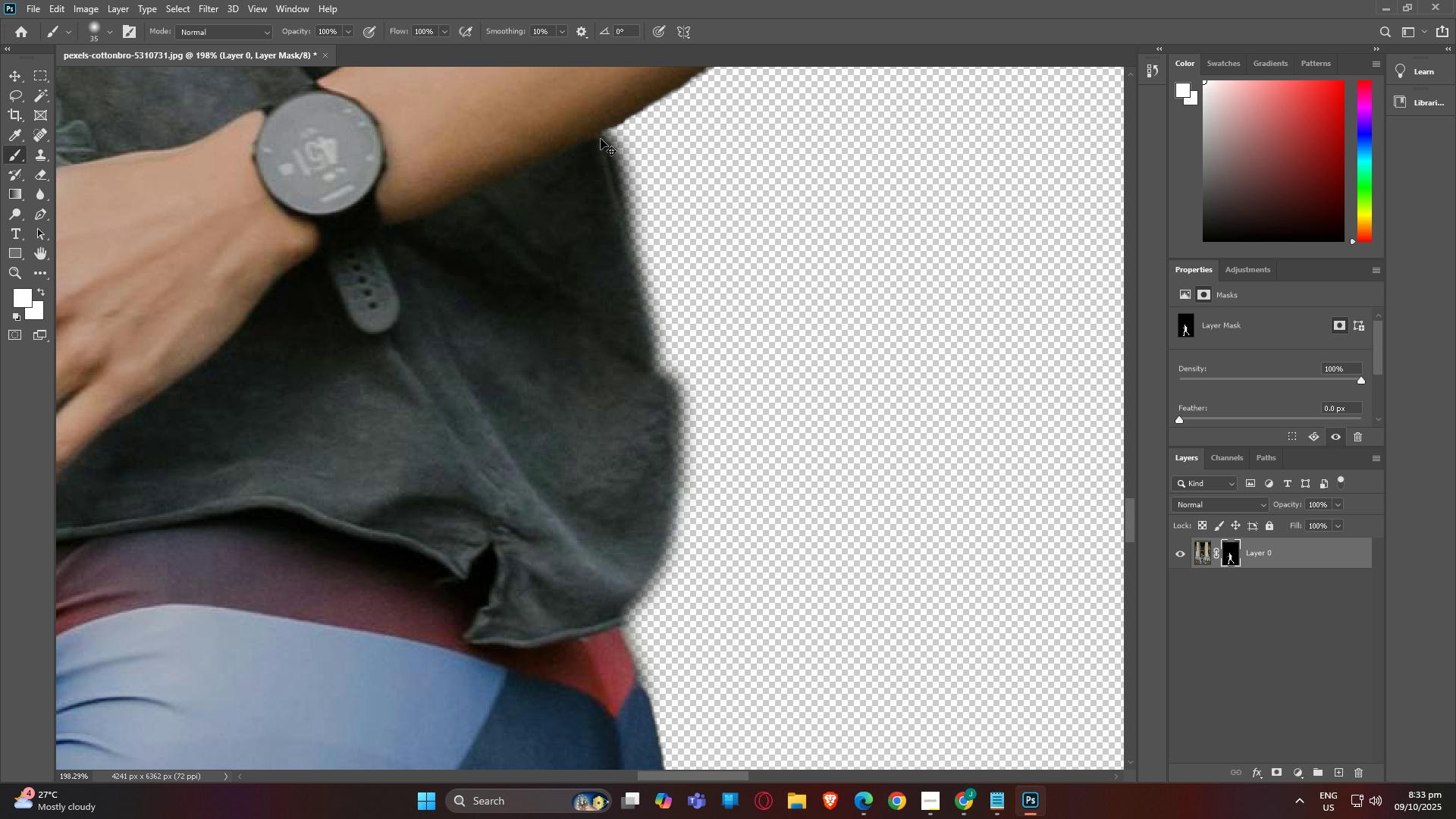 
key(Control+ControlLeft)
 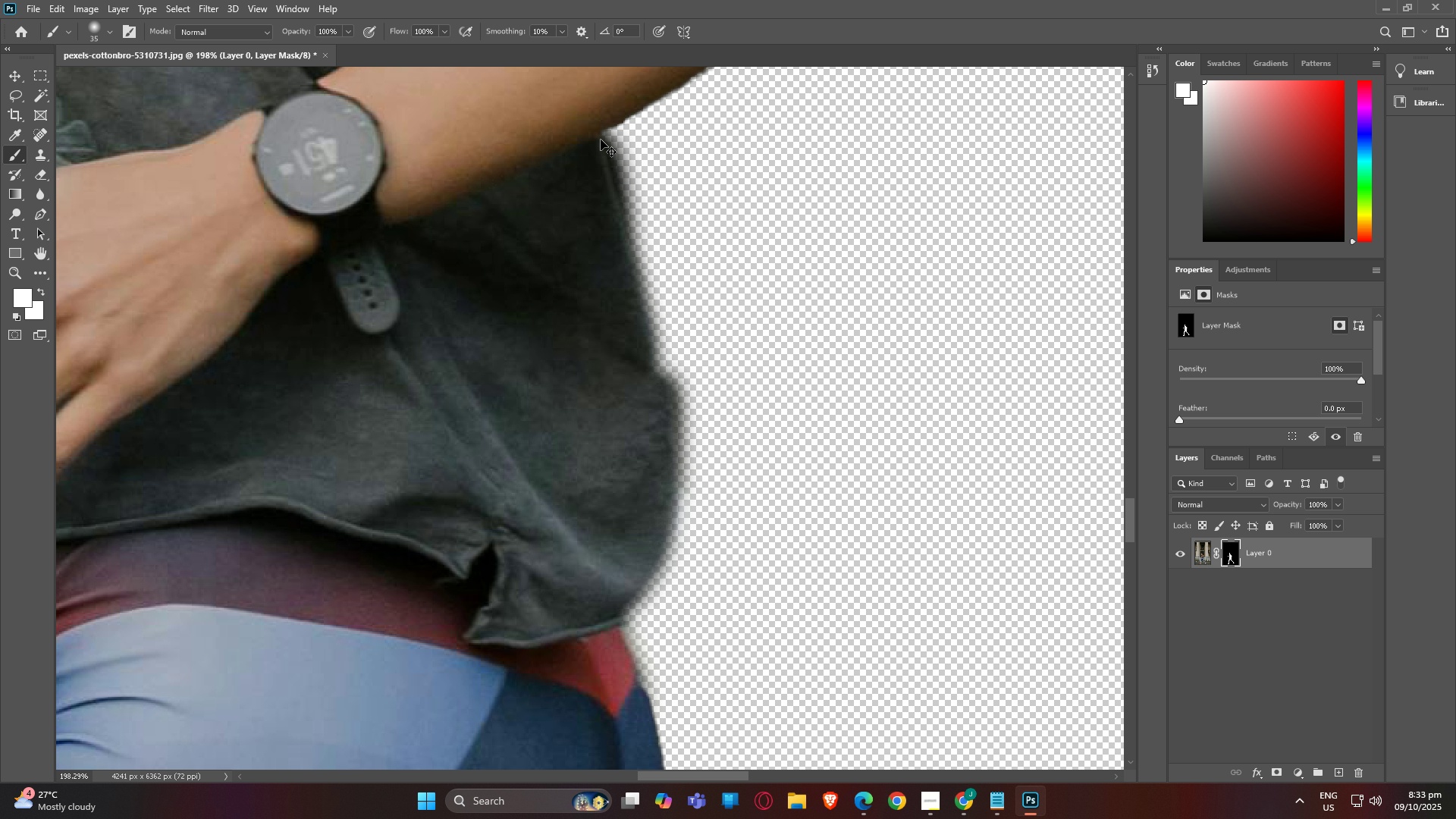 
key(Control+Z)
 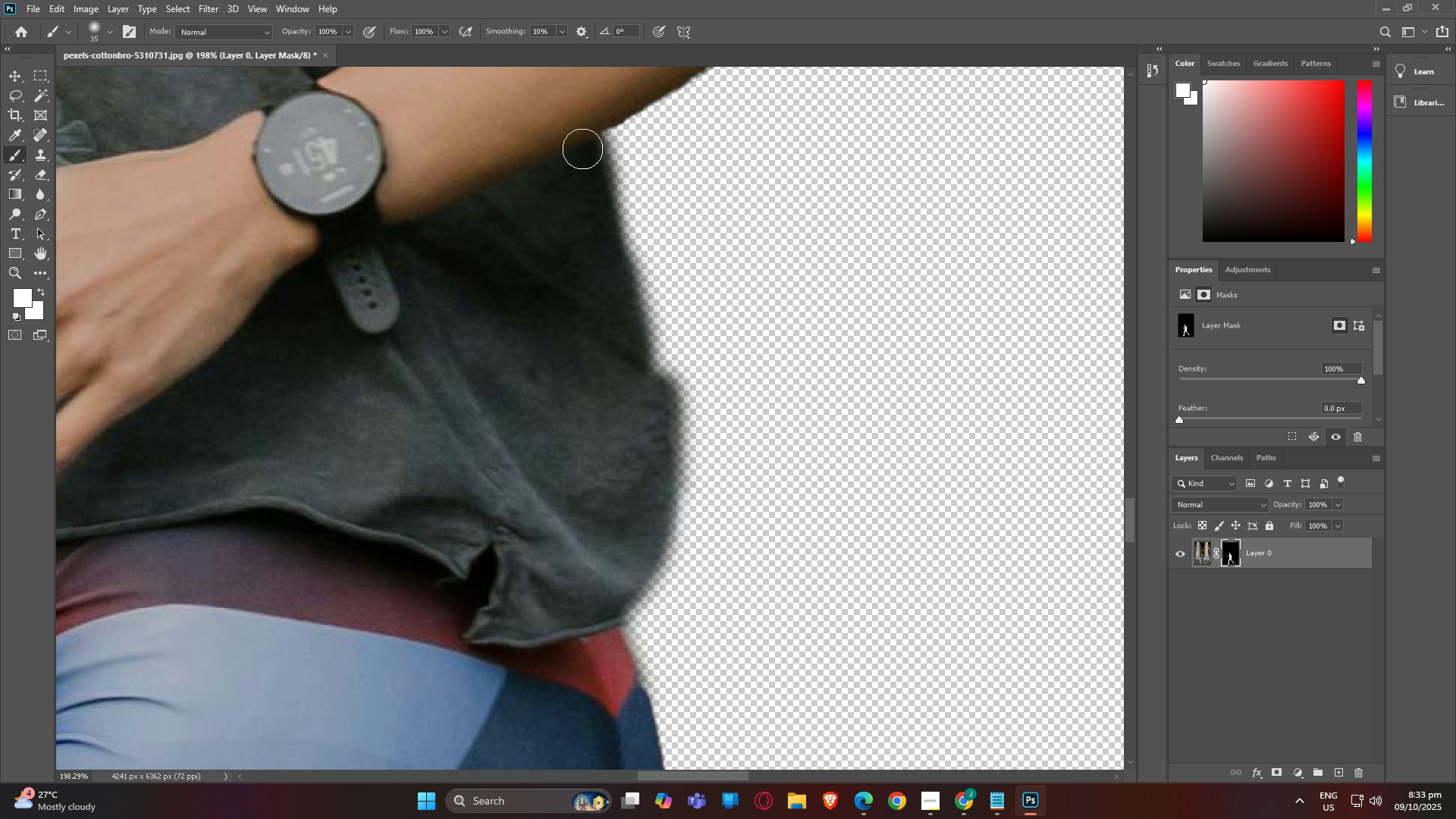 
left_click_drag(start_coordinate=[582, 149], to_coordinate=[601, 588])
 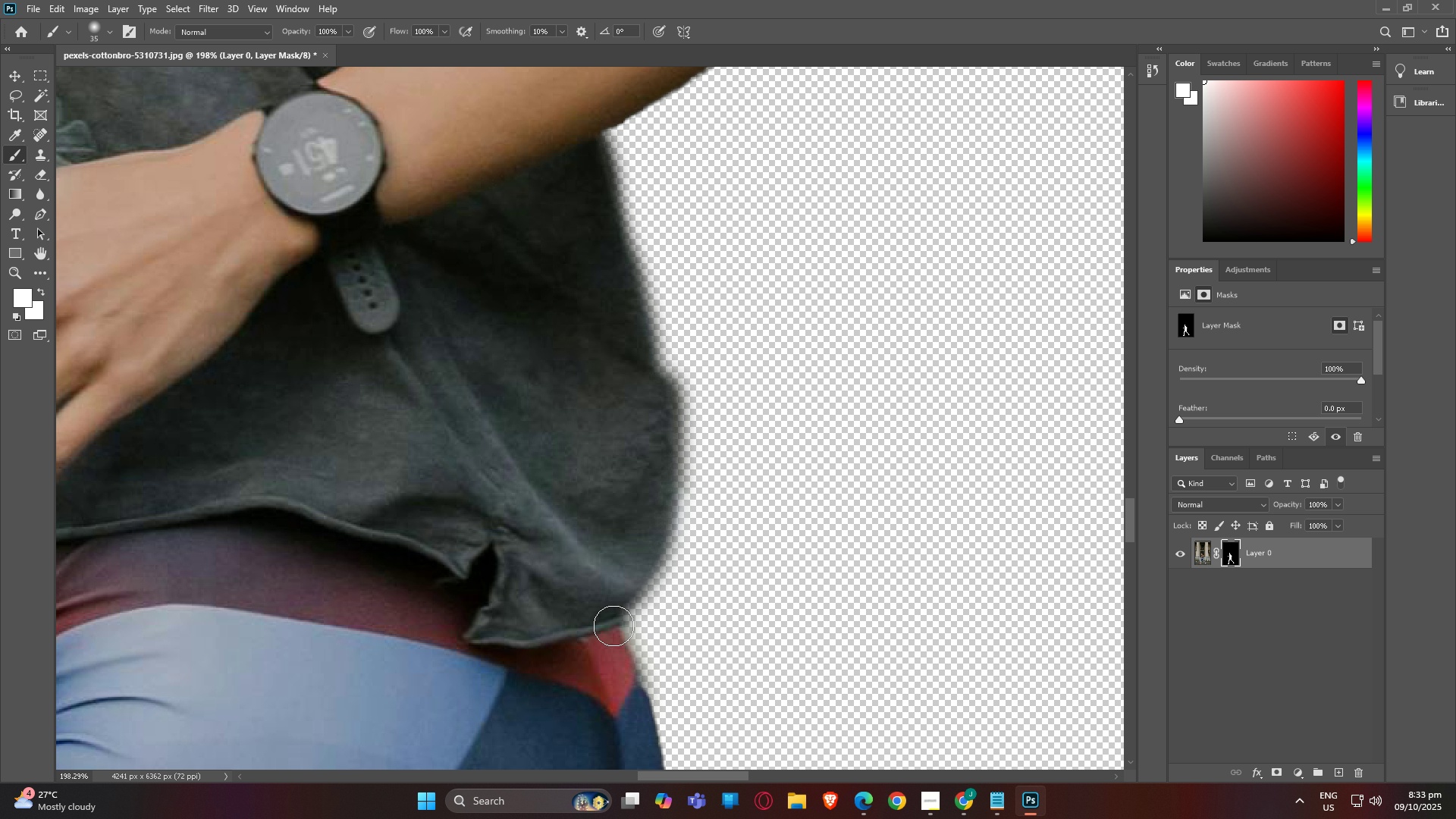 
left_click_drag(start_coordinate=[613, 624], to_coordinate=[692, 511])
 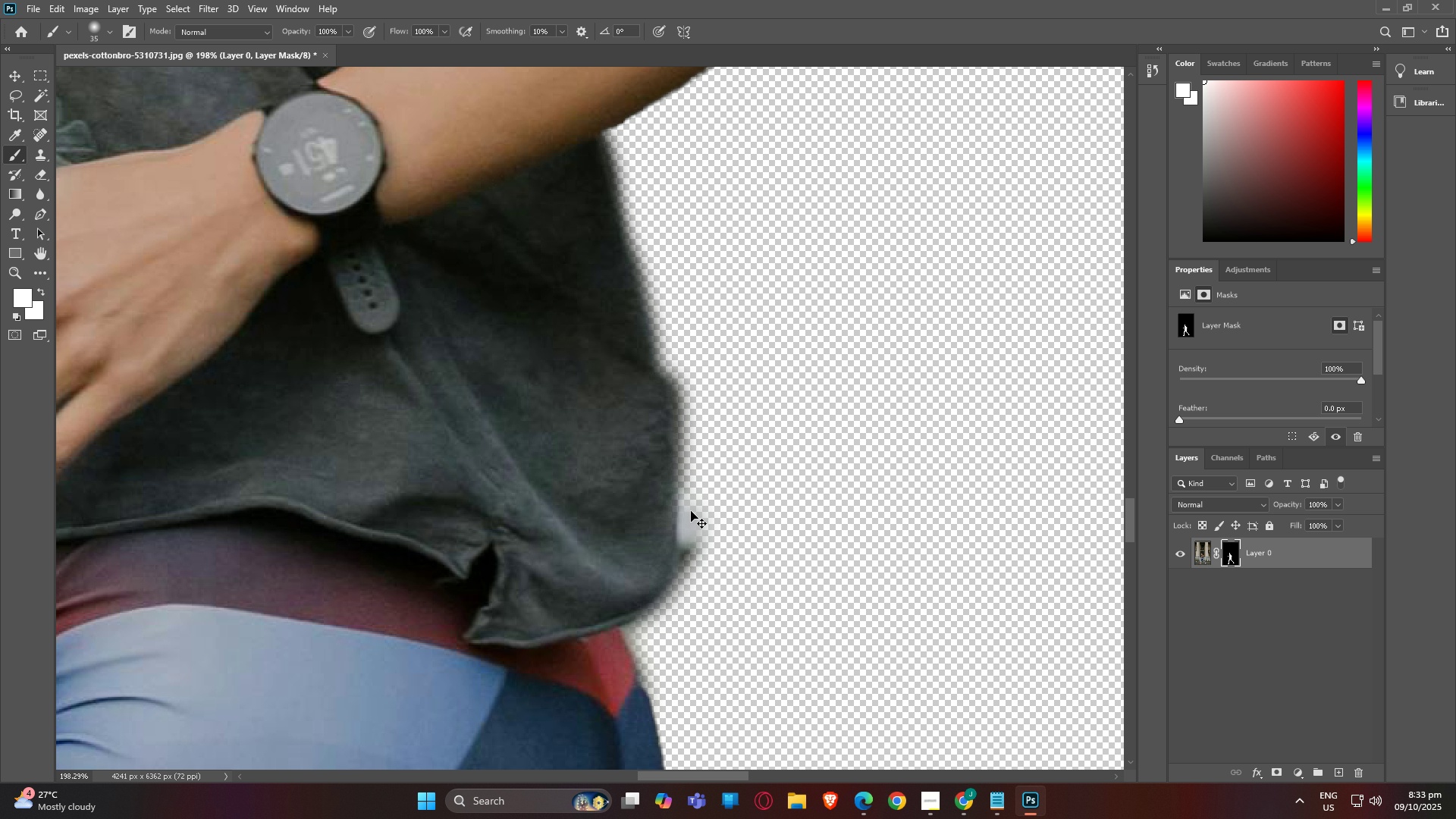 
key(Control+Z)
 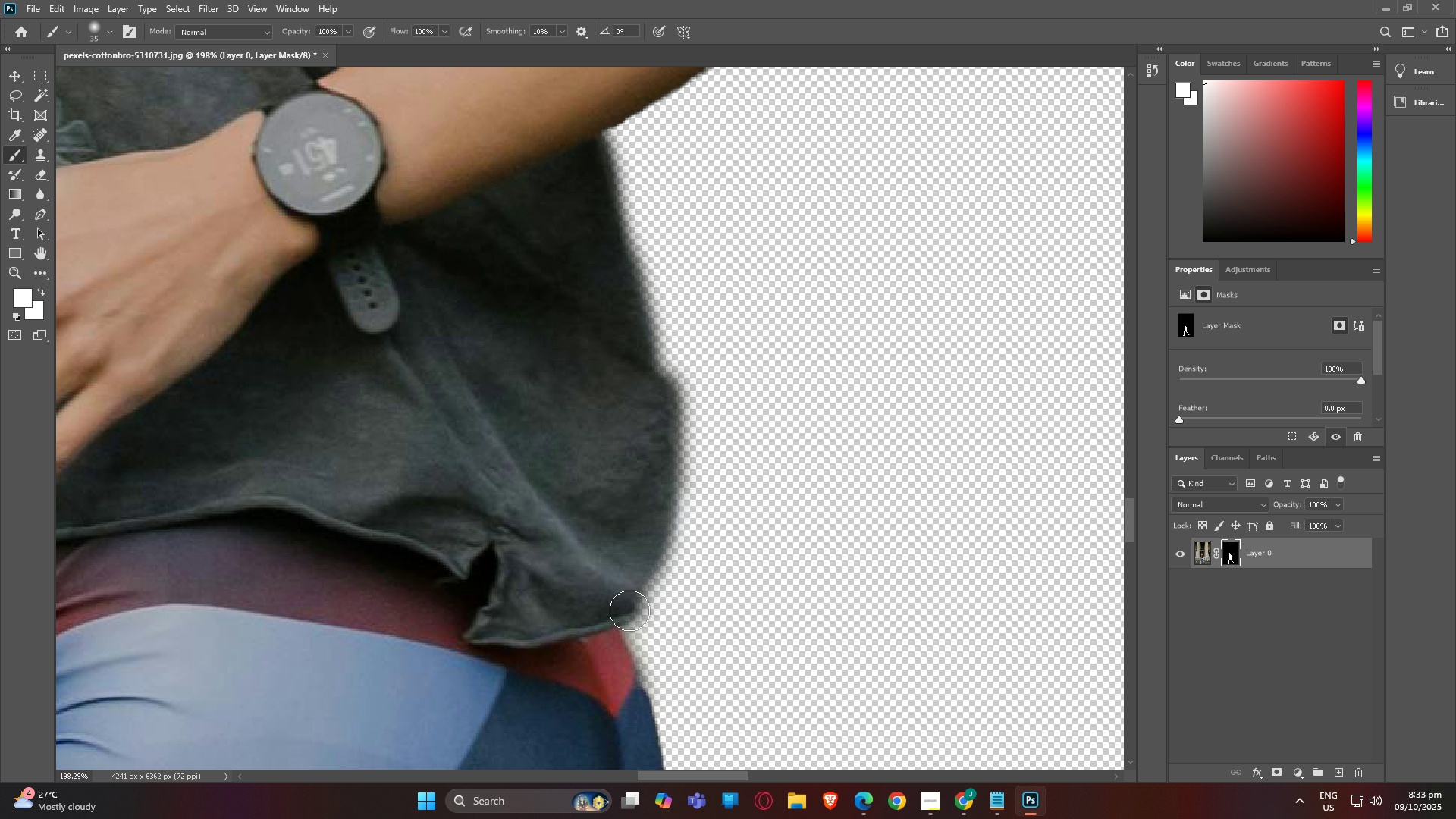 
left_click_drag(start_coordinate=[629, 610], to_coordinate=[666, 491])
 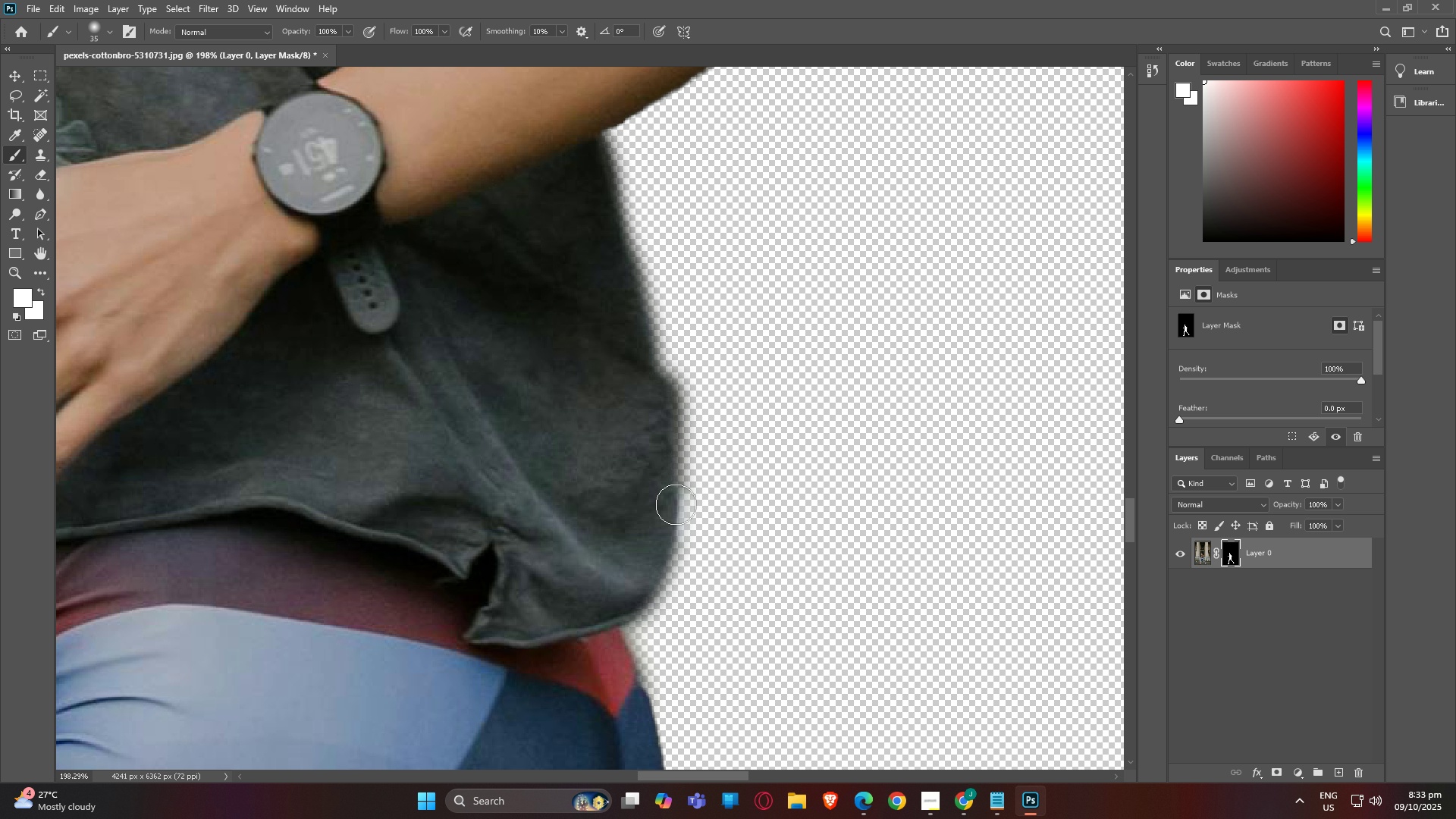 
left_click_drag(start_coordinate=[676, 505], to_coordinate=[672, 585])
 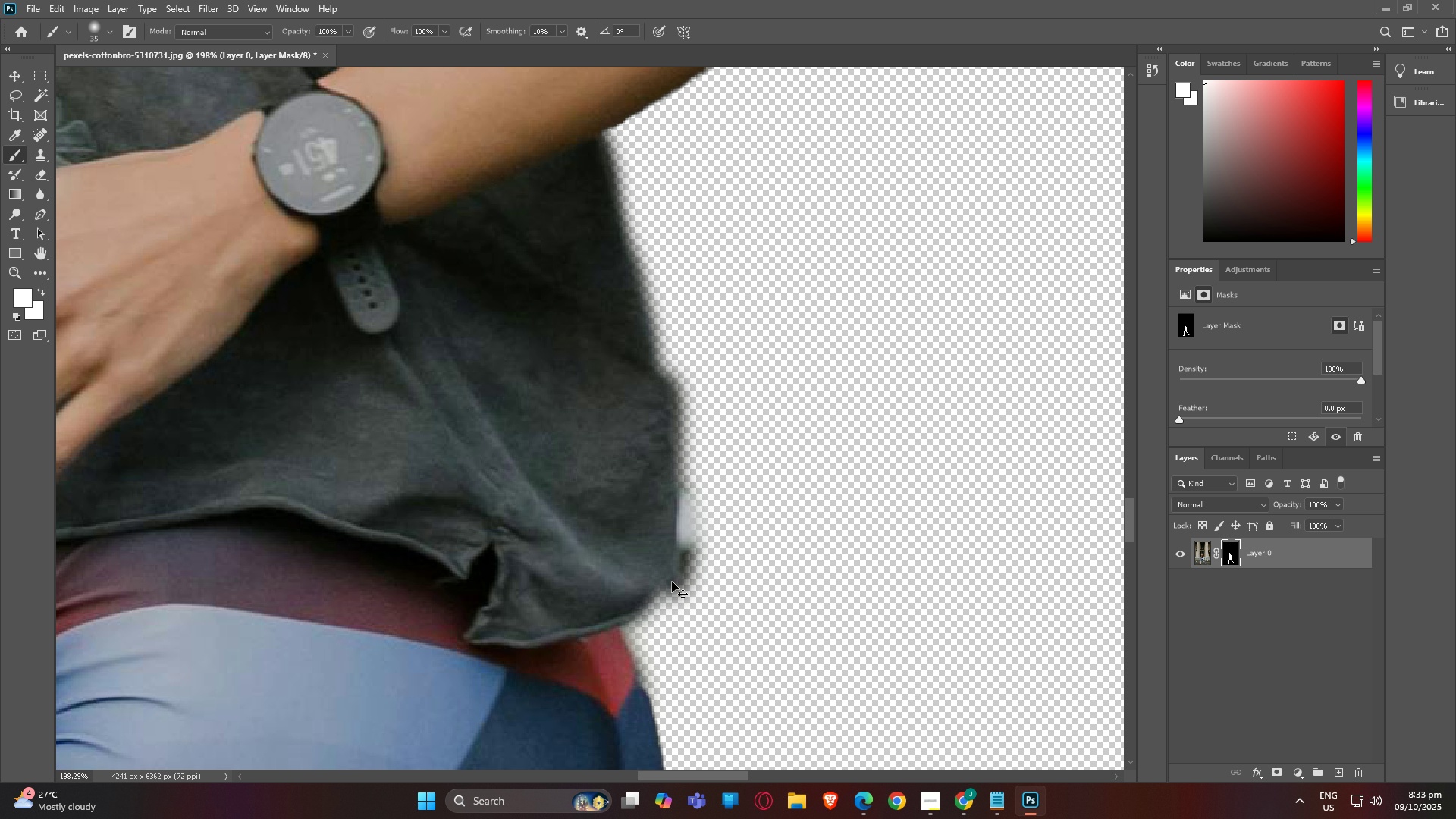 
key(Control+Z)
 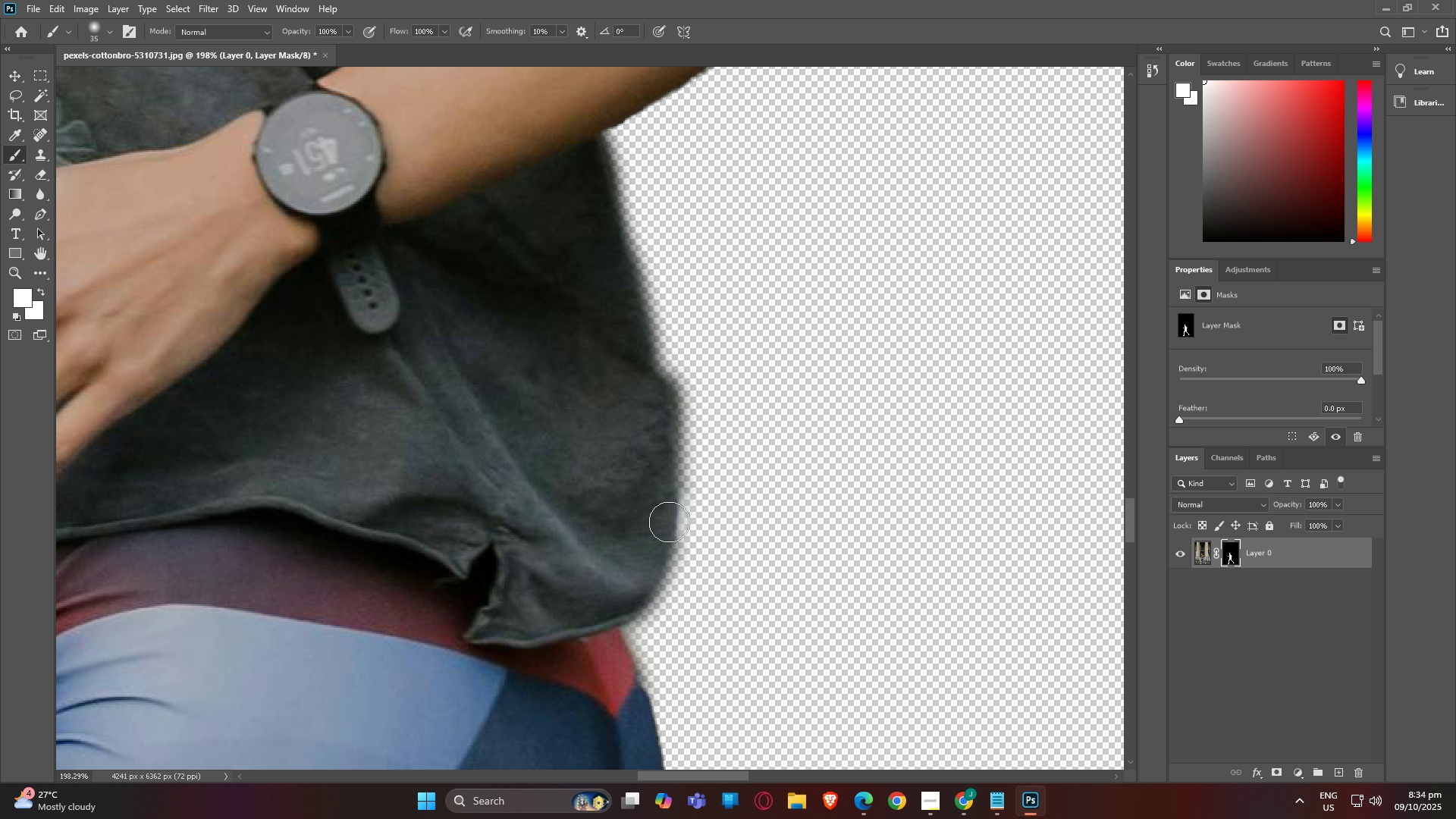 
left_click_drag(start_coordinate=[658, 536], to_coordinate=[608, 613])
 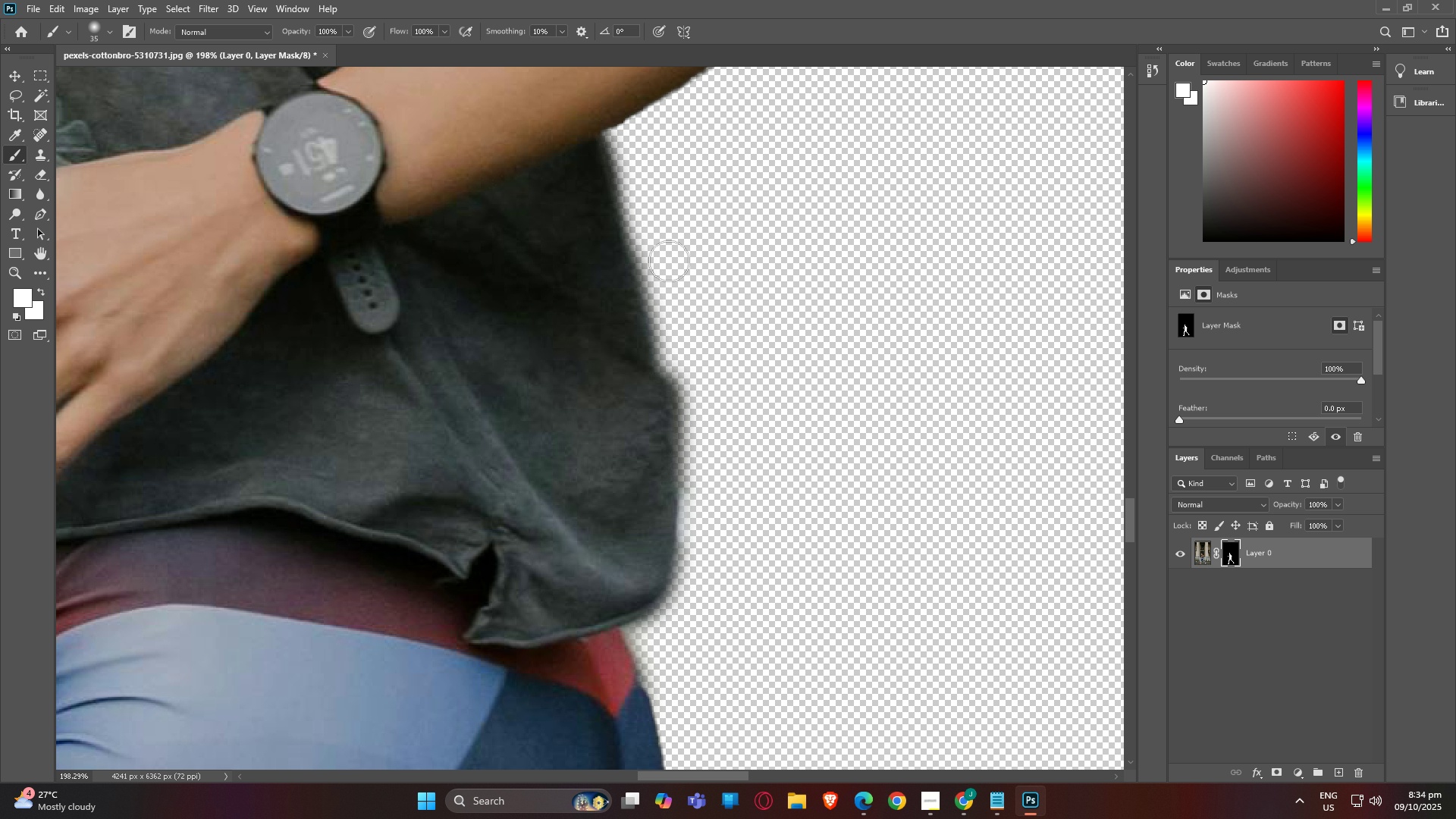 
hold_key(key=AltLeft, duration=1.53)
scroll: coordinate [552, 230], scroll_direction: down, amount: 21.0
 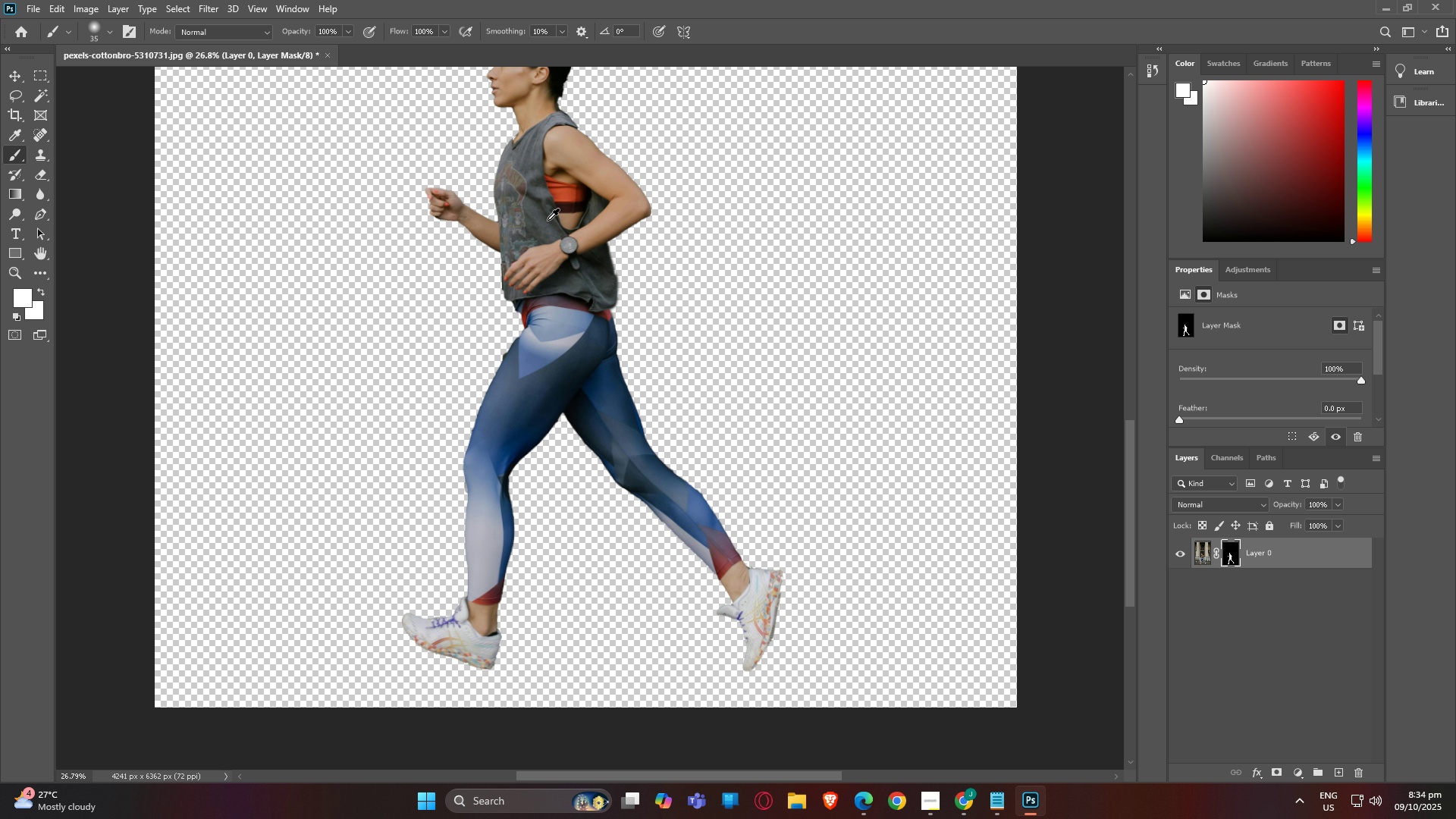 
hold_key(key=AltLeft, duration=1.53)
scroll: coordinate [529, 469], scroll_direction: up, amount: 35.0
 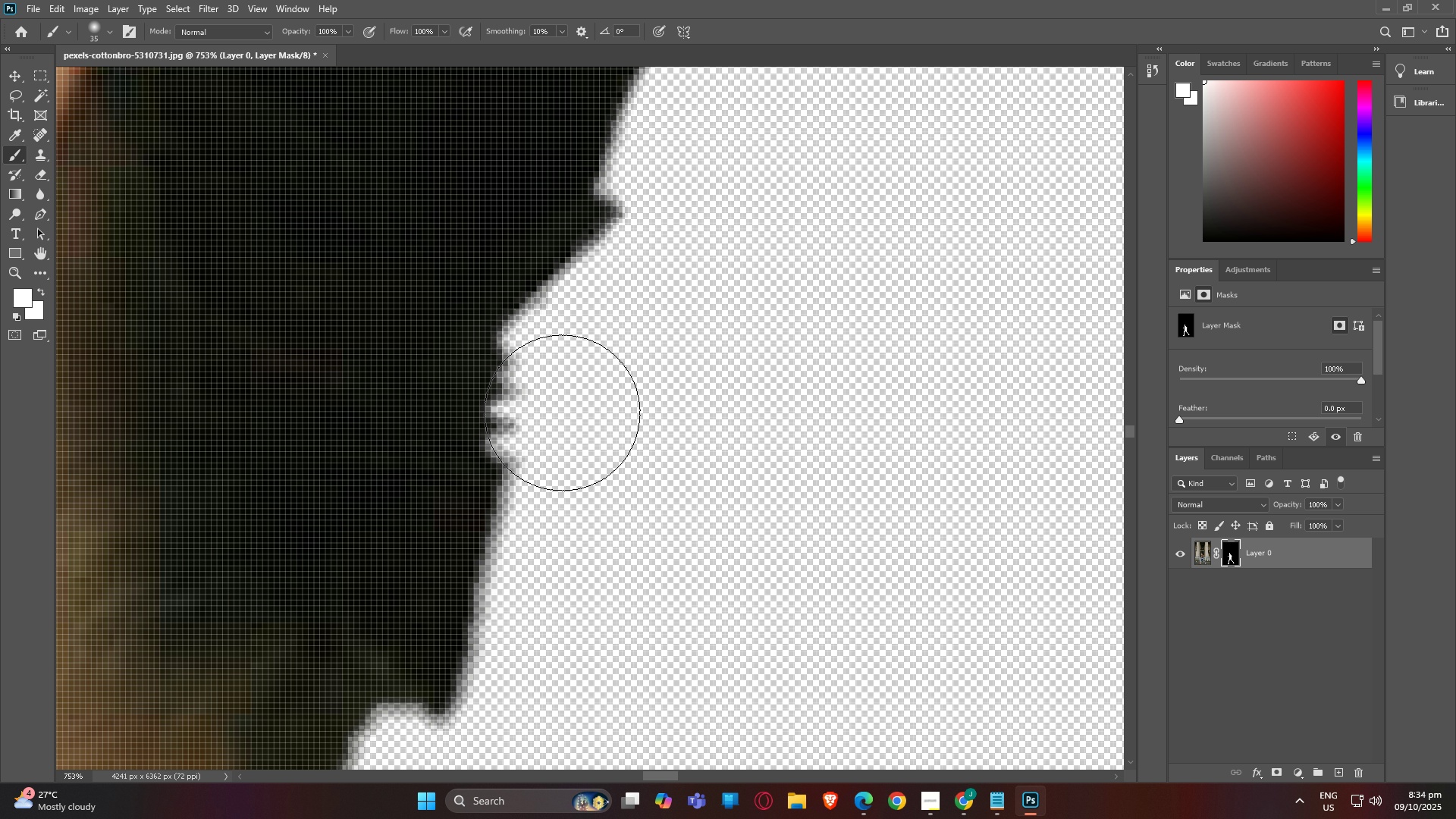 
hold_key(key=AltLeft, duration=1.52)
 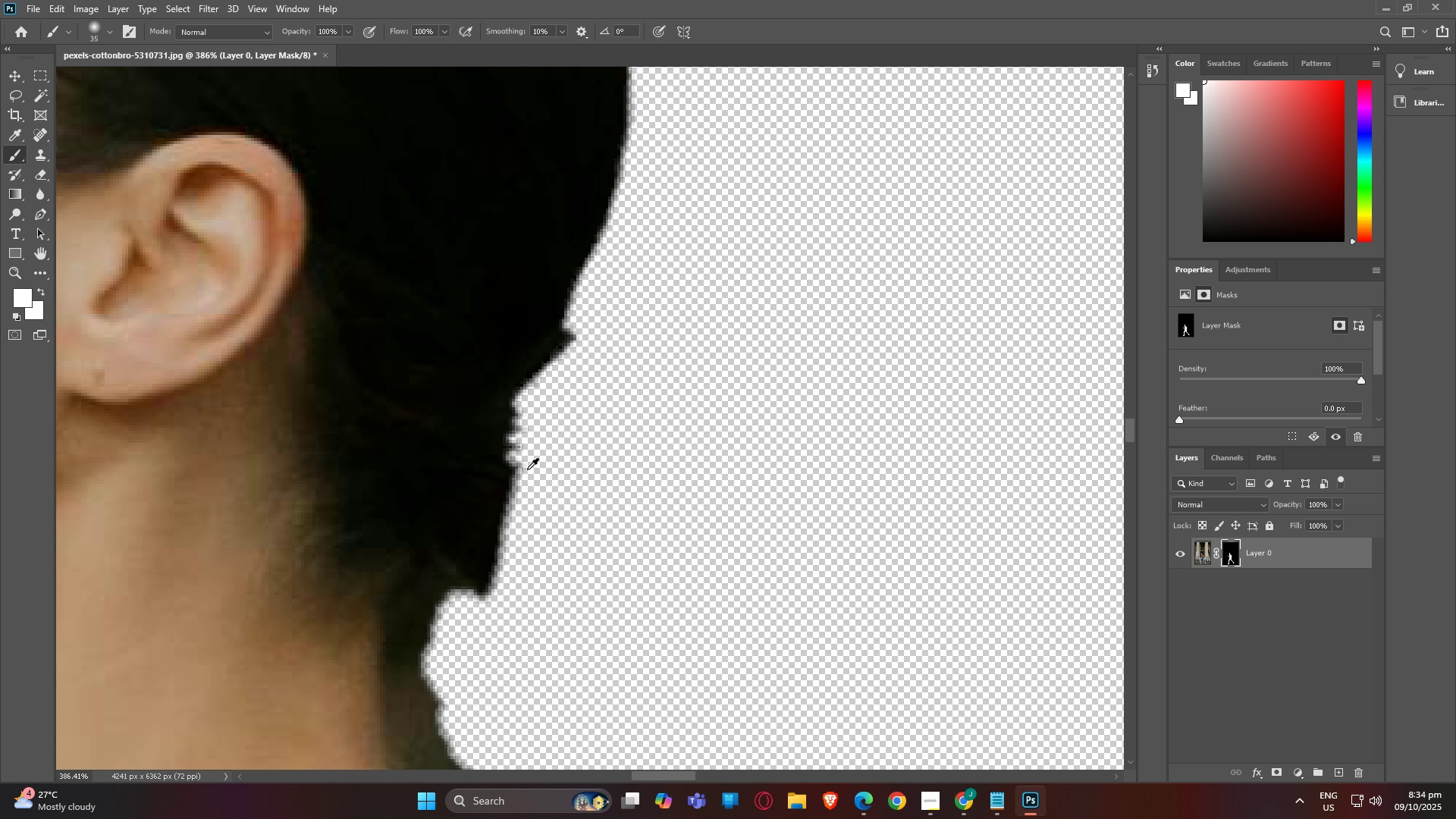 
hold_key(key=AltLeft, duration=1.05)
 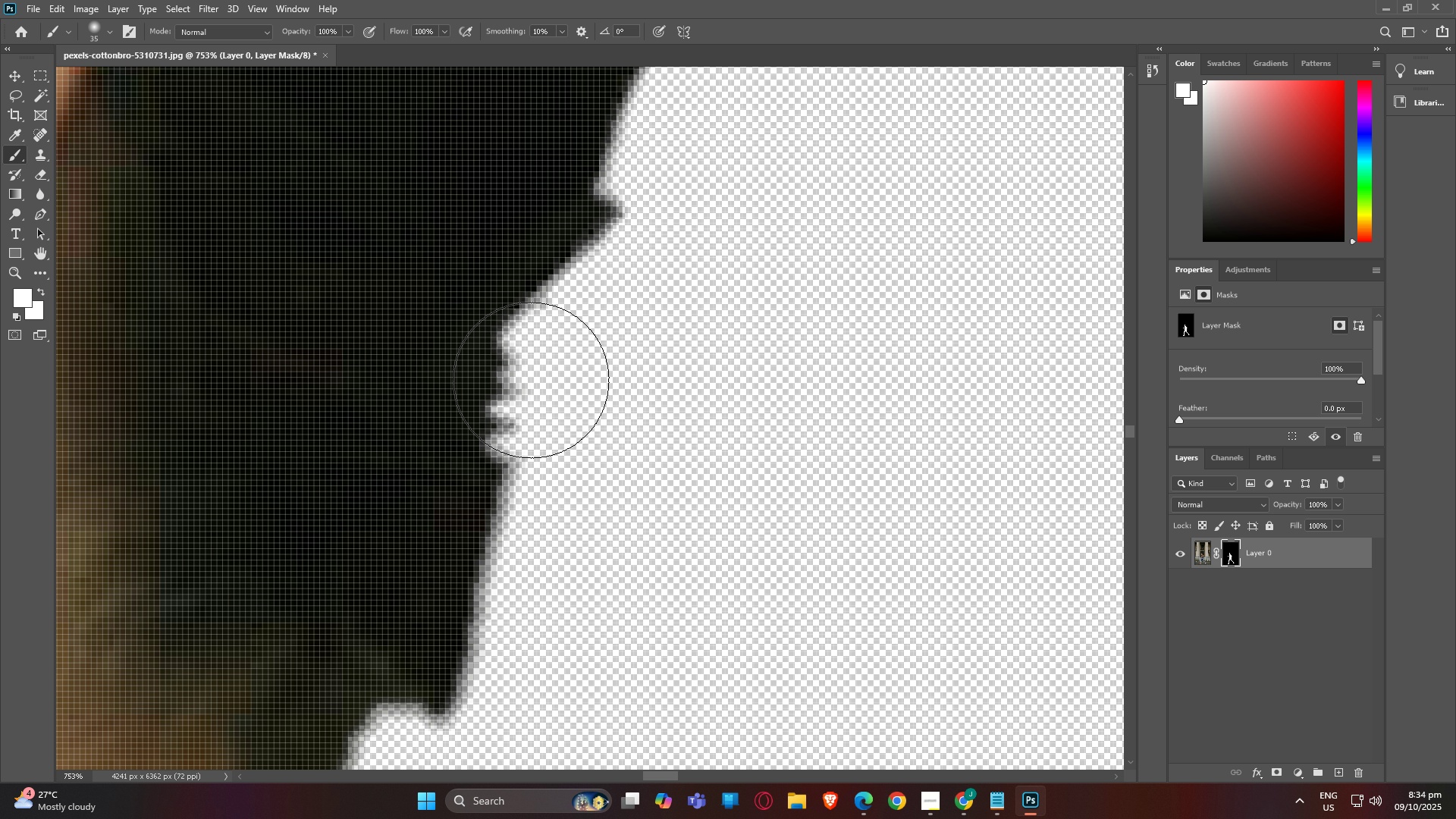 
left_click_drag(start_coordinate=[513, 355], to_coordinate=[755, 595])
 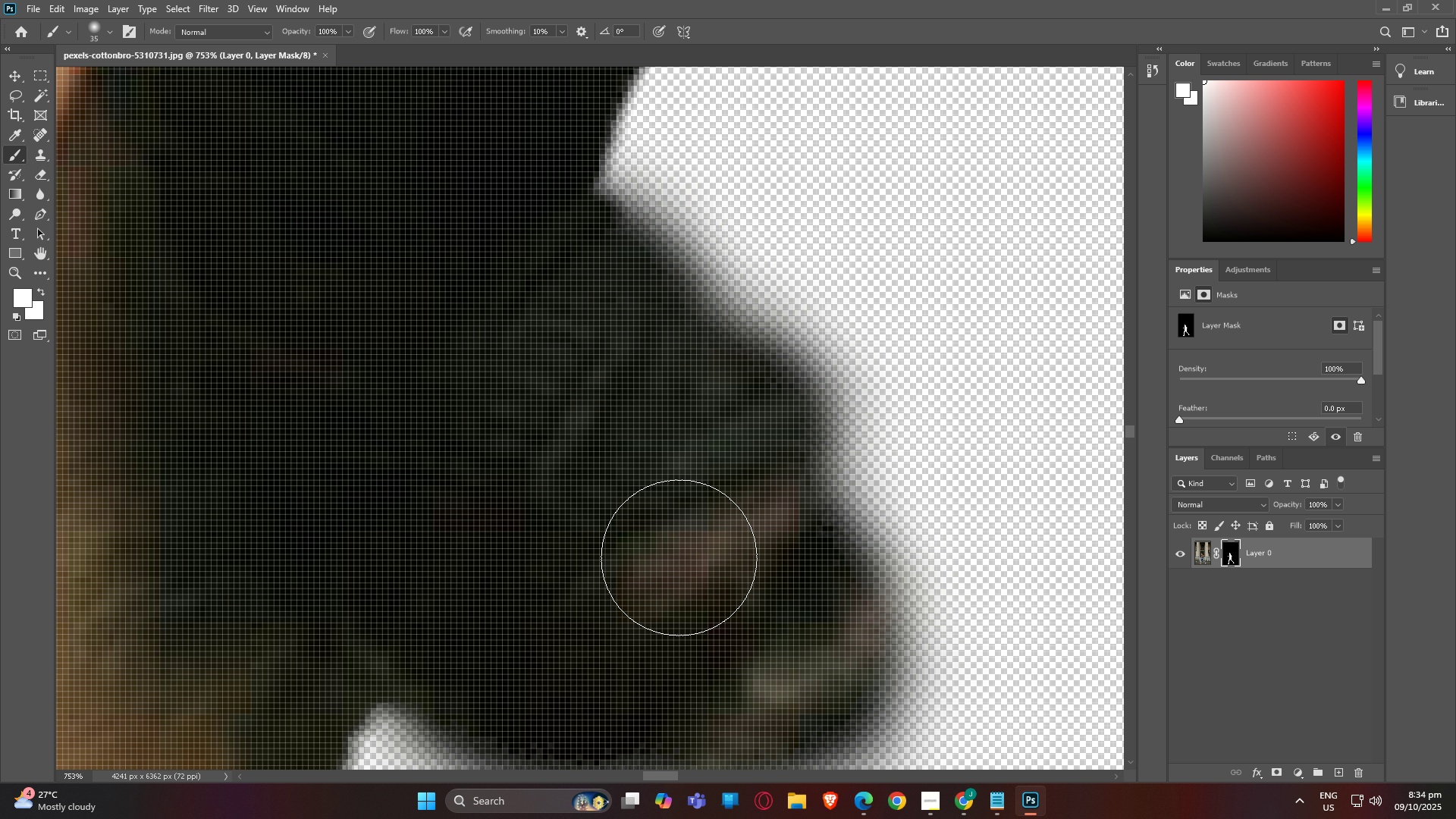 
hold_key(key=AltLeft, duration=1.5)
scroll: coordinate [664, 557], scroll_direction: down, amount: 19.0
 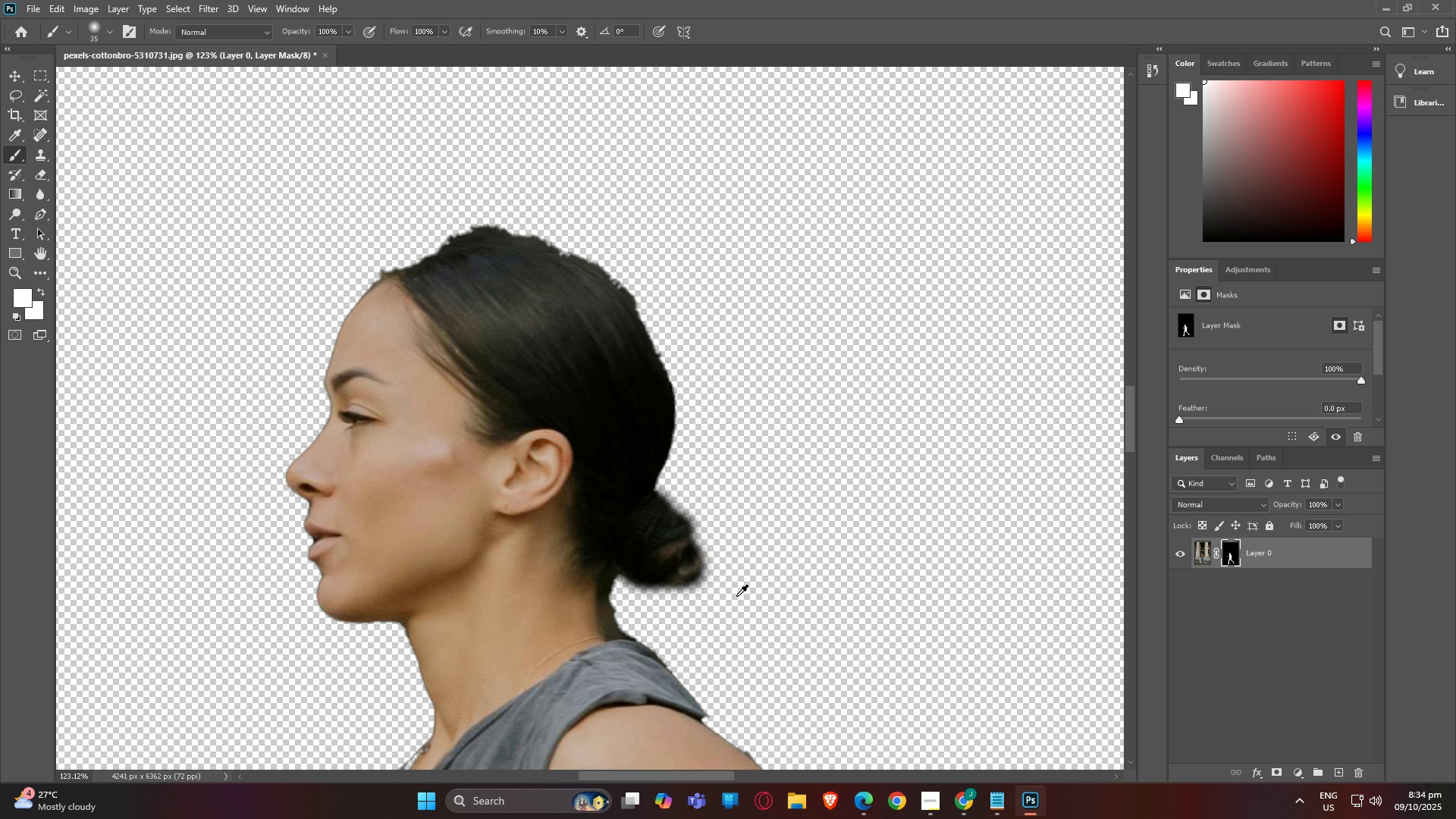 
hold_key(key=AltLeft, duration=1.14)
scroll: coordinate [674, 583], scroll_direction: up, amount: 16.0
 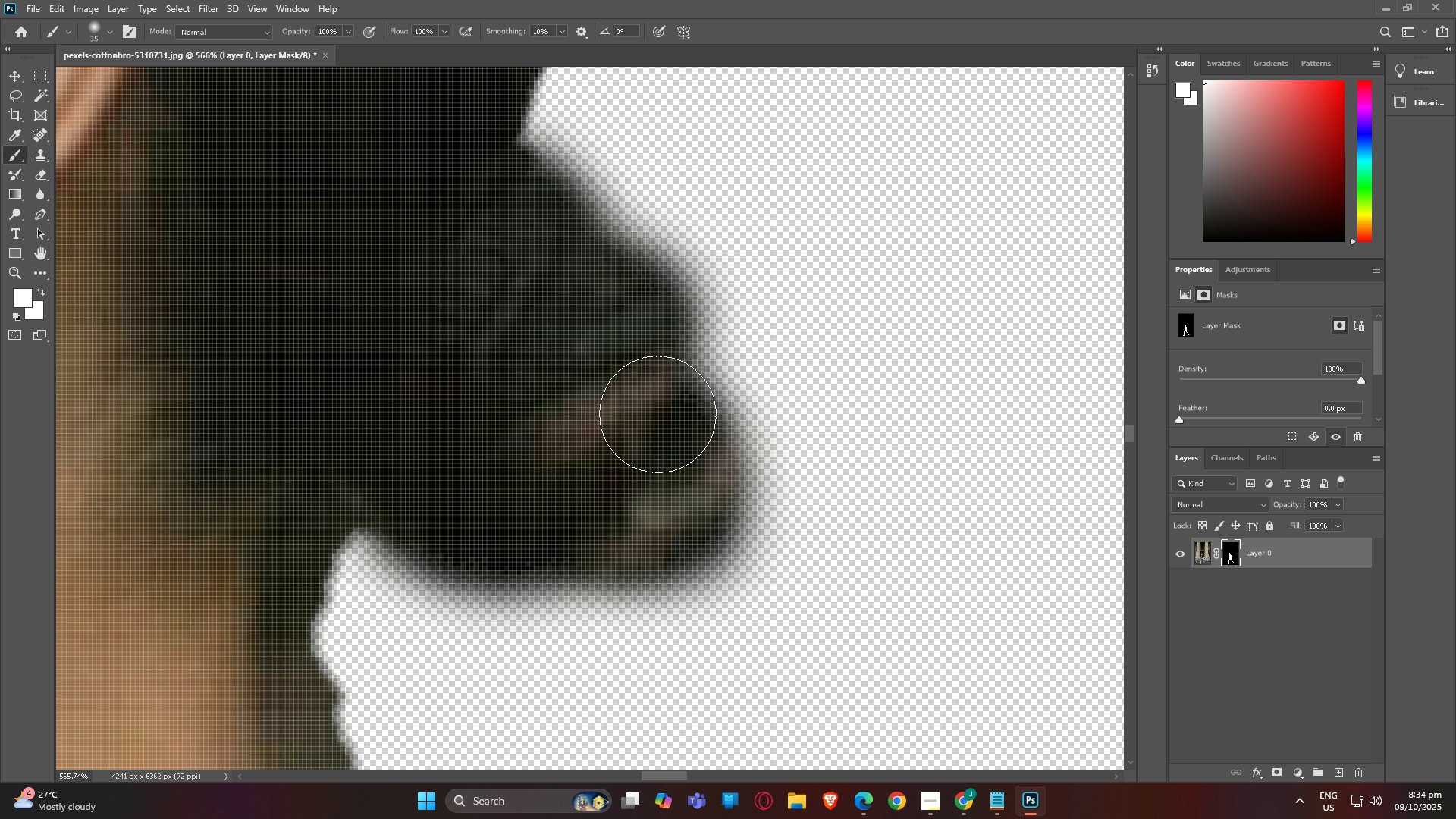 
left_click_drag(start_coordinate=[646, 397], to_coordinate=[635, 476])
 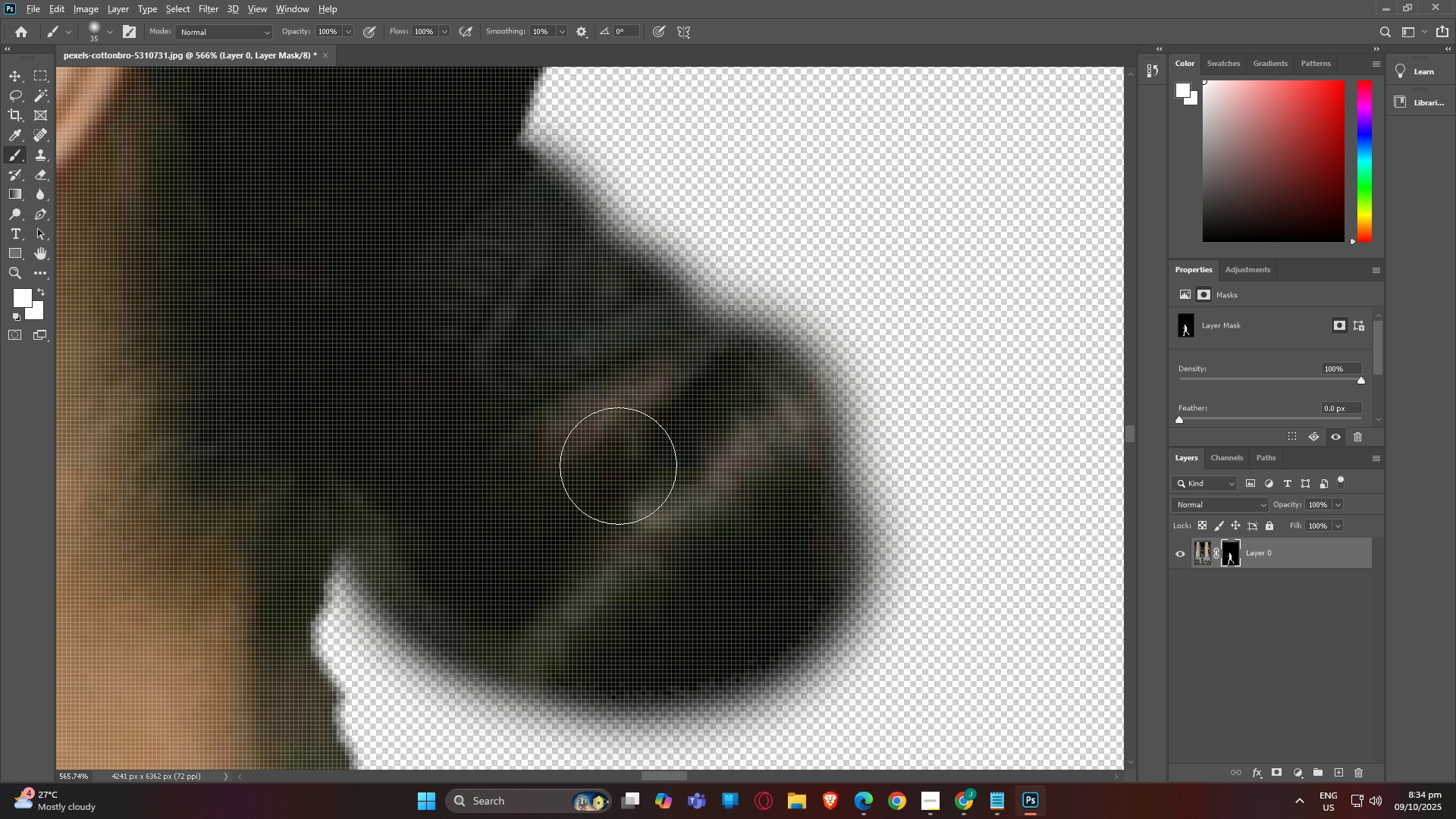 
hold_key(key=AltLeft, duration=1.49)
scroll: coordinate [588, 439], scroll_direction: down, amount: 25.0
 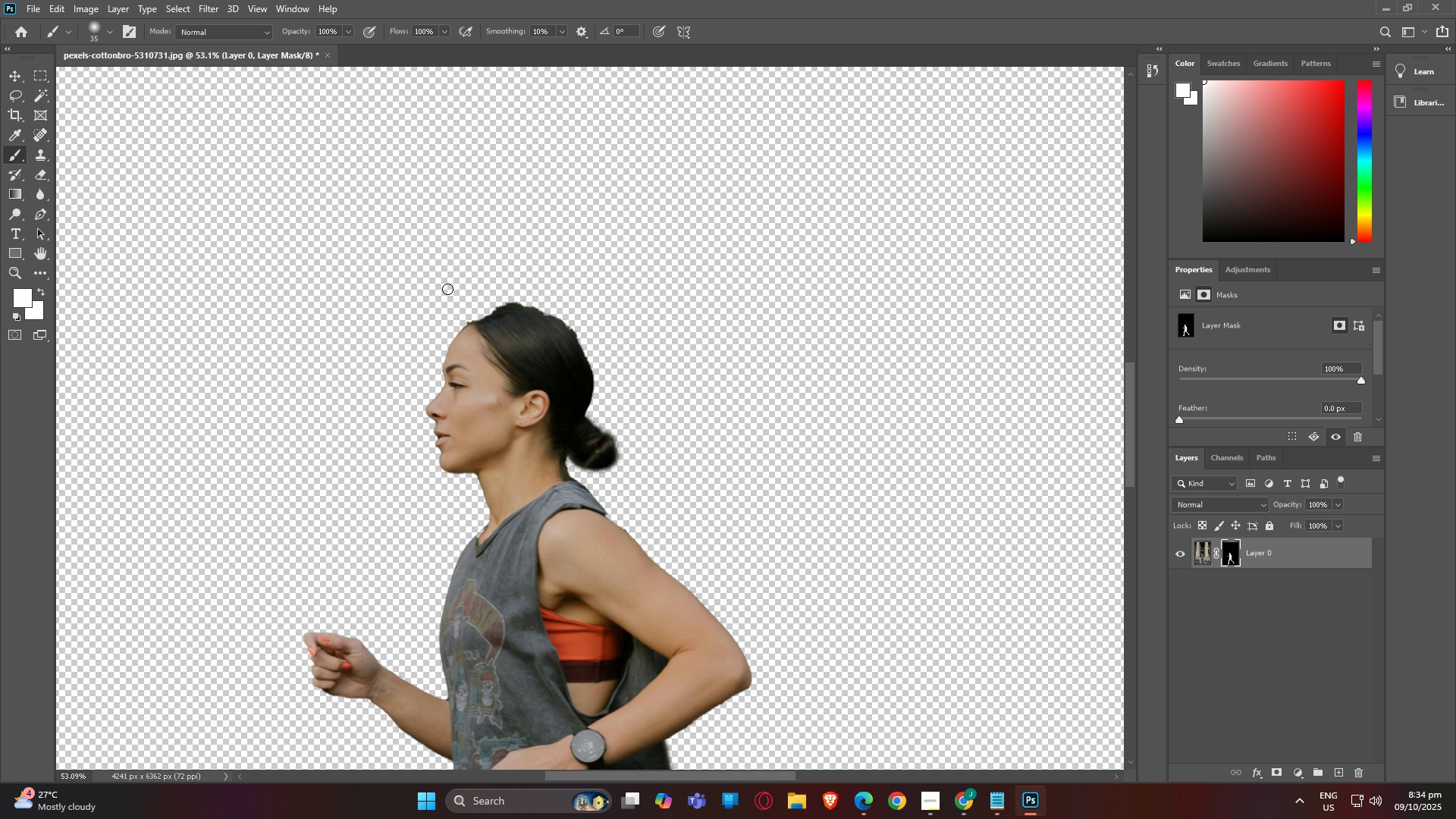 
hold_key(key=AltLeft, duration=1.5)
scroll: coordinate [576, 236], scroll_direction: up, amount: 29.0
 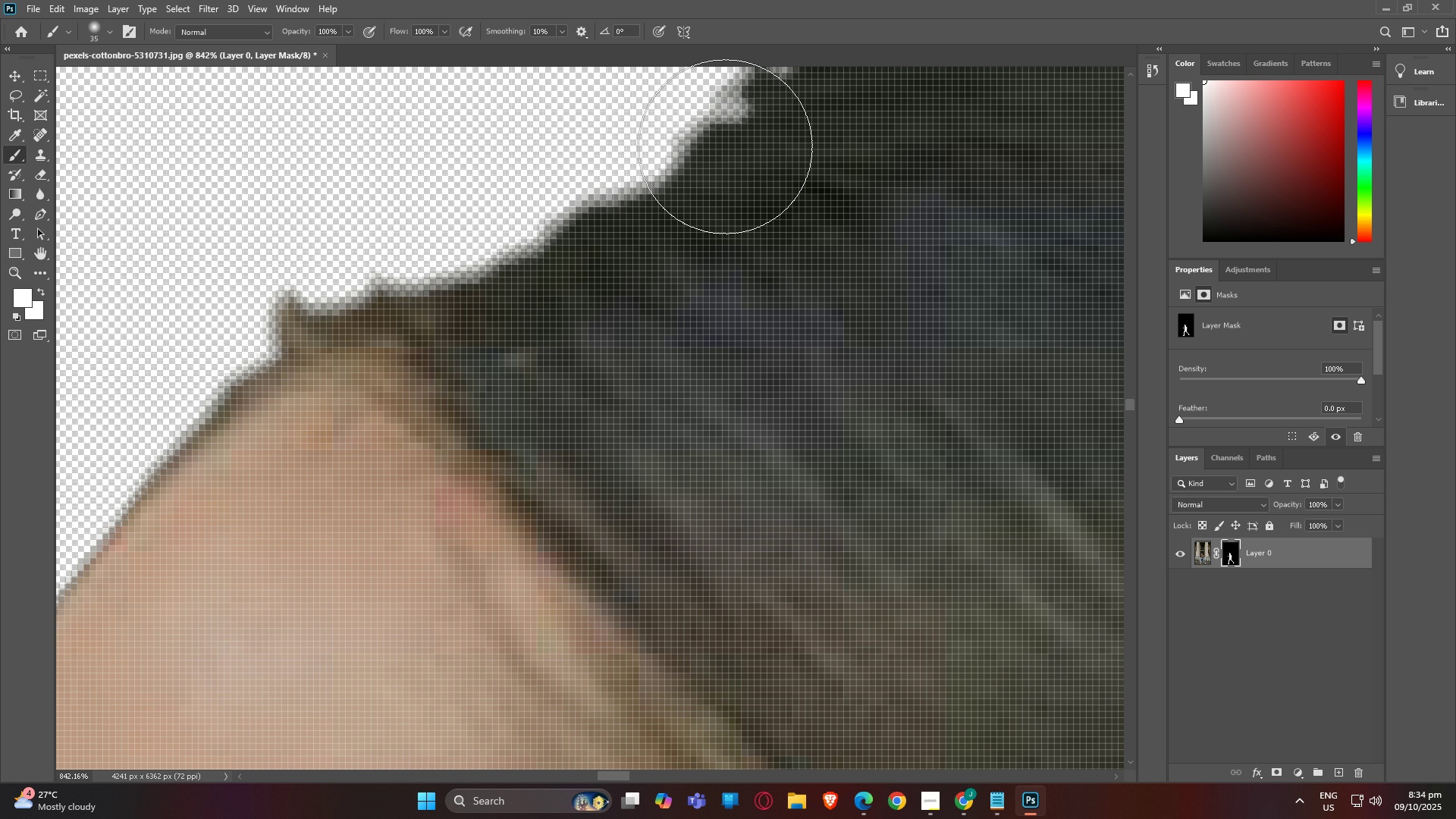 
hold_key(key=AltLeft, duration=0.46)
 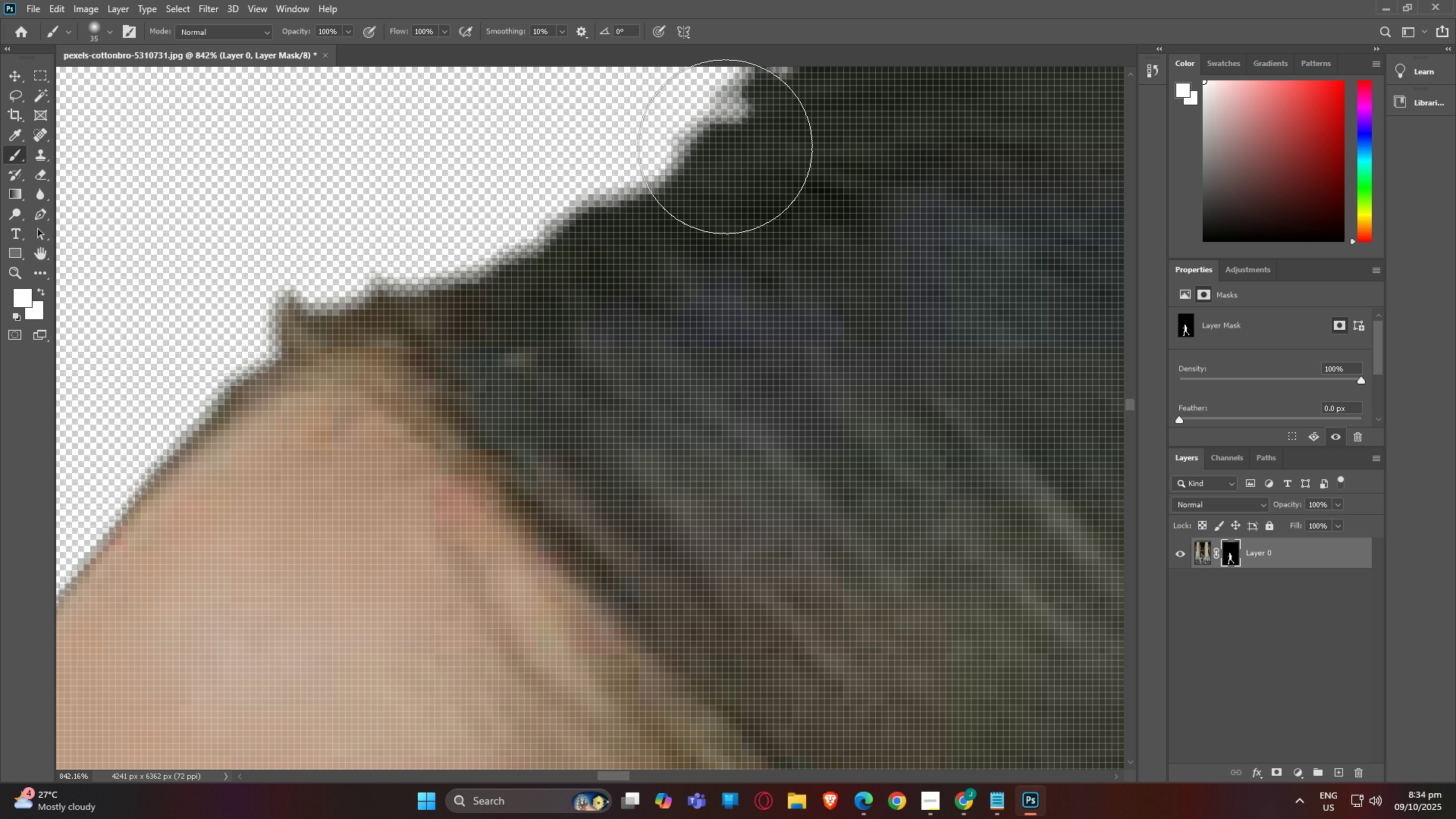 
left_click_drag(start_coordinate=[728, 151], to_coordinate=[825, 153])
 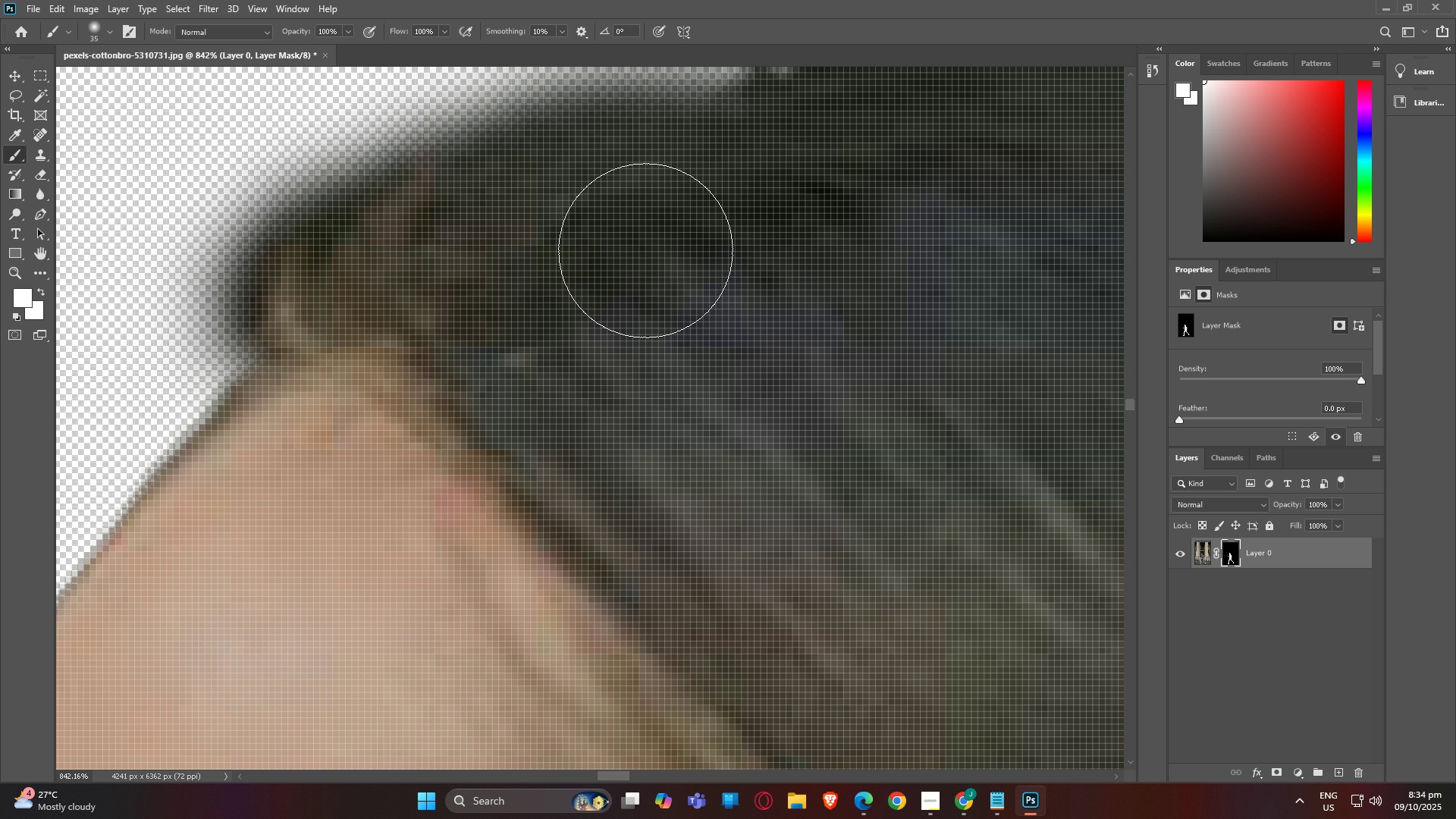 
hold_key(key=AltLeft, duration=1.53)
scroll: coordinate [669, 231], scroll_direction: down, amount: 2.0
 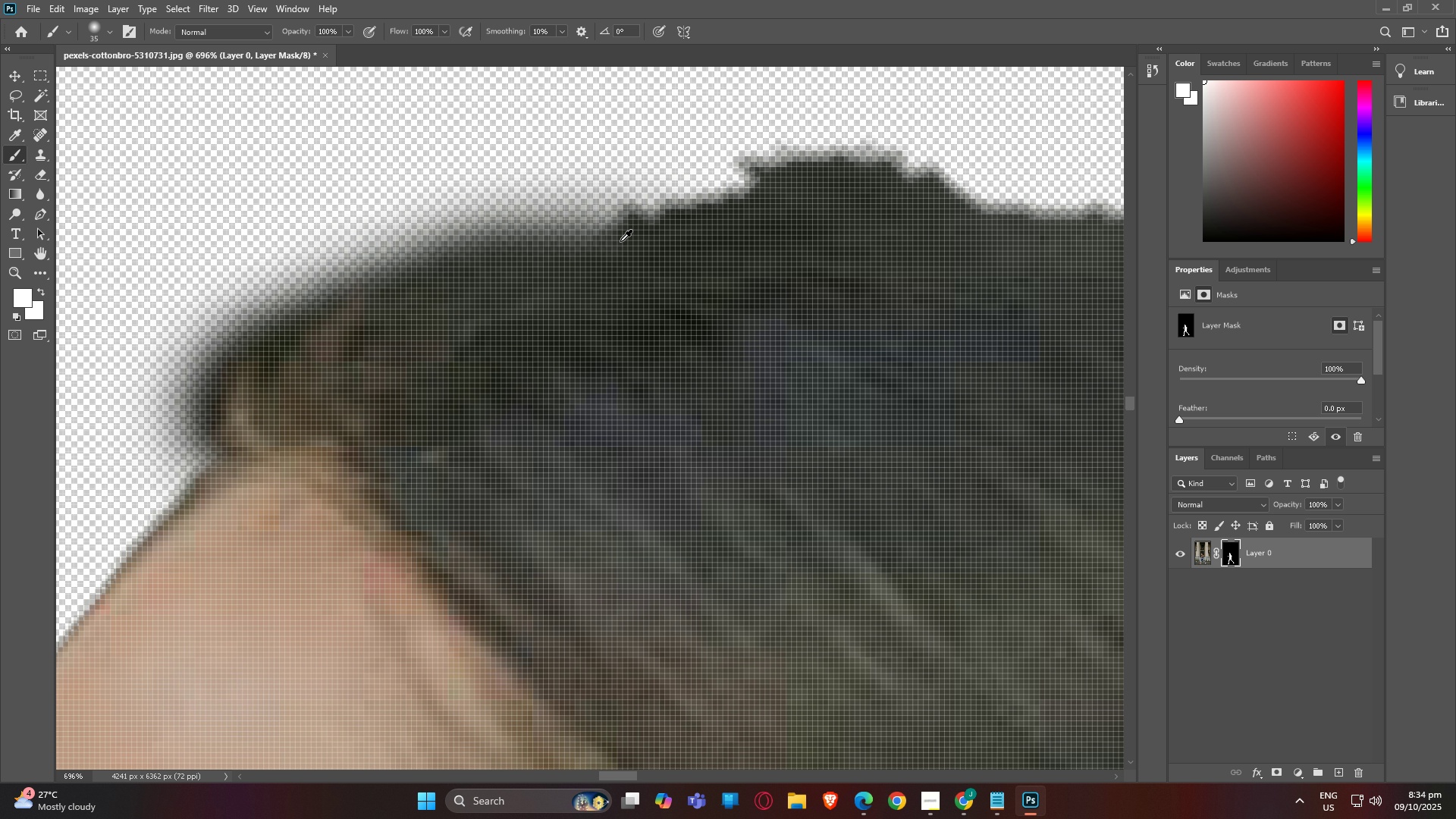 
key(Alt+AltLeft)
 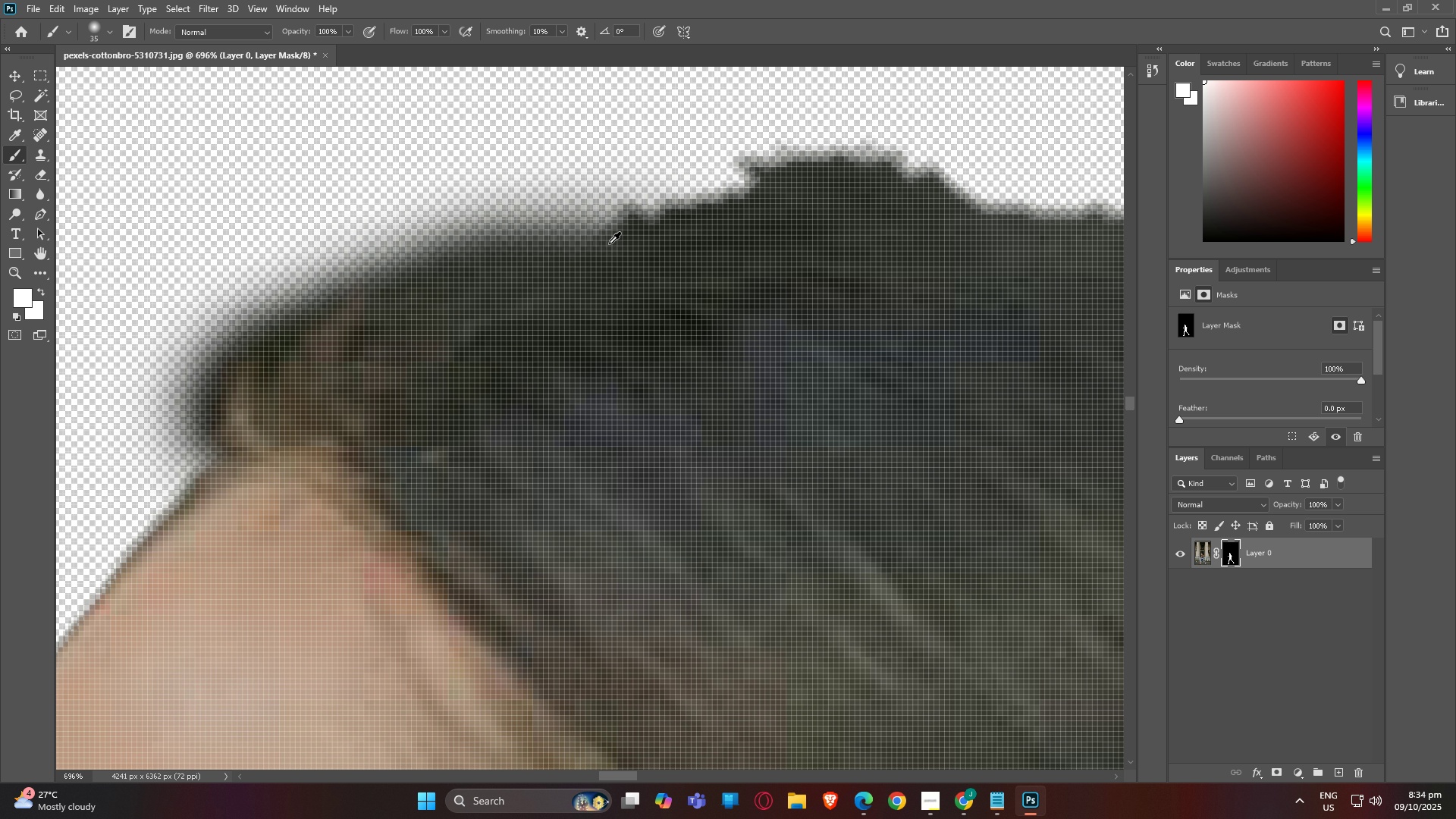 
key(Alt+AltLeft)
 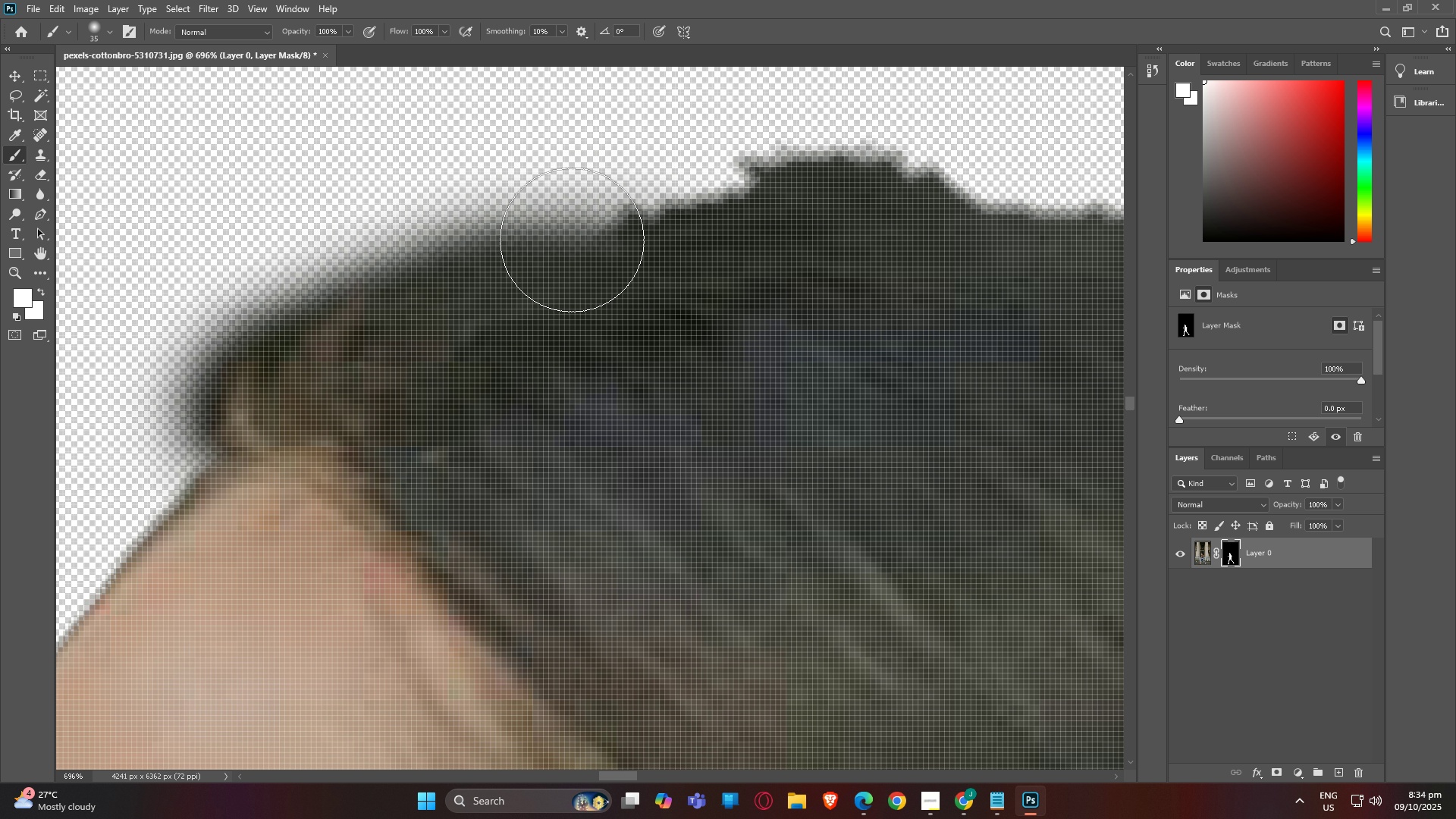 
key(Alt+AltLeft)
 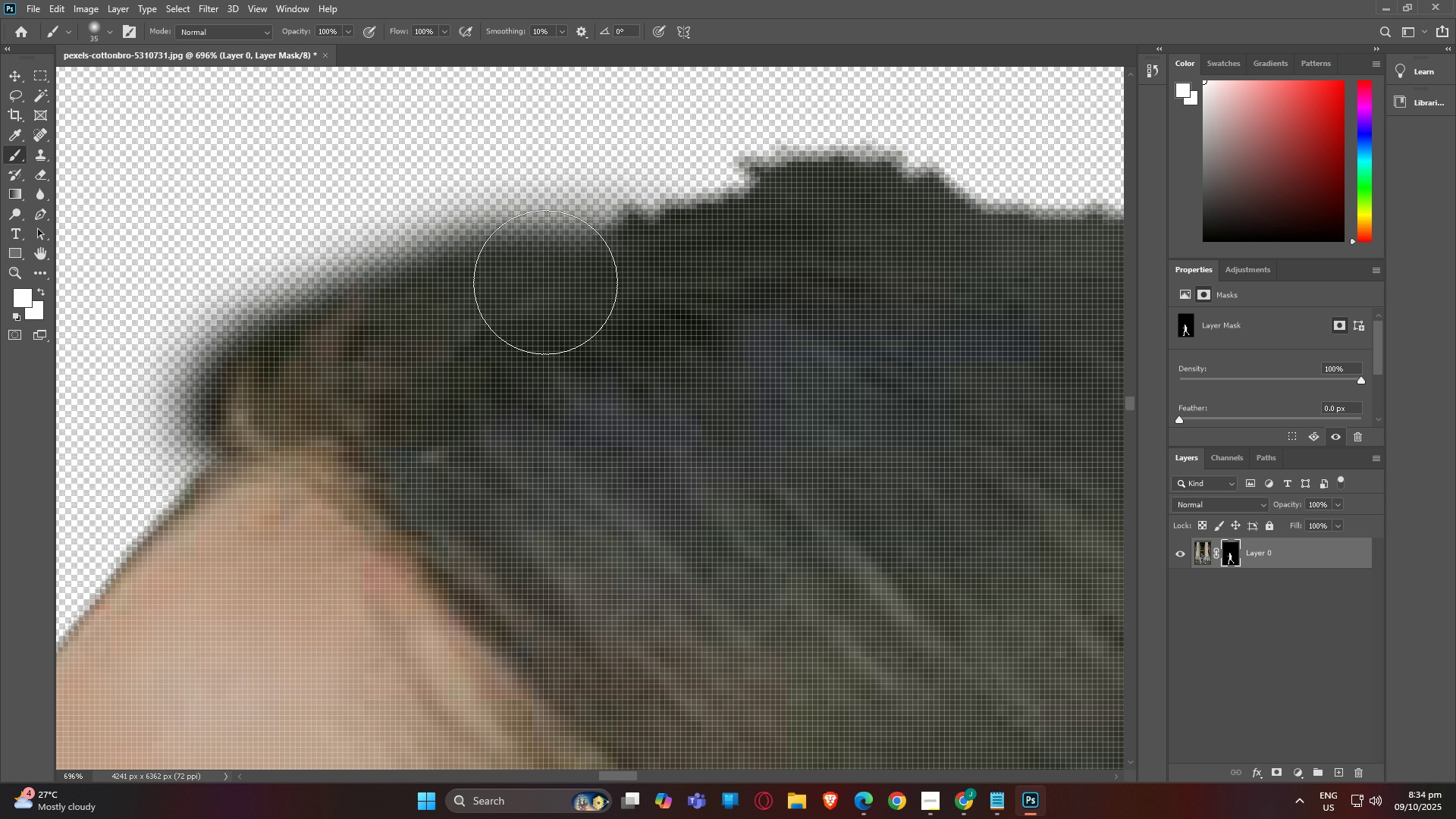 
left_click_drag(start_coordinate=[551, 284], to_coordinate=[454, 330])
 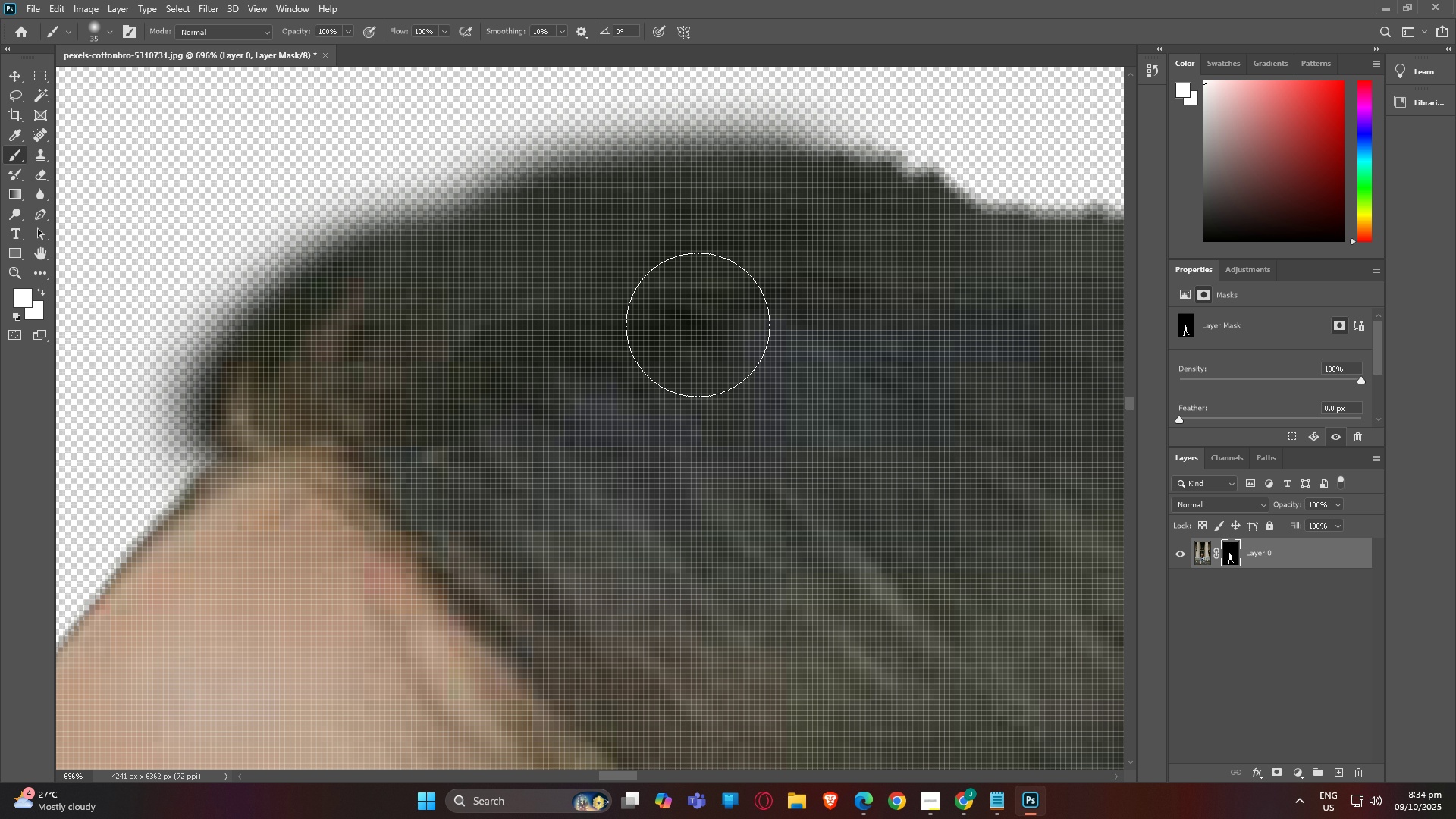 
hold_key(key=AltLeft, duration=1.53)
scroll: coordinate [940, 452], scroll_direction: down, amount: 2.0
 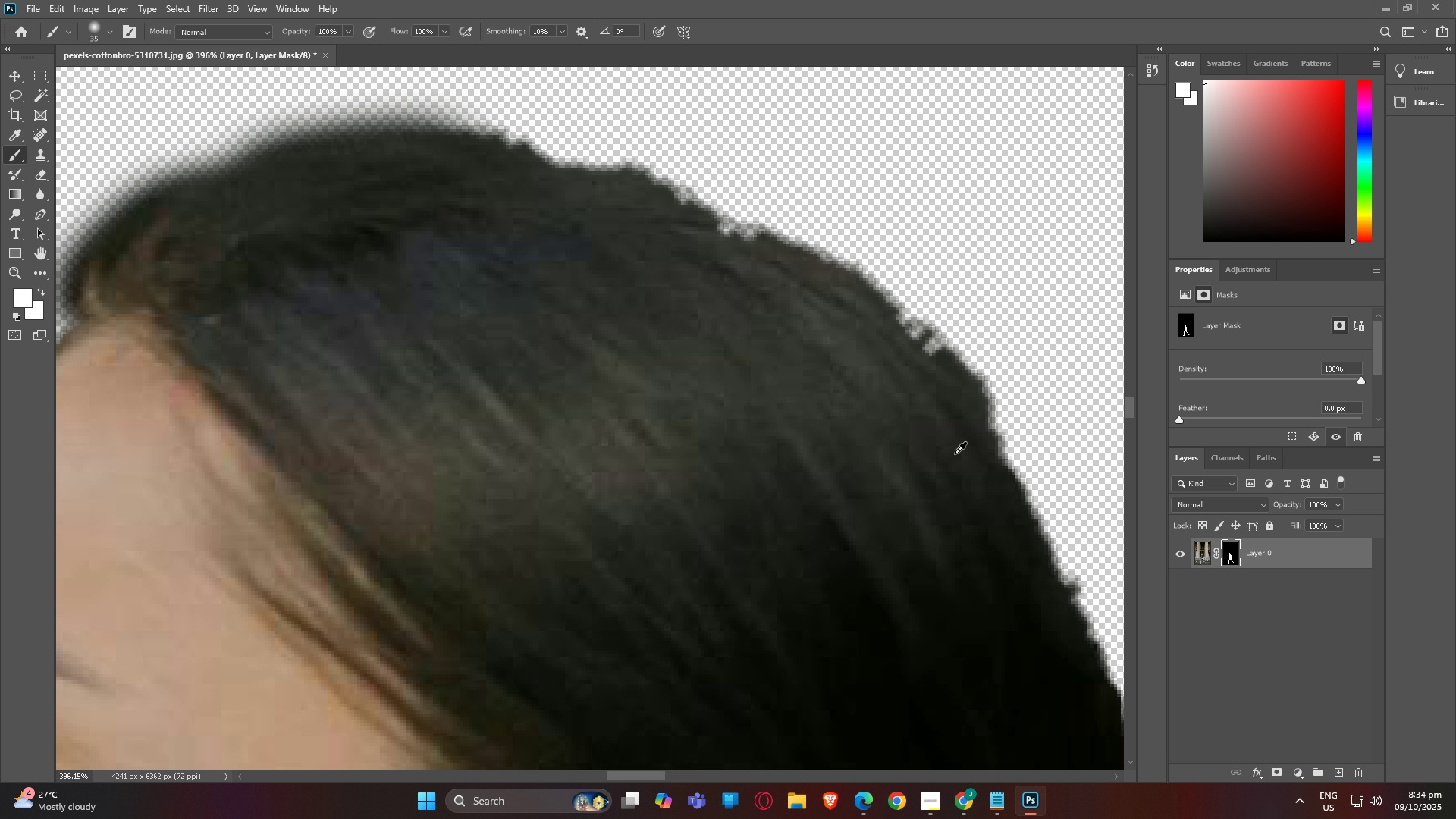 
hold_key(key=AltLeft, duration=1.53)
scroll: coordinate [1052, 661], scroll_direction: none, amount: 0.0
 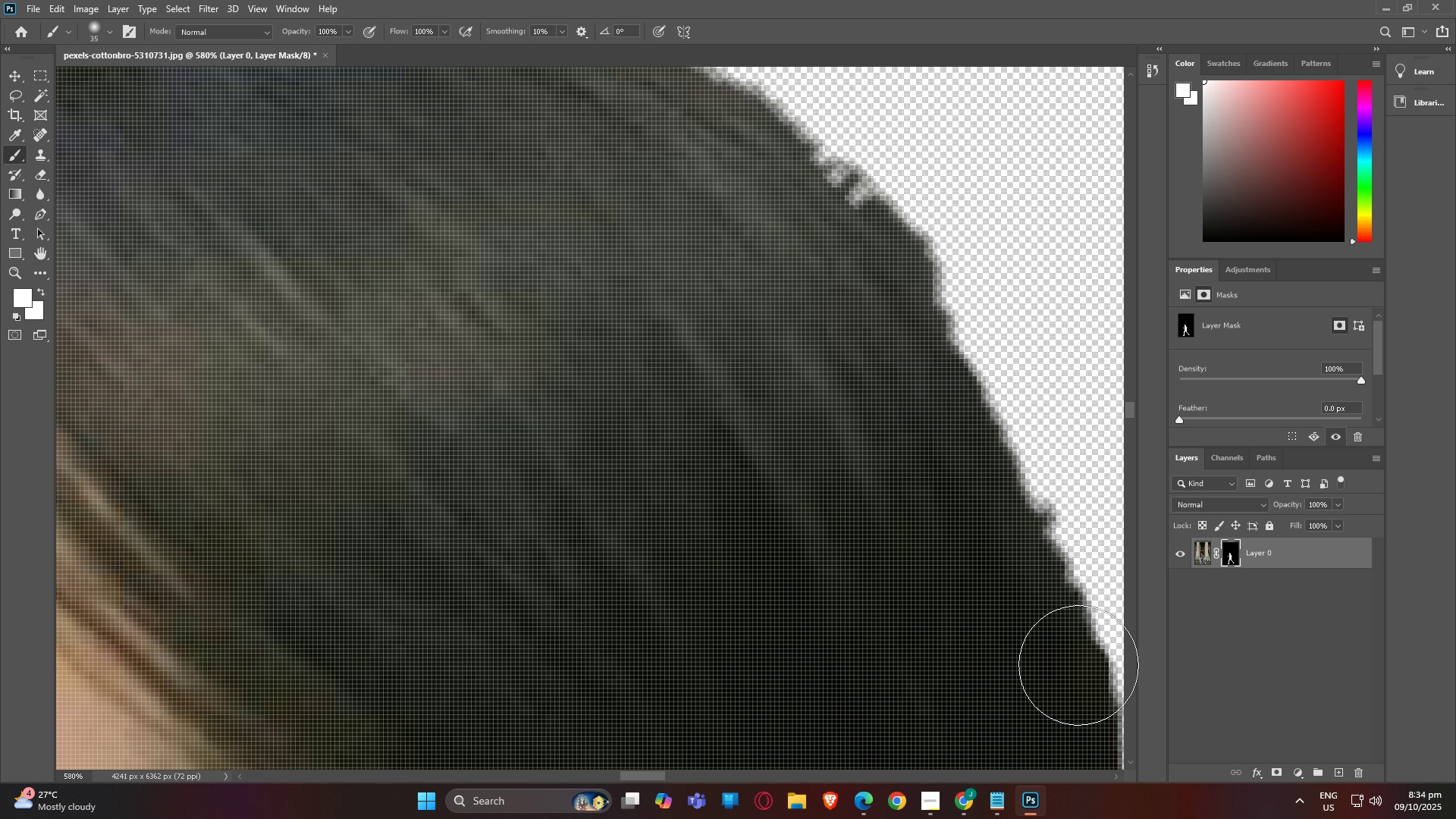 
key(Alt+AltLeft)
 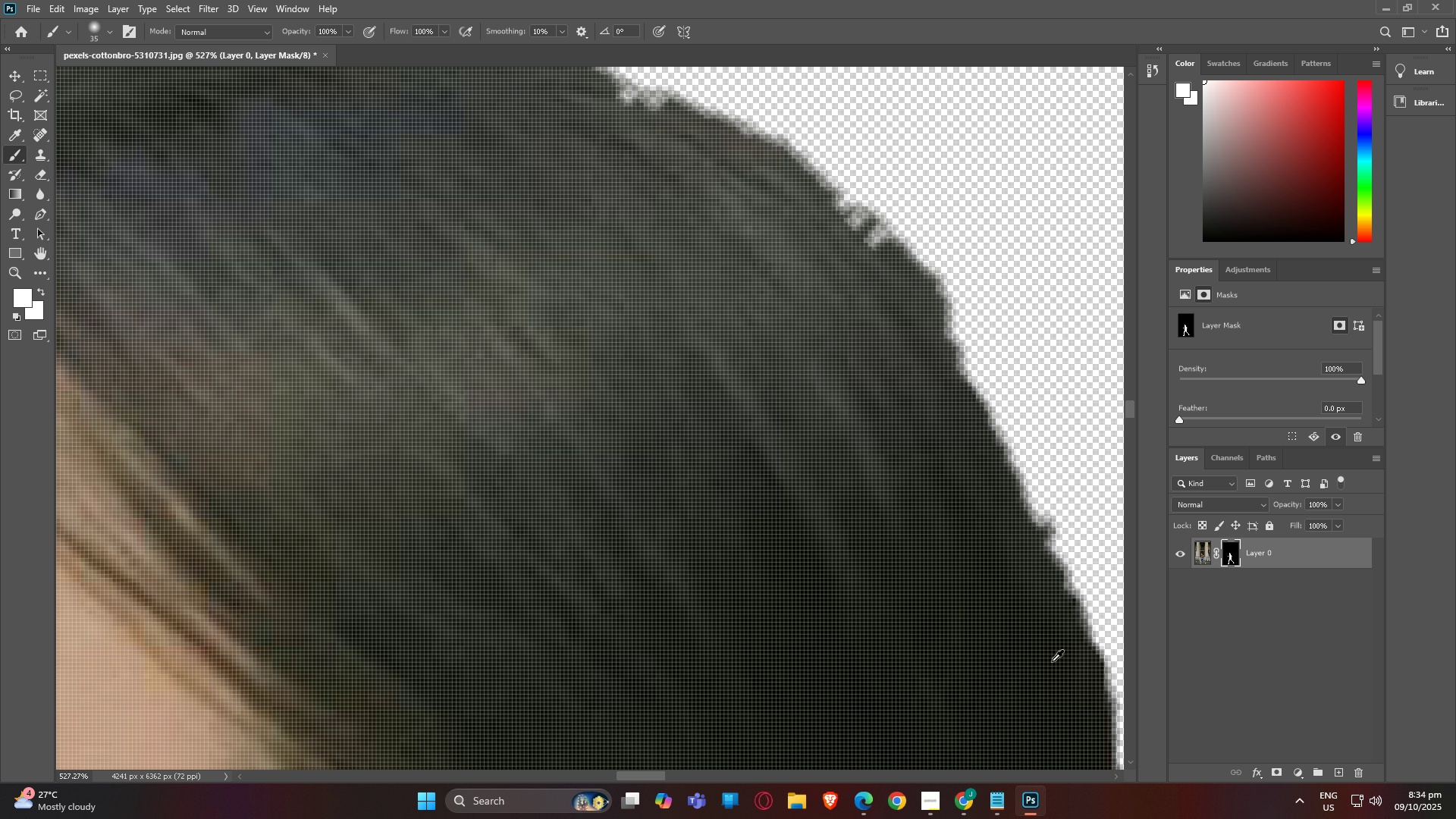 
key(Alt+AltLeft)
 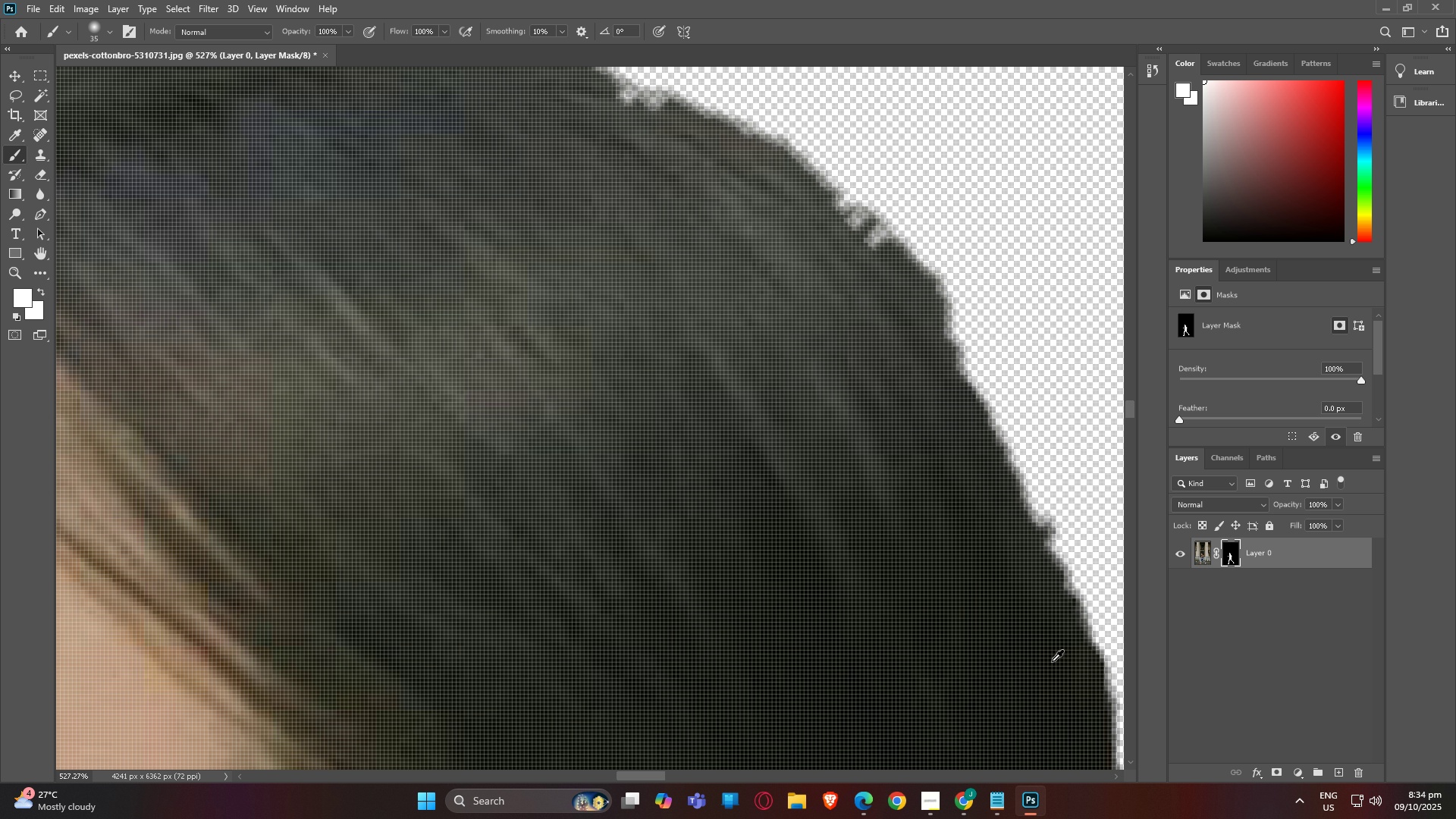 
key(Alt+AltLeft)
 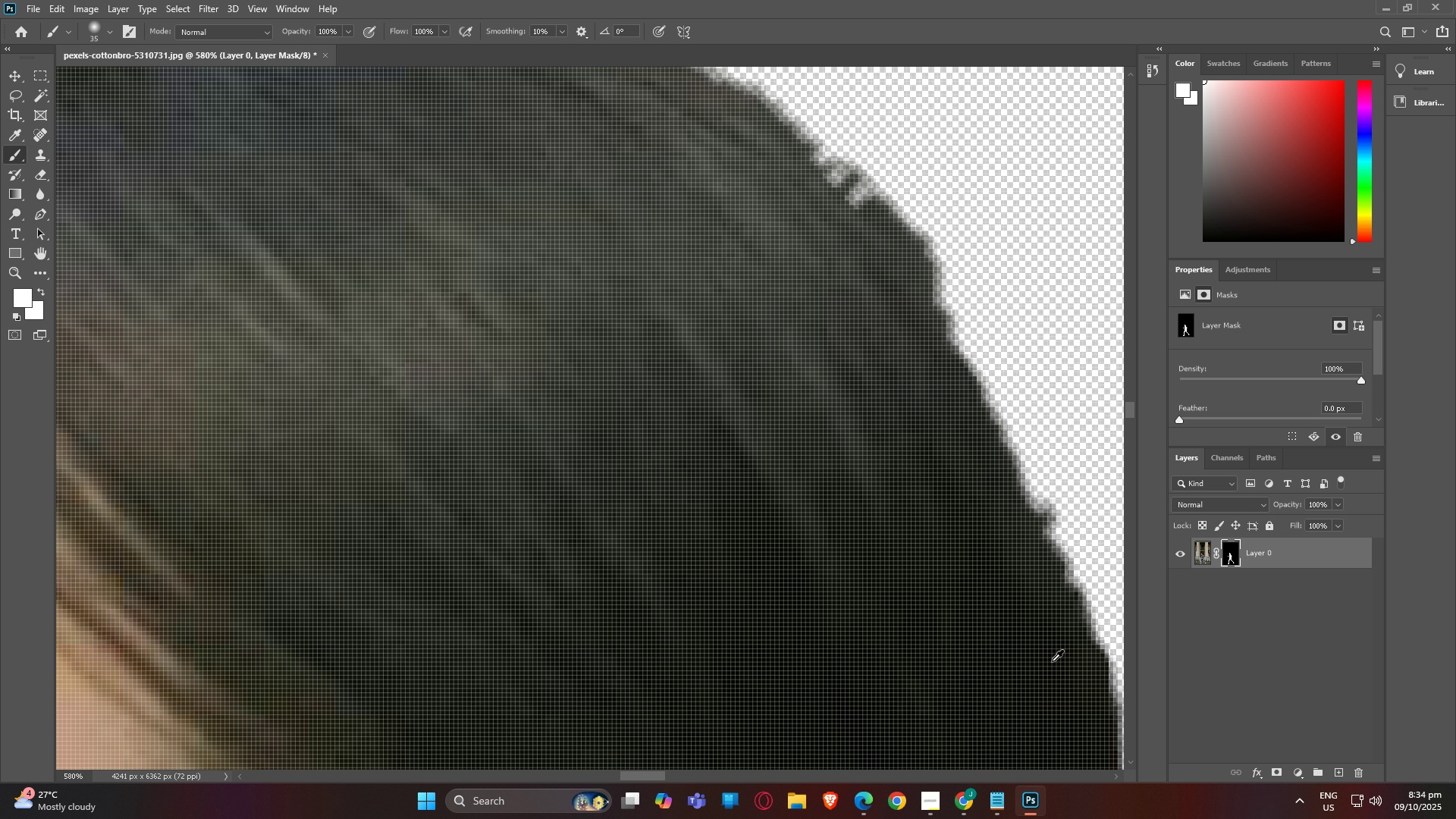 
key(Alt+AltLeft)
 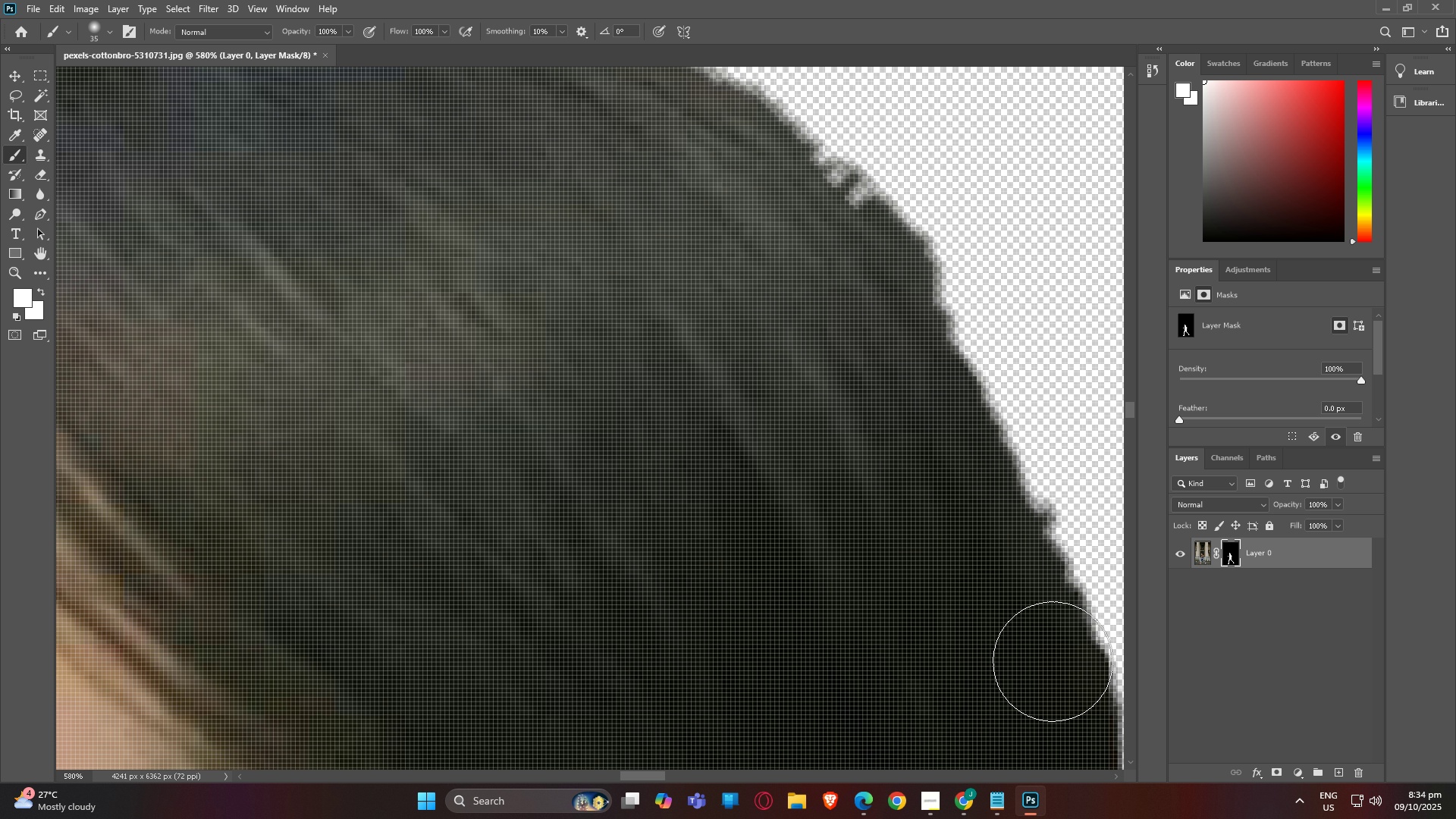 
key(Alt+AltLeft)
 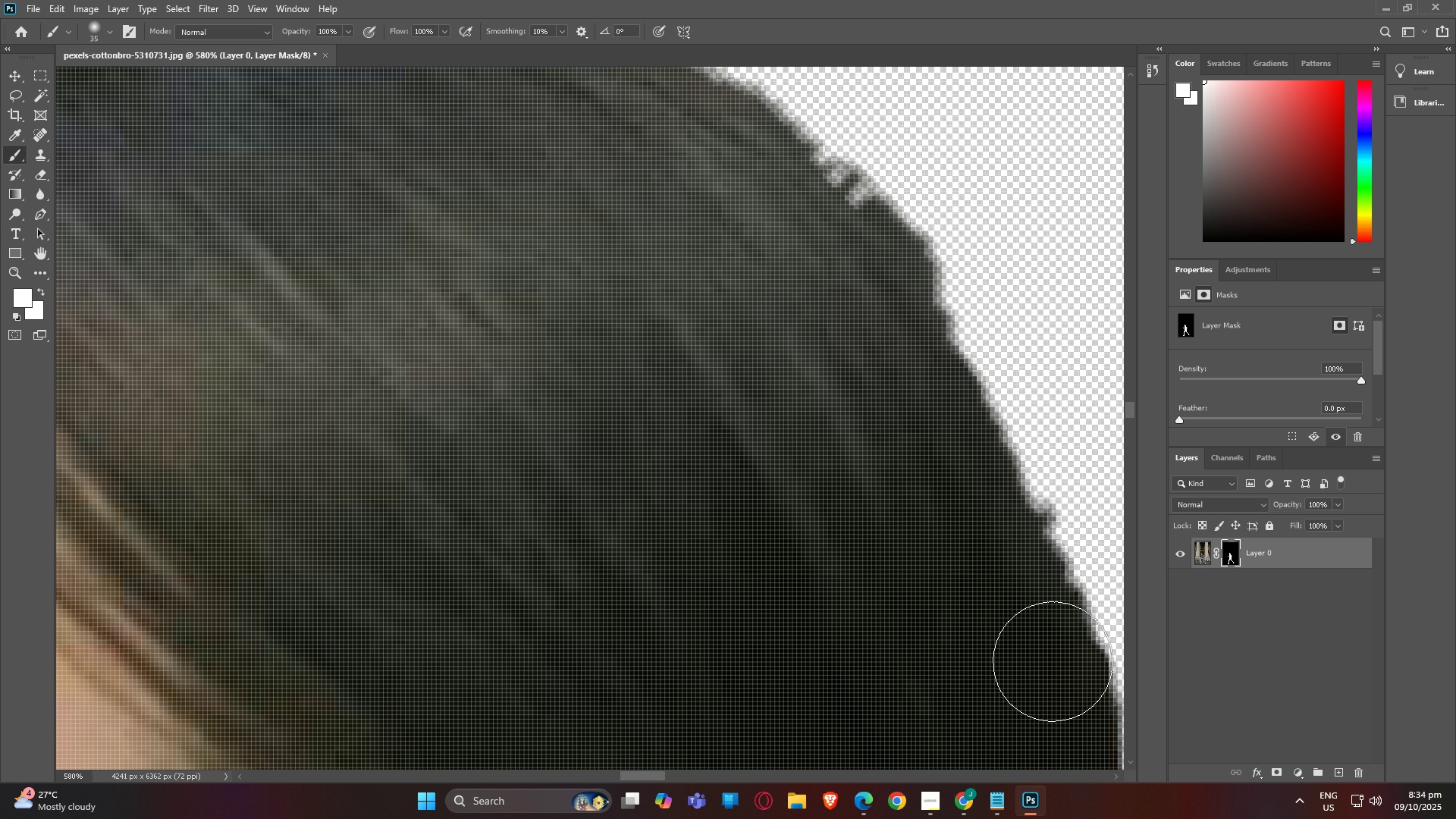 
key(Alt+AltLeft)
 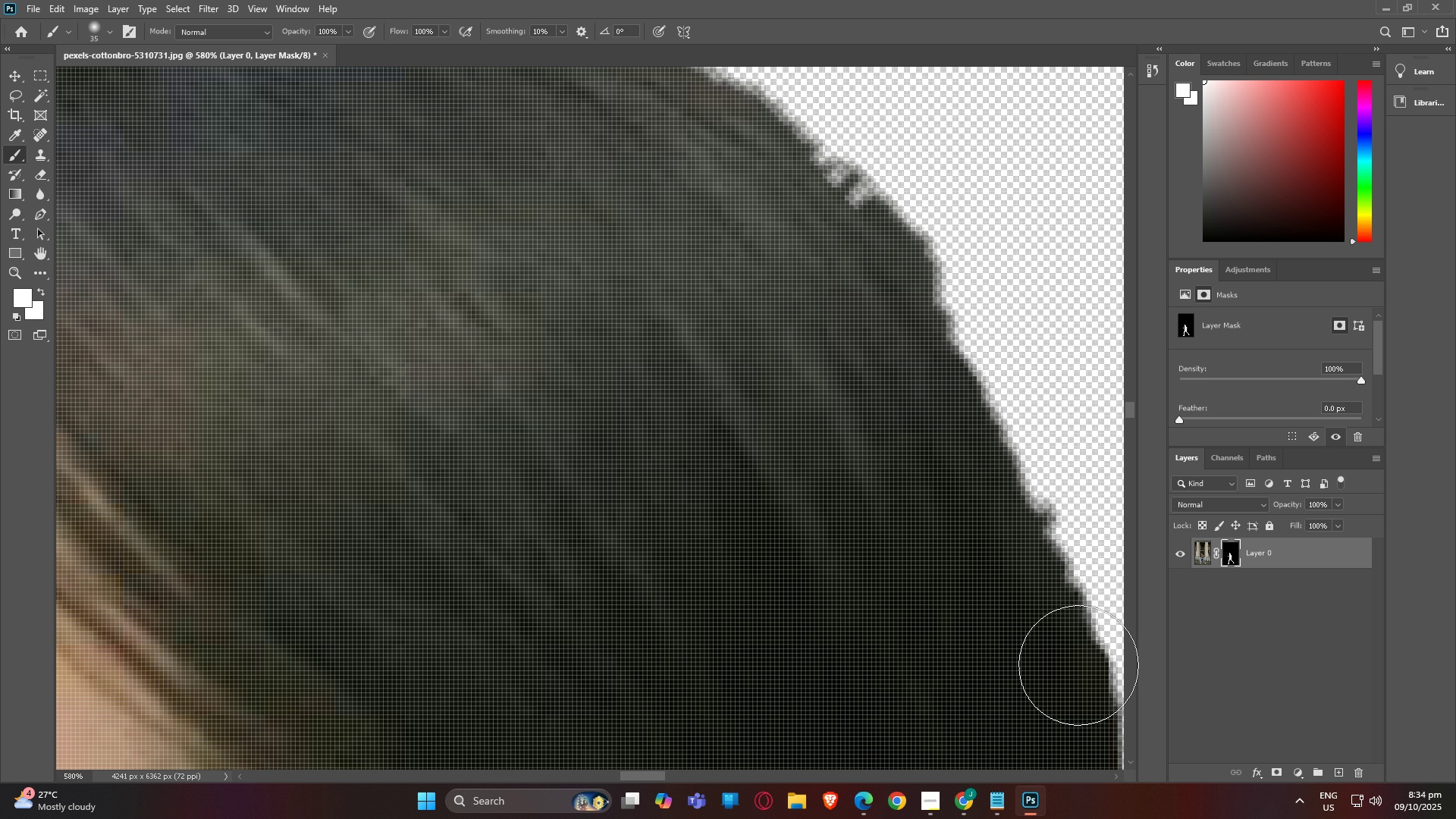 
left_click_drag(start_coordinate=[1071, 664], to_coordinate=[703, 156])
 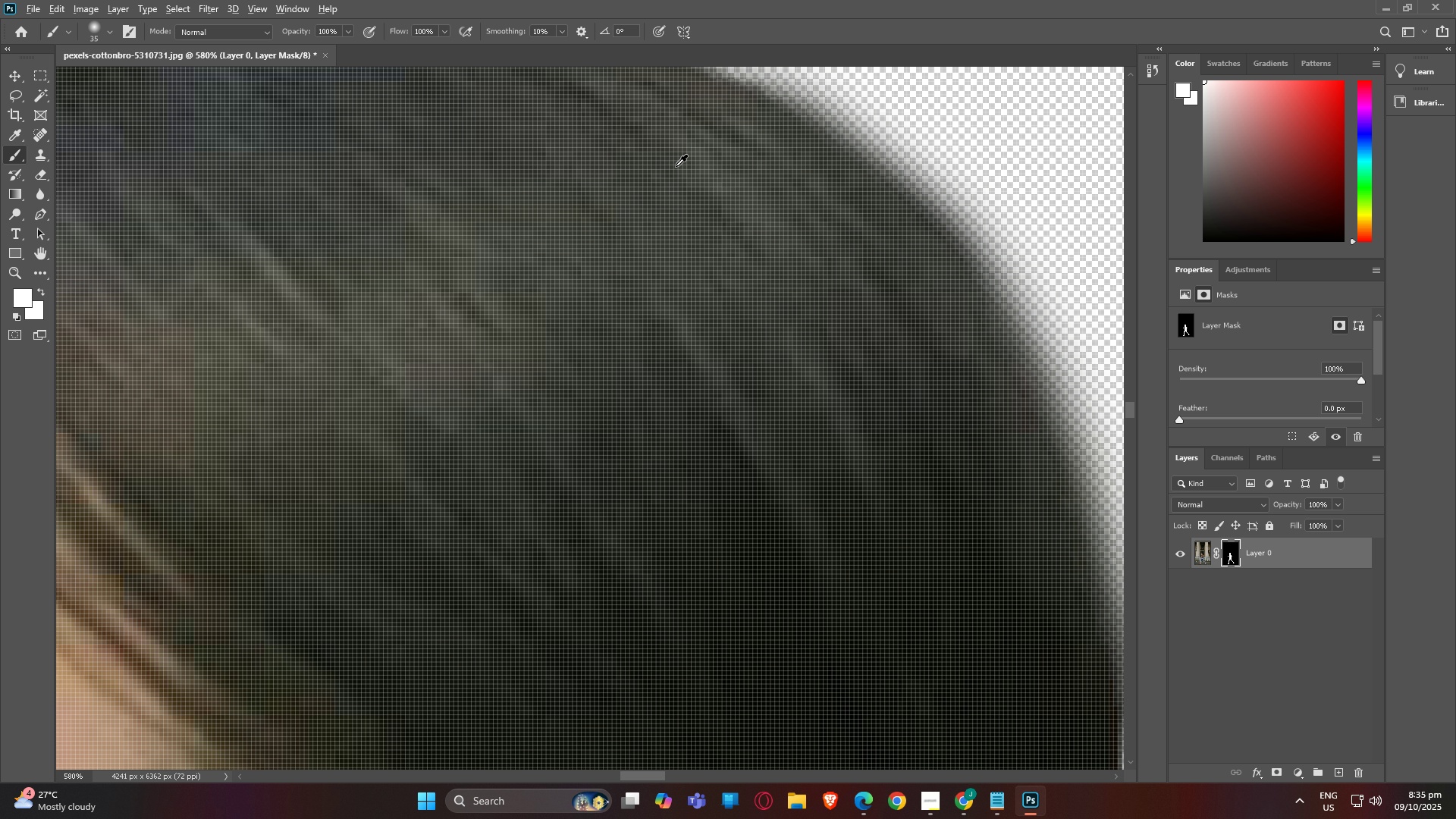 
hold_key(key=AltLeft, duration=1.53)
scroll: coordinate [505, 253], scroll_direction: up, amount: 7.0
 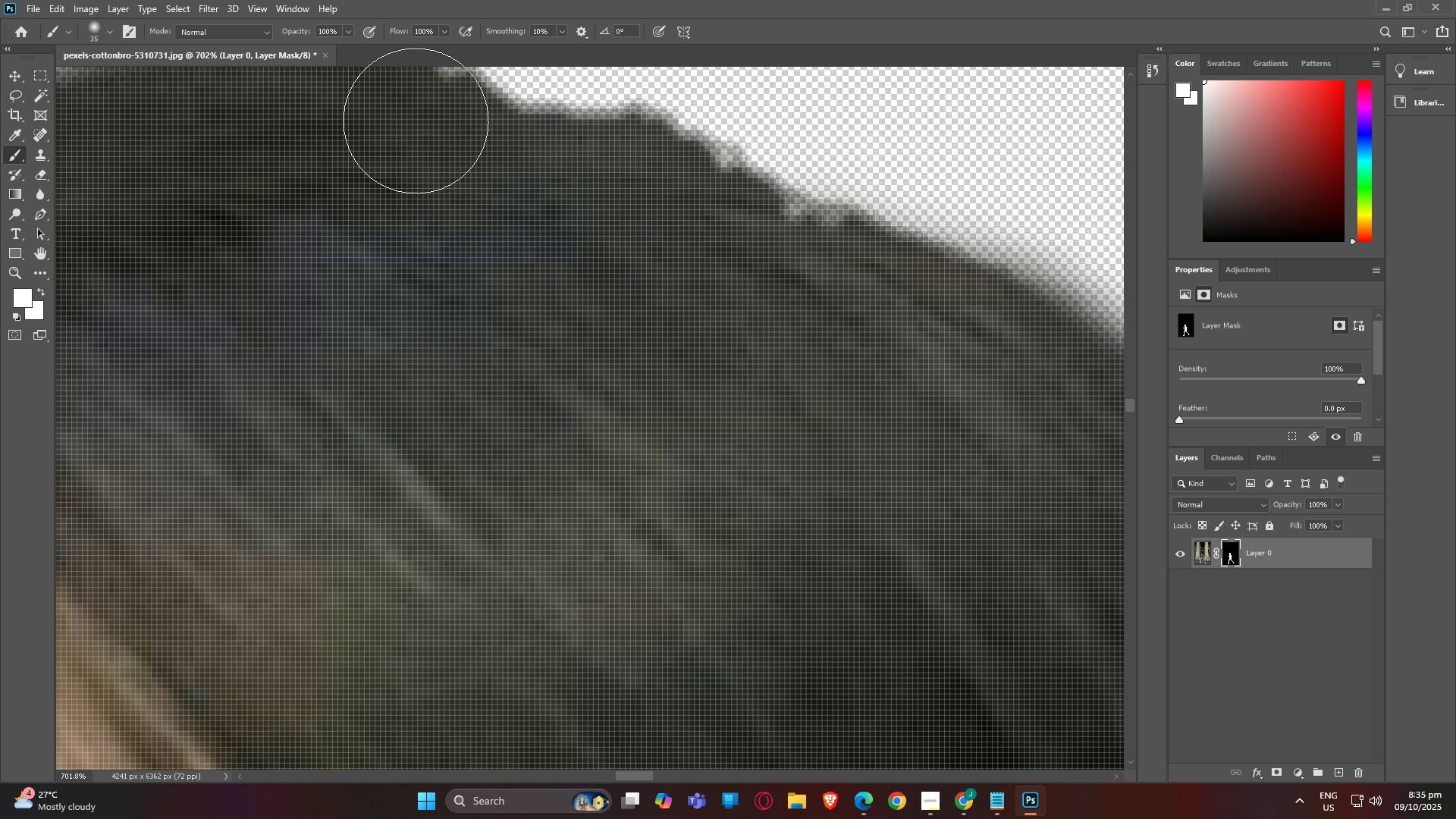 
hold_key(key=AltLeft, duration=0.85)
 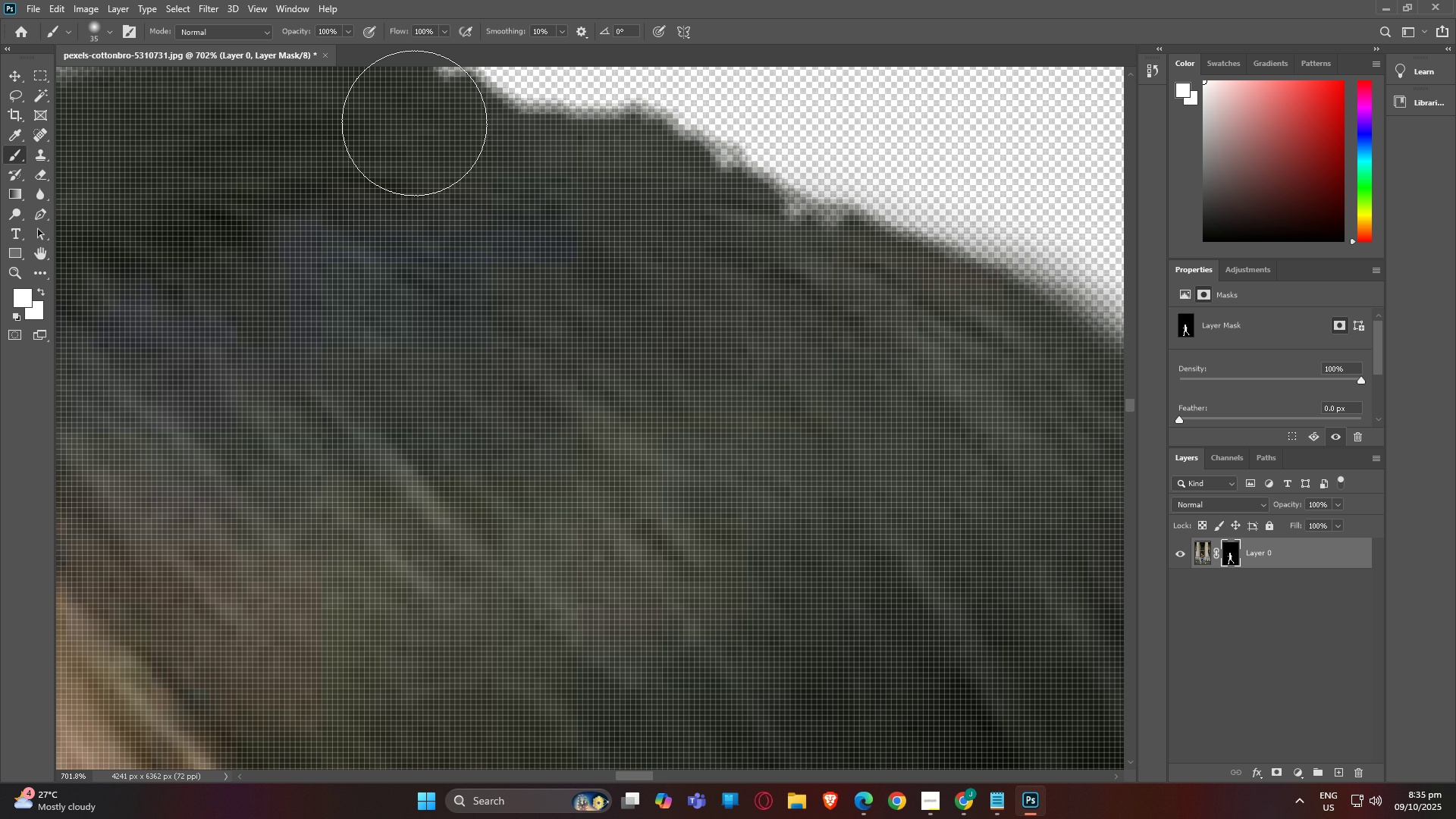 
left_click_drag(start_coordinate=[414, 122], to_coordinate=[328, 45])
 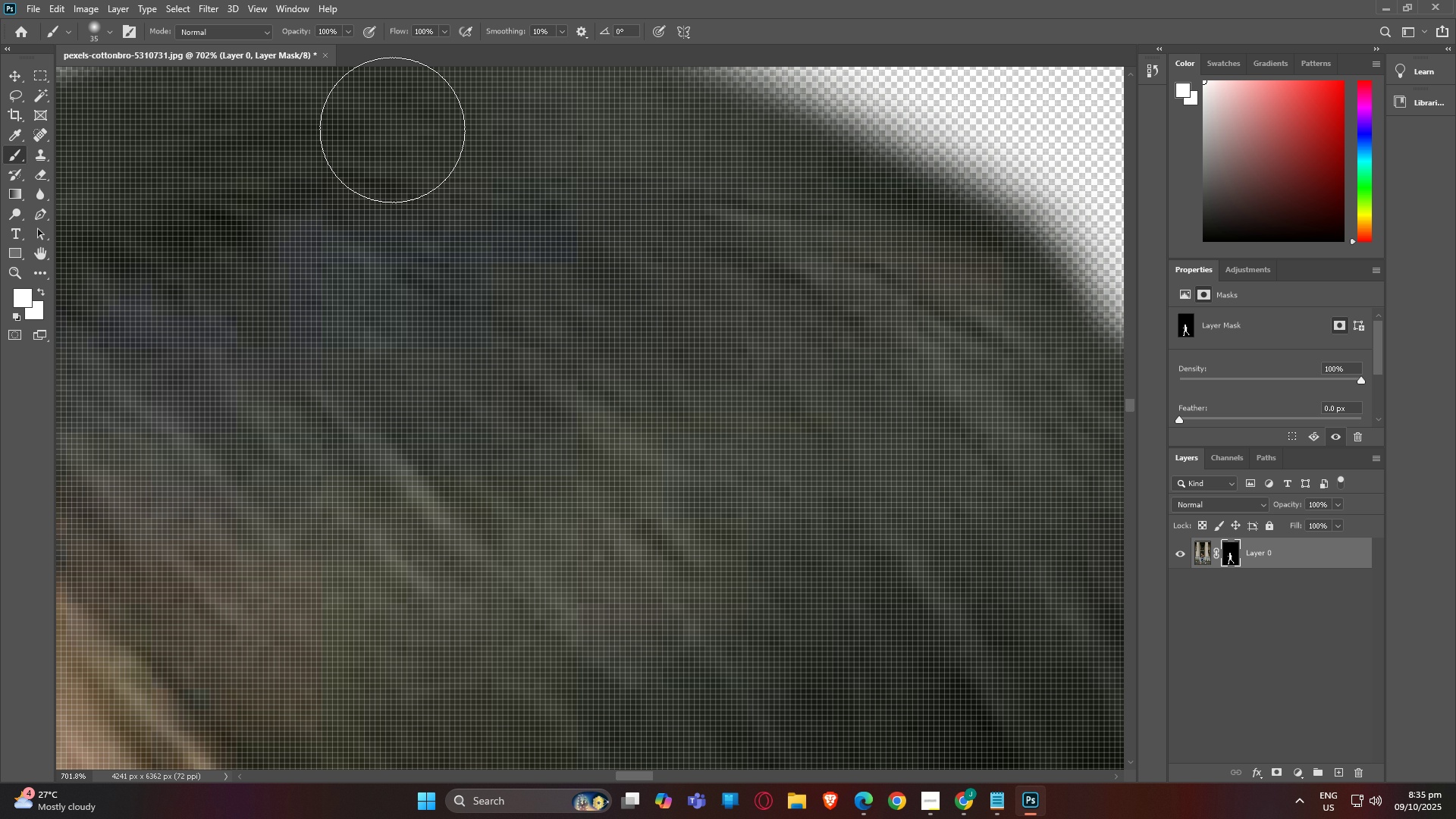 
hold_key(key=AltLeft, duration=1.52)
scroll: coordinate [839, 598], scroll_direction: down, amount: 4.0
 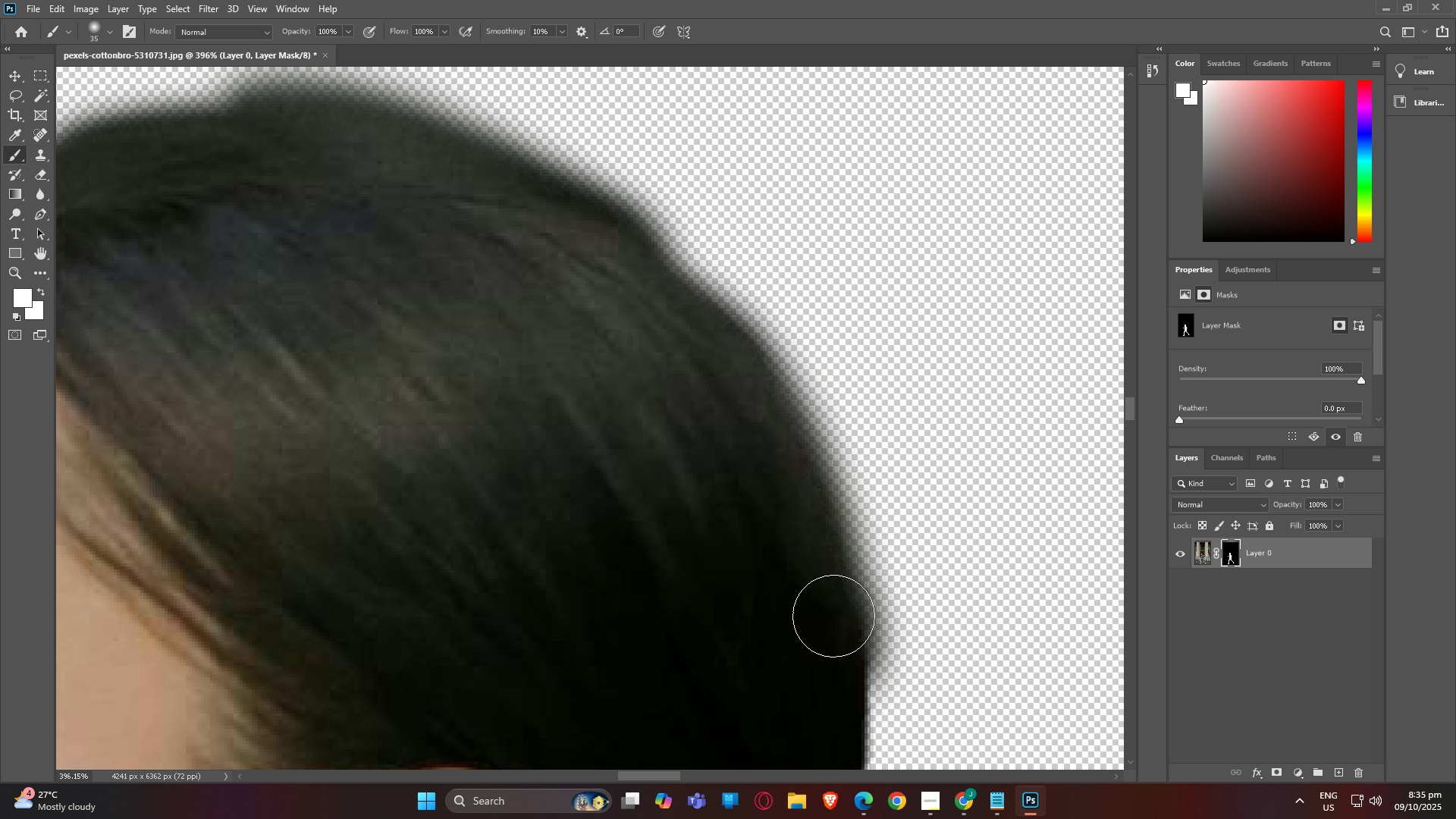 
key(Alt+AltLeft)
 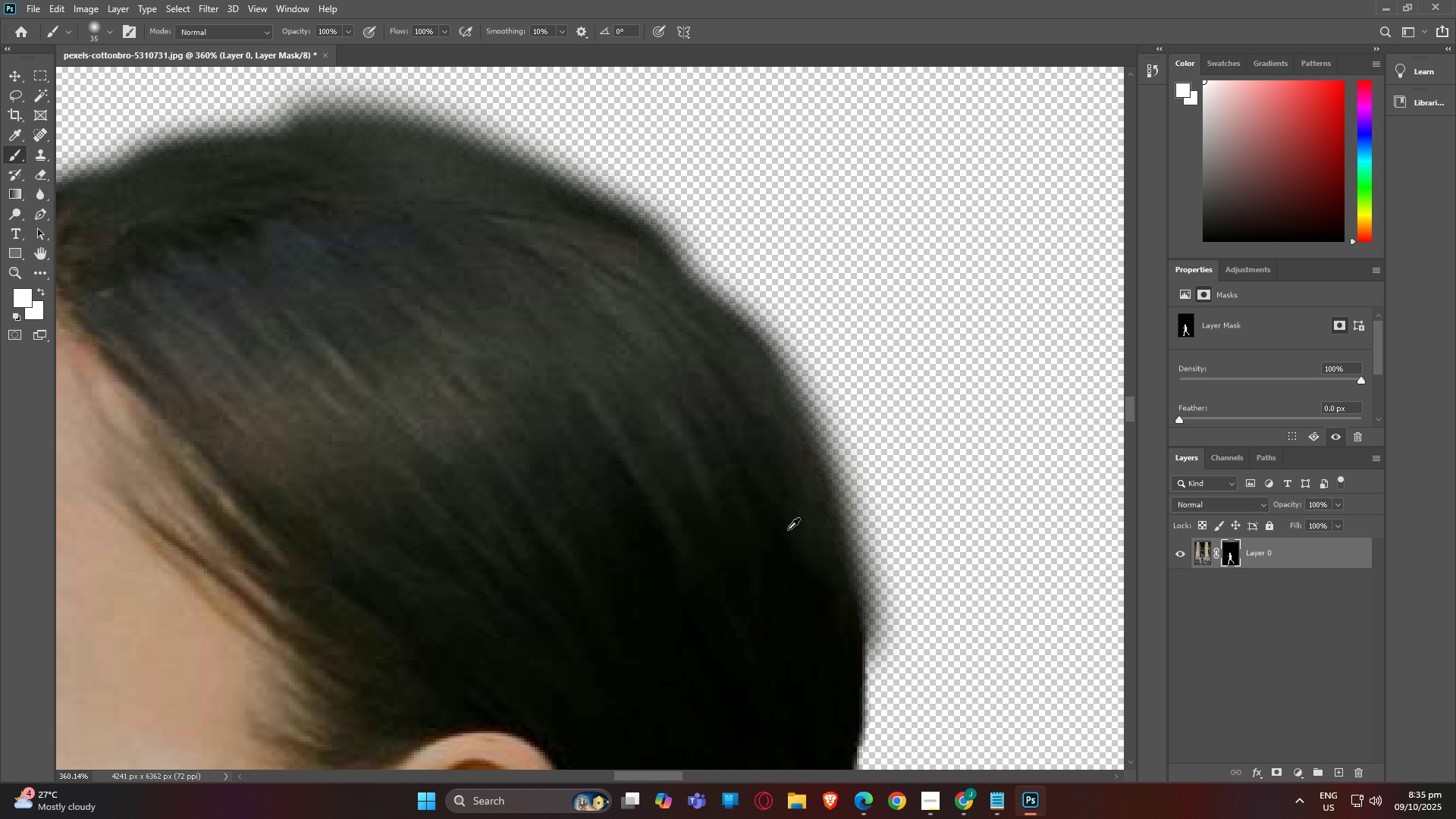 
key(Alt+AltLeft)
 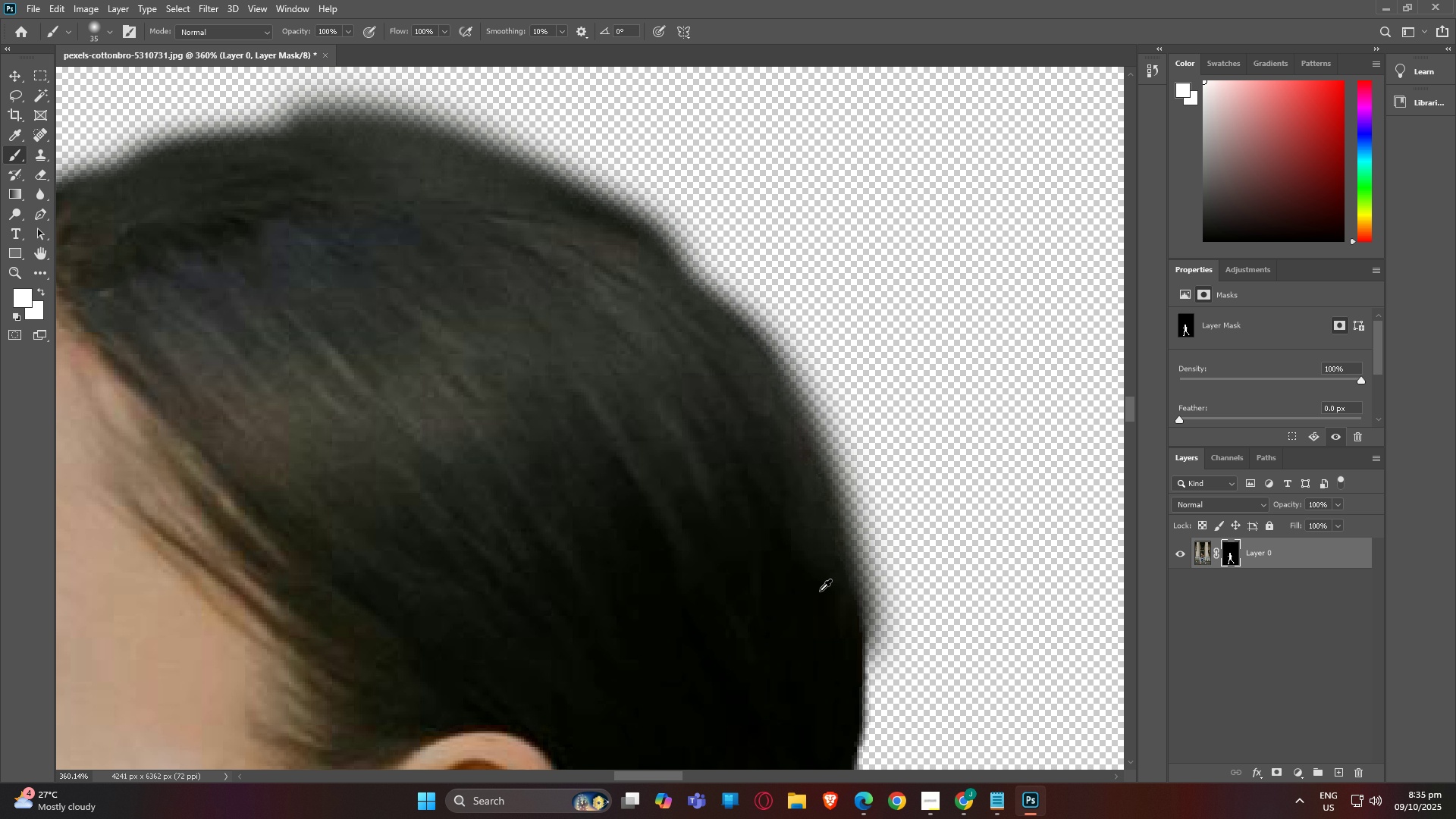 
key(Alt+AltLeft)
 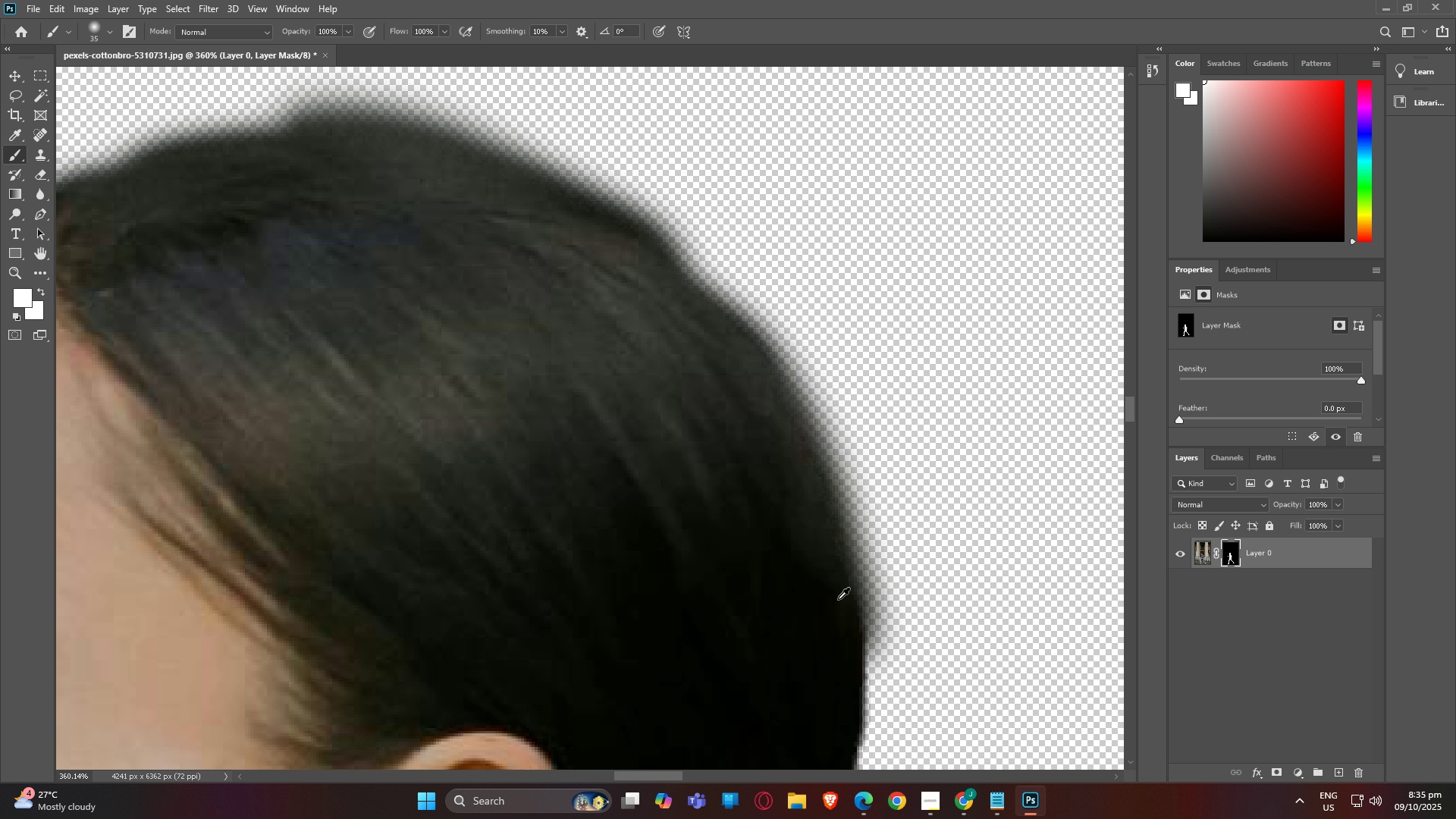 
key(Alt+AltLeft)
 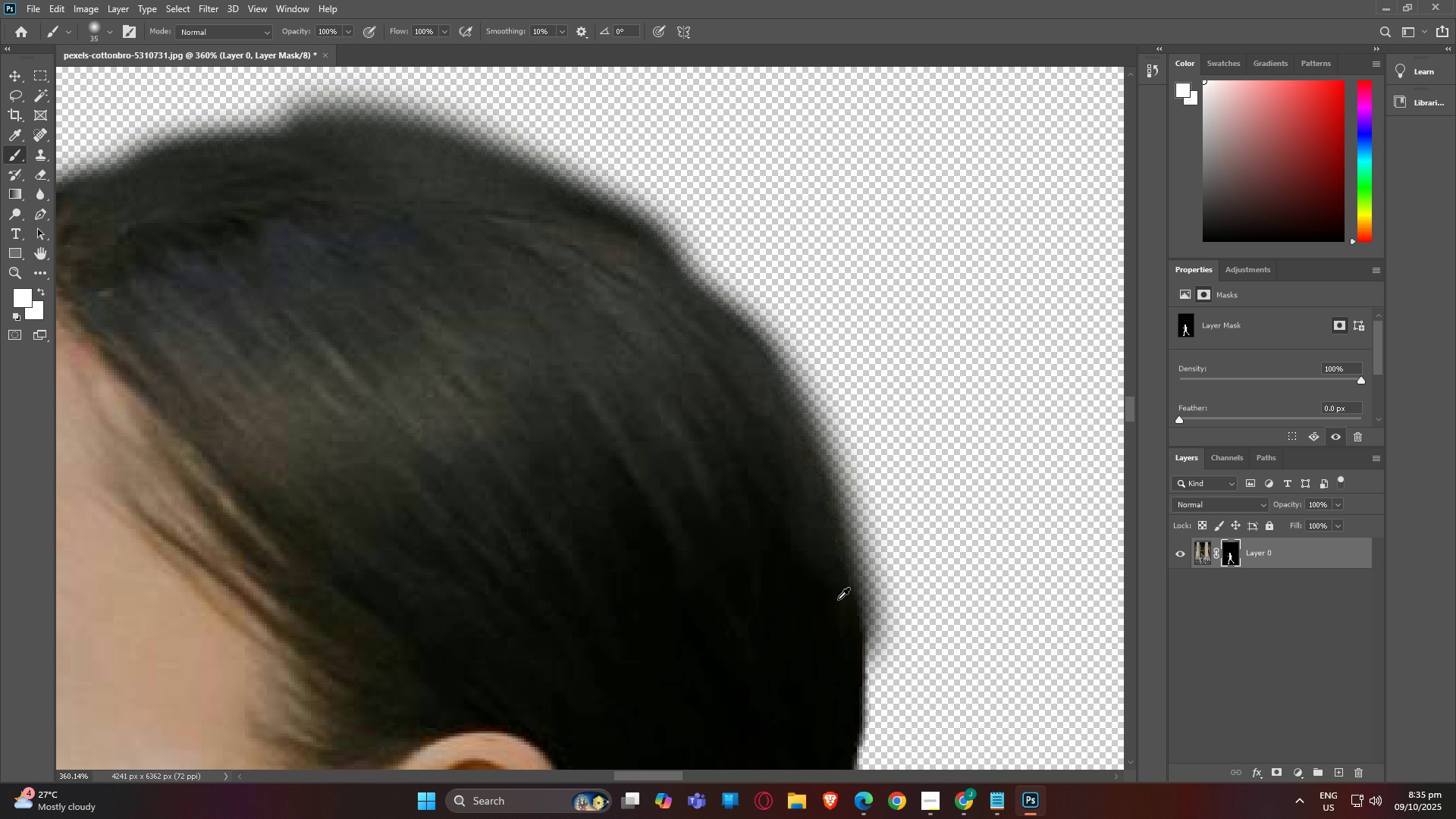 
key(Alt+AltLeft)
 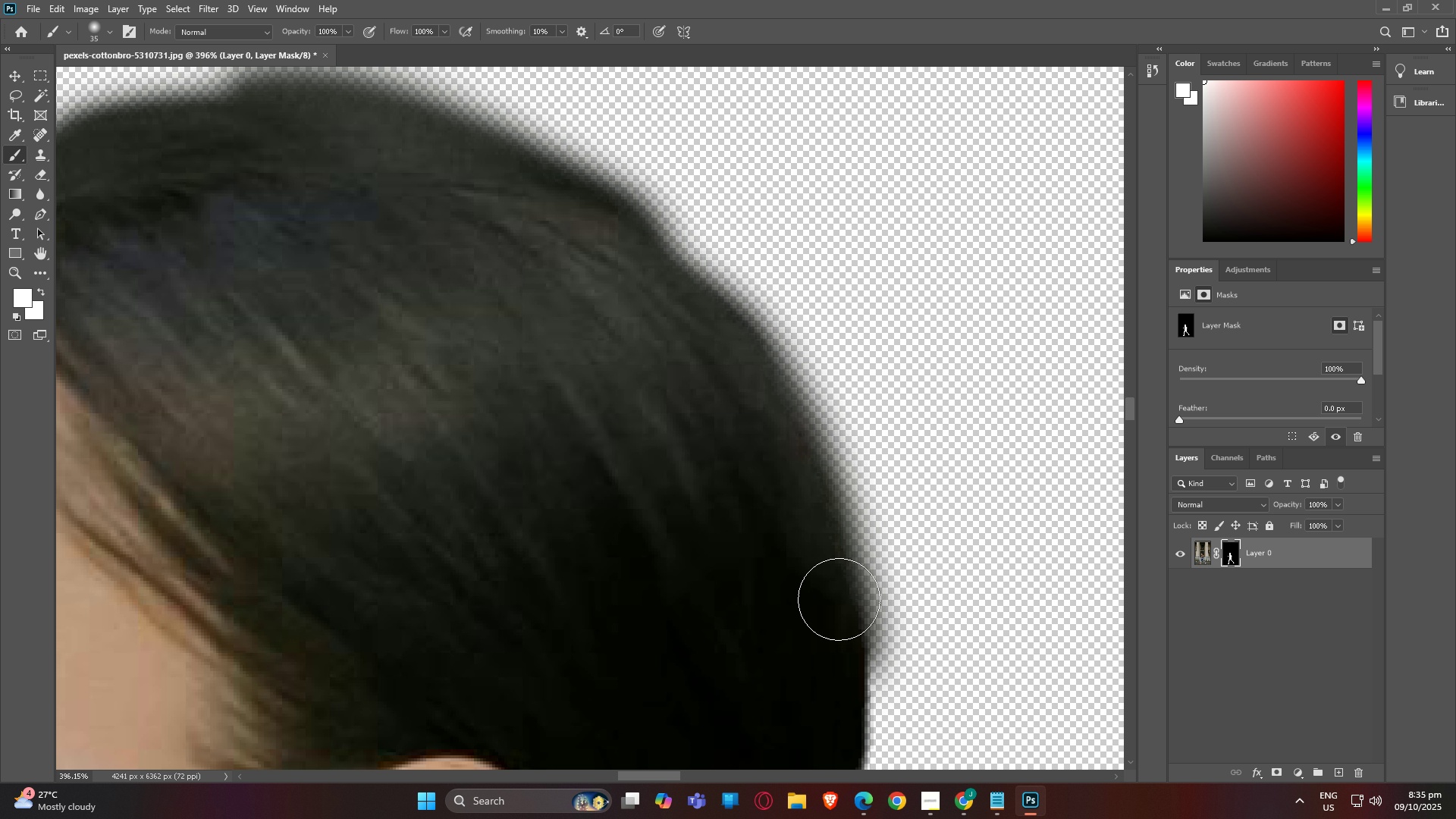 
key(Alt+AltLeft)
 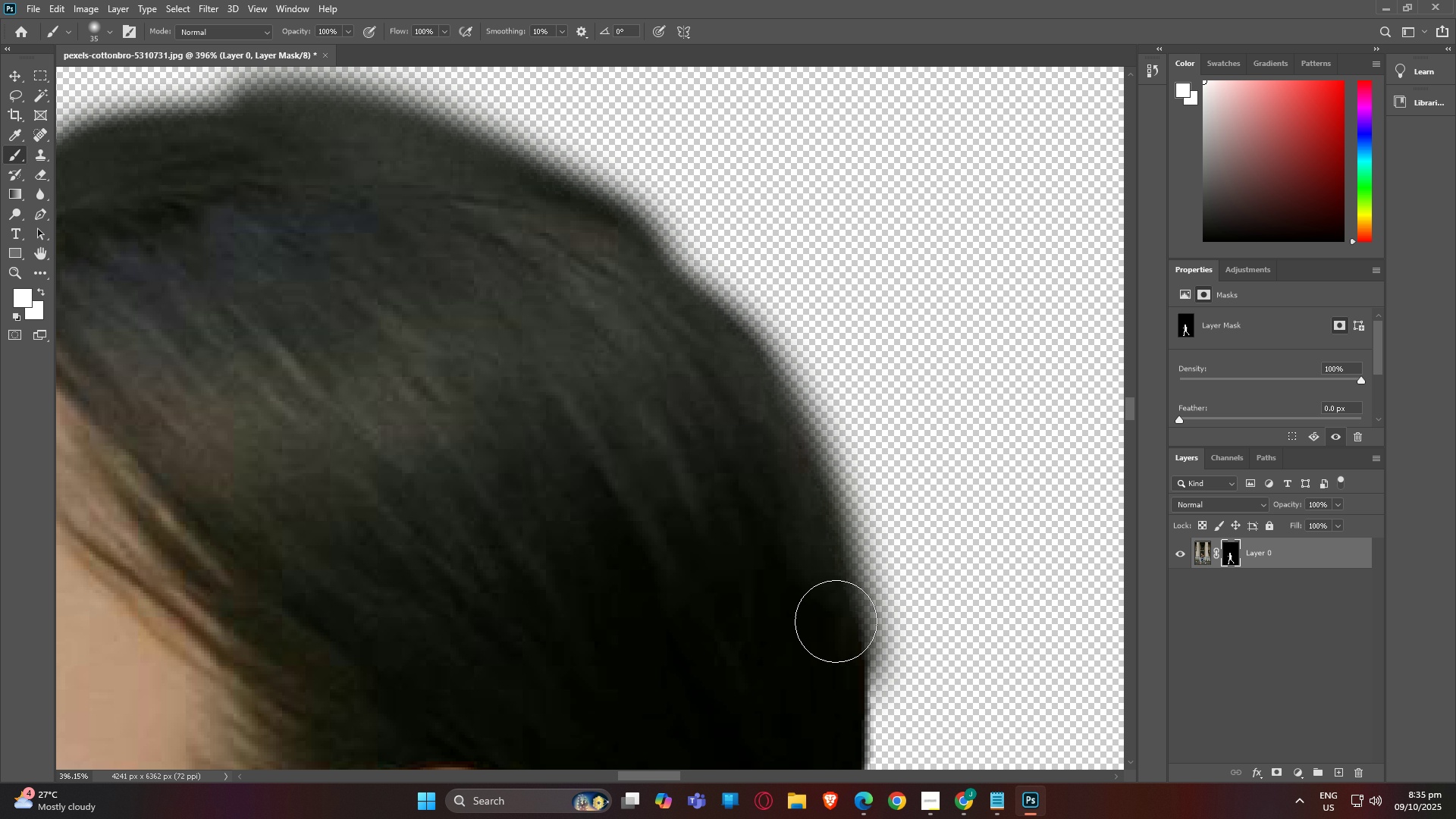 
left_click_drag(start_coordinate=[836, 622], to_coordinate=[836, 696])
 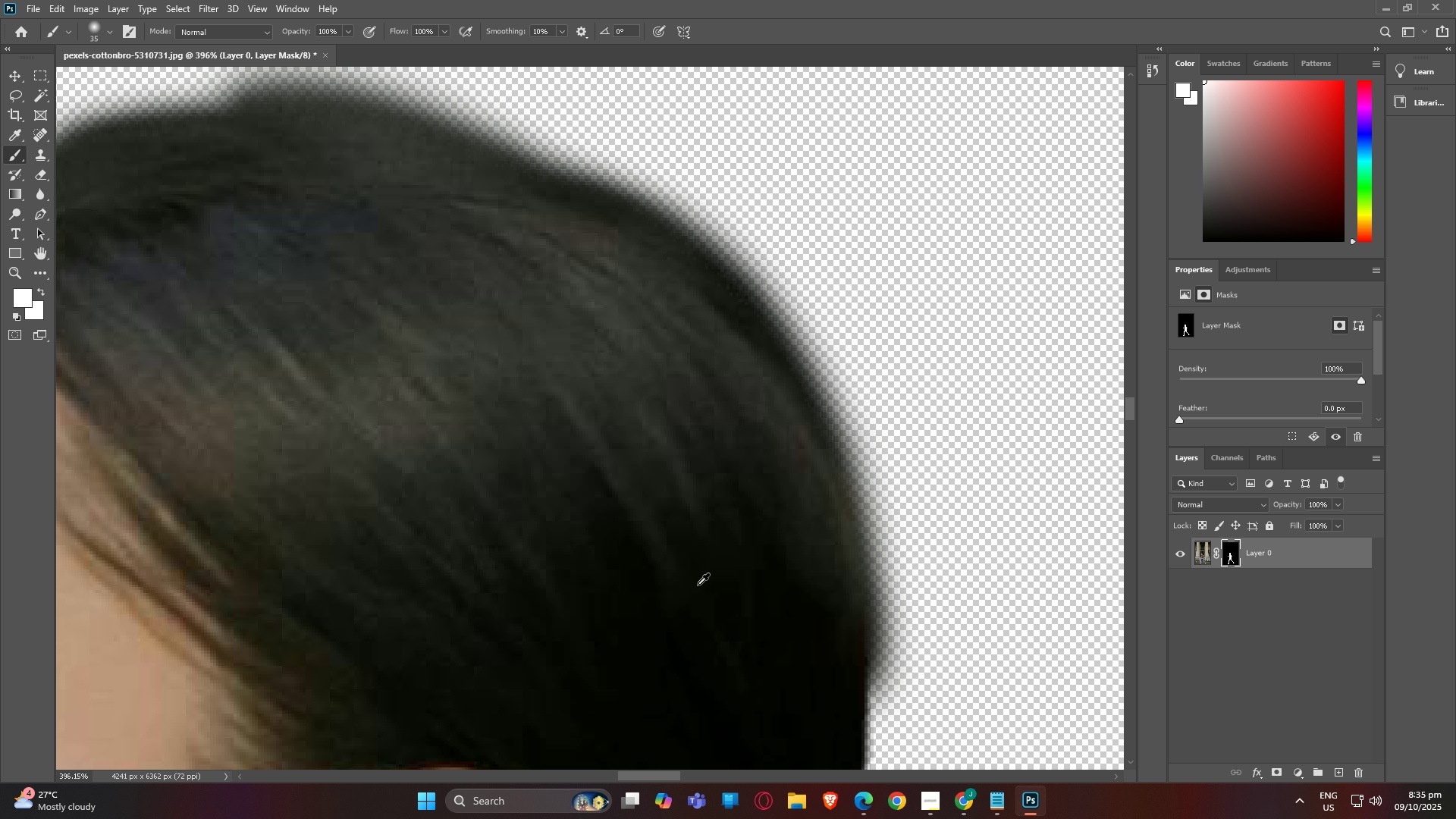 
hold_key(key=AltLeft, duration=1.5)
scroll: coordinate [271, 372], scroll_direction: down, amount: 12.0
 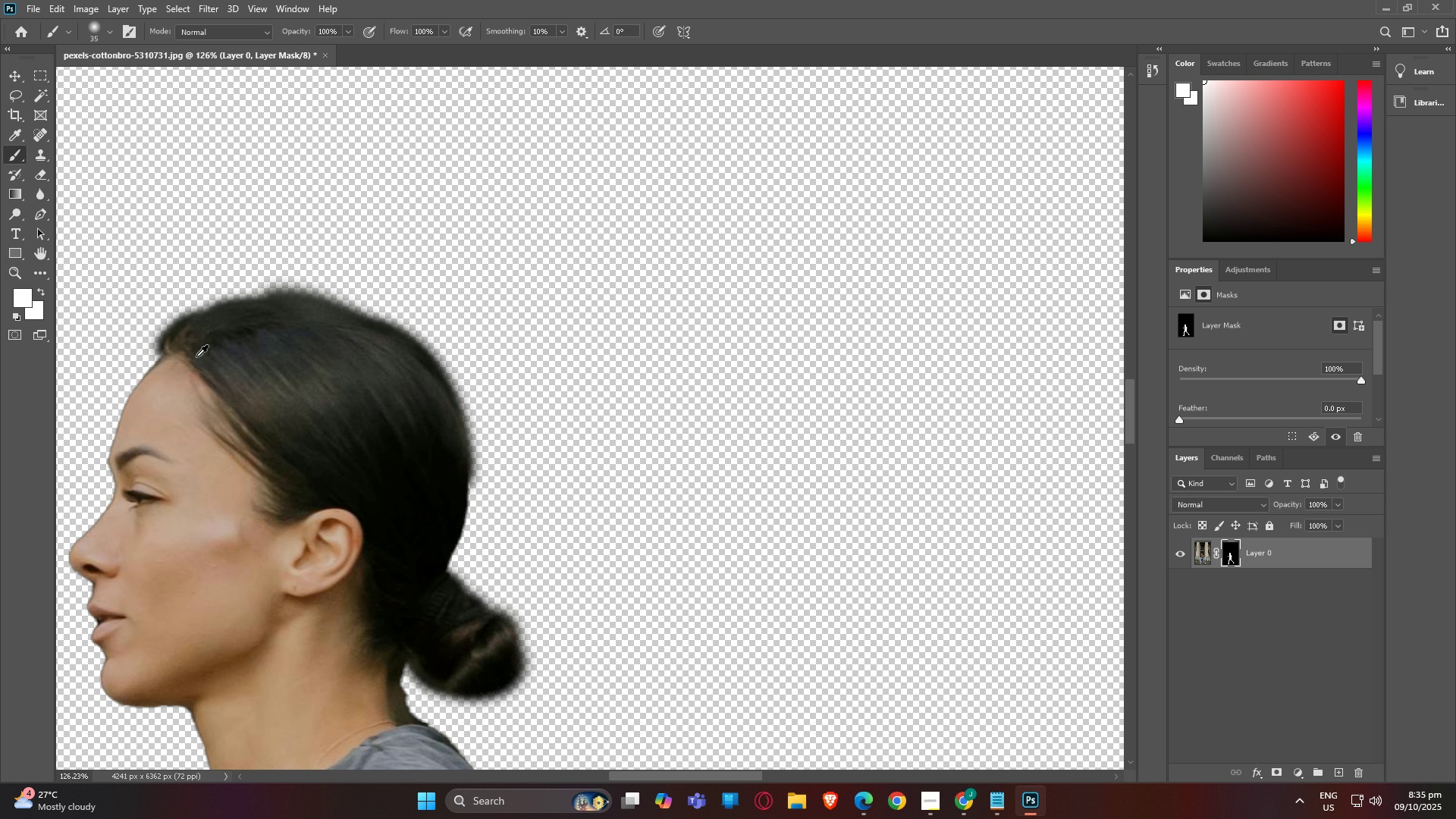 
scroll: coordinate [621, 322], scroll_direction: up, amount: 15.0
 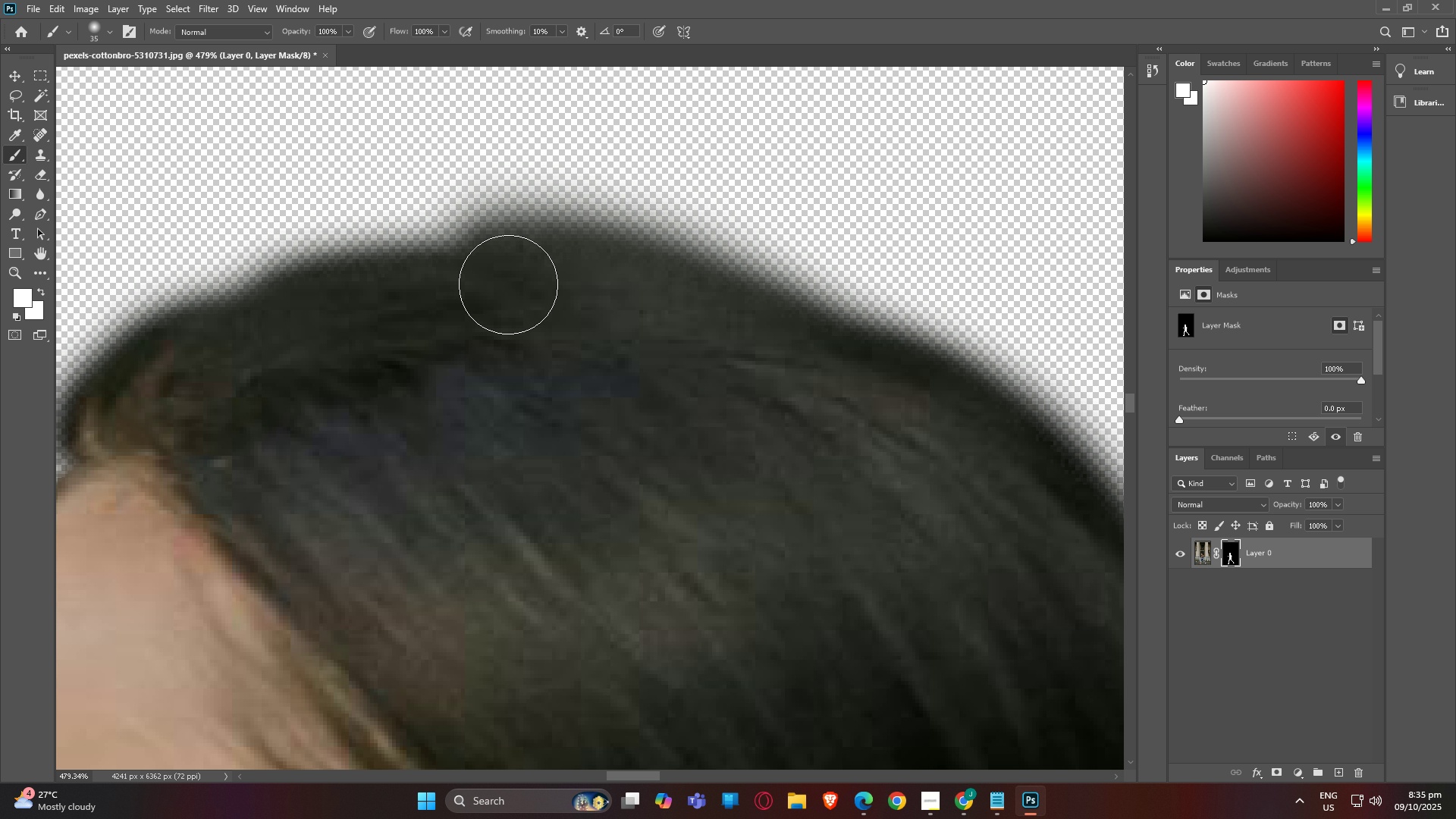 
hold_key(key=AltLeft, duration=0.39)
 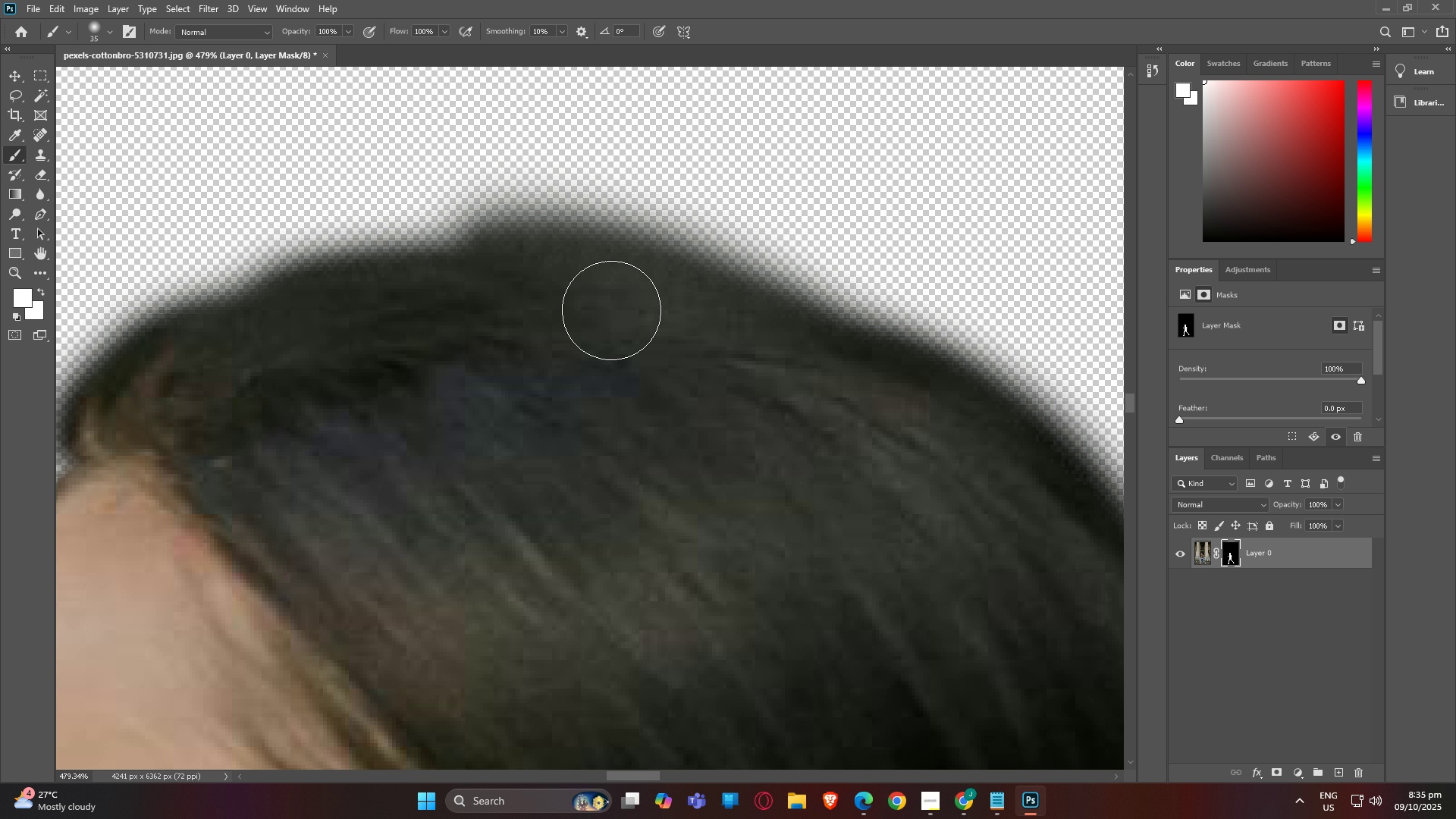 
left_click_drag(start_coordinate=[604, 309], to_coordinate=[931, 413])
 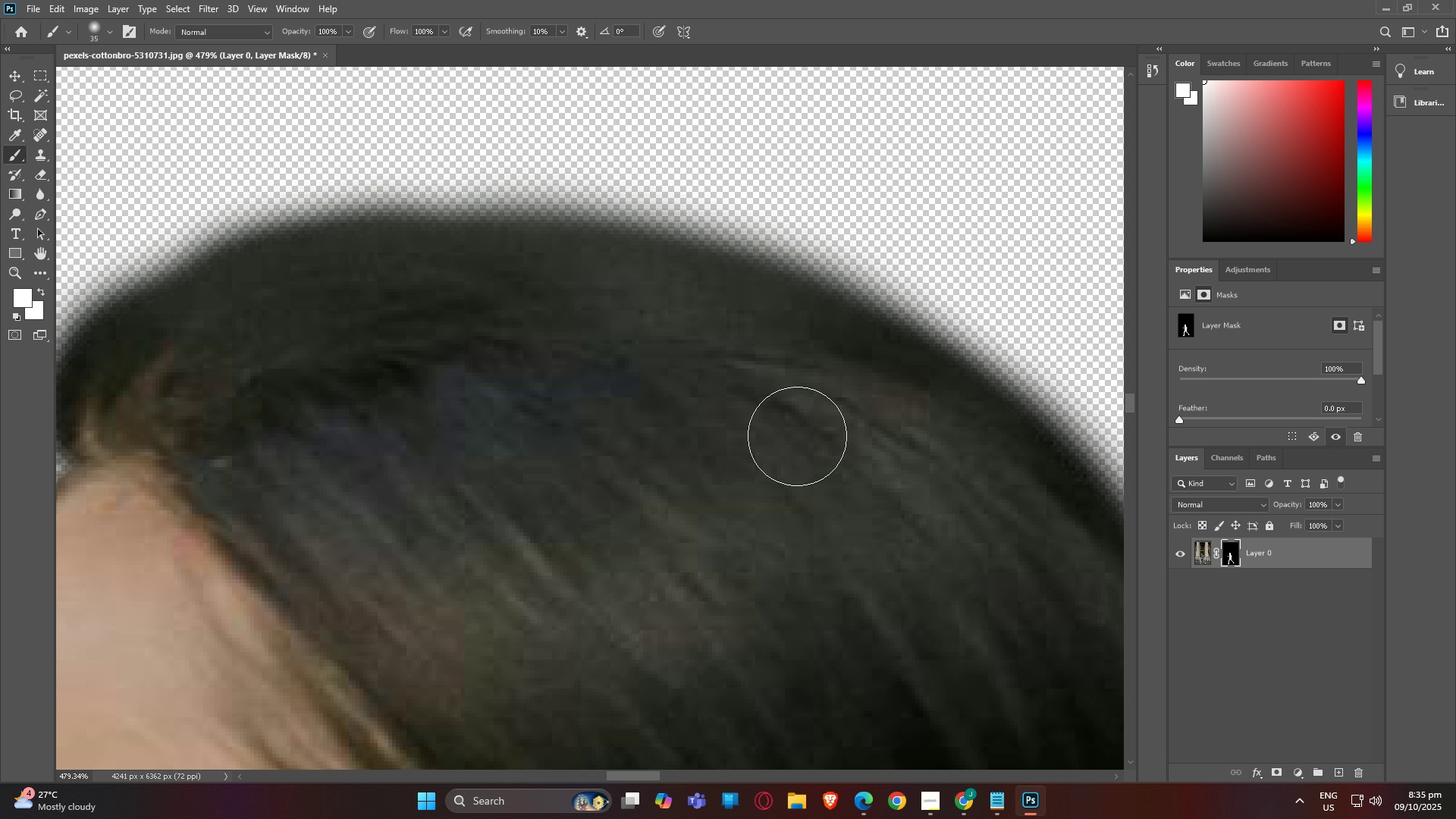 
hold_key(key=AltLeft, duration=1.5)
scroll: coordinate [374, 469], scroll_direction: down, amount: 22.0
 